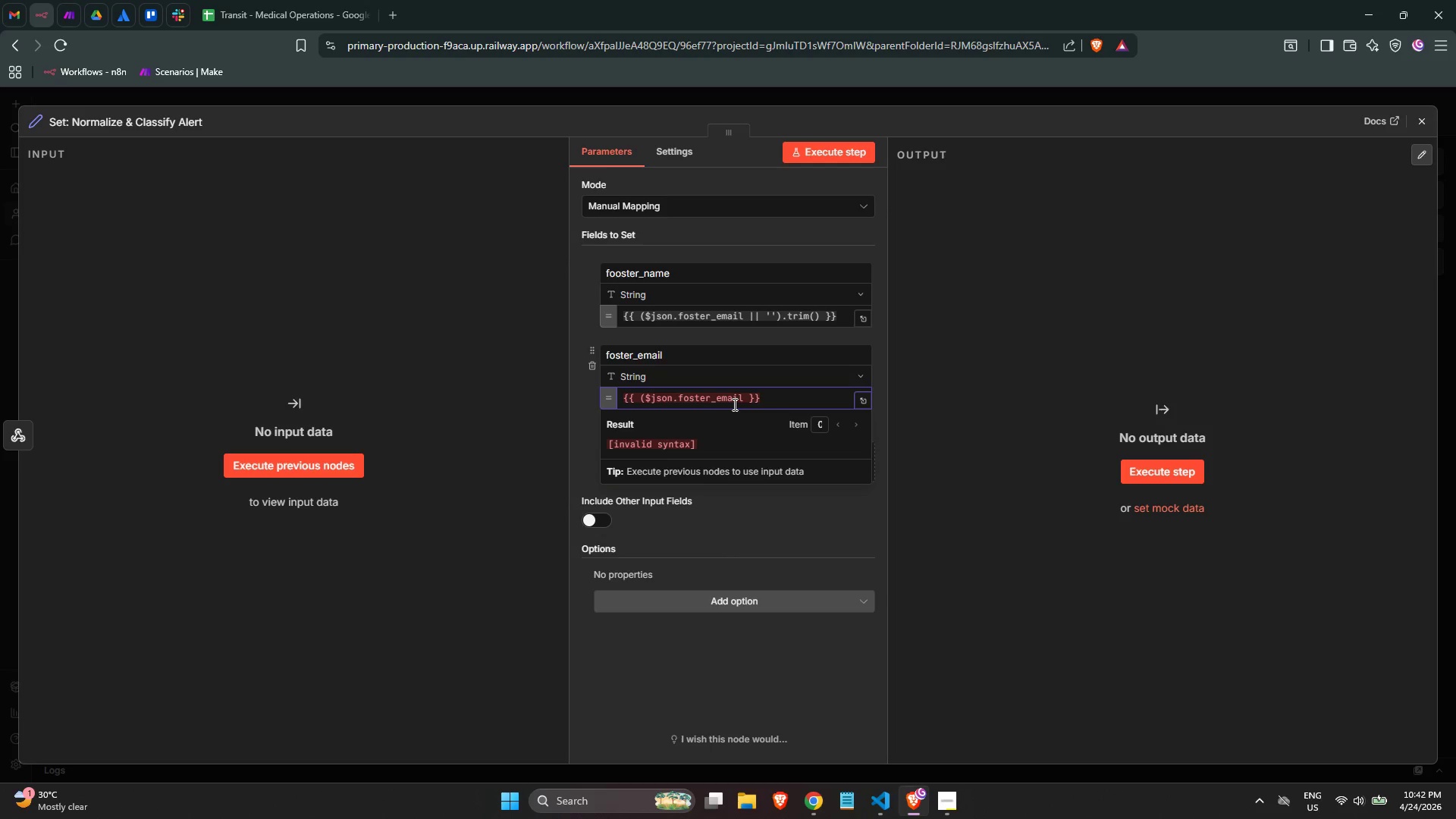 
key(Shift+0)
 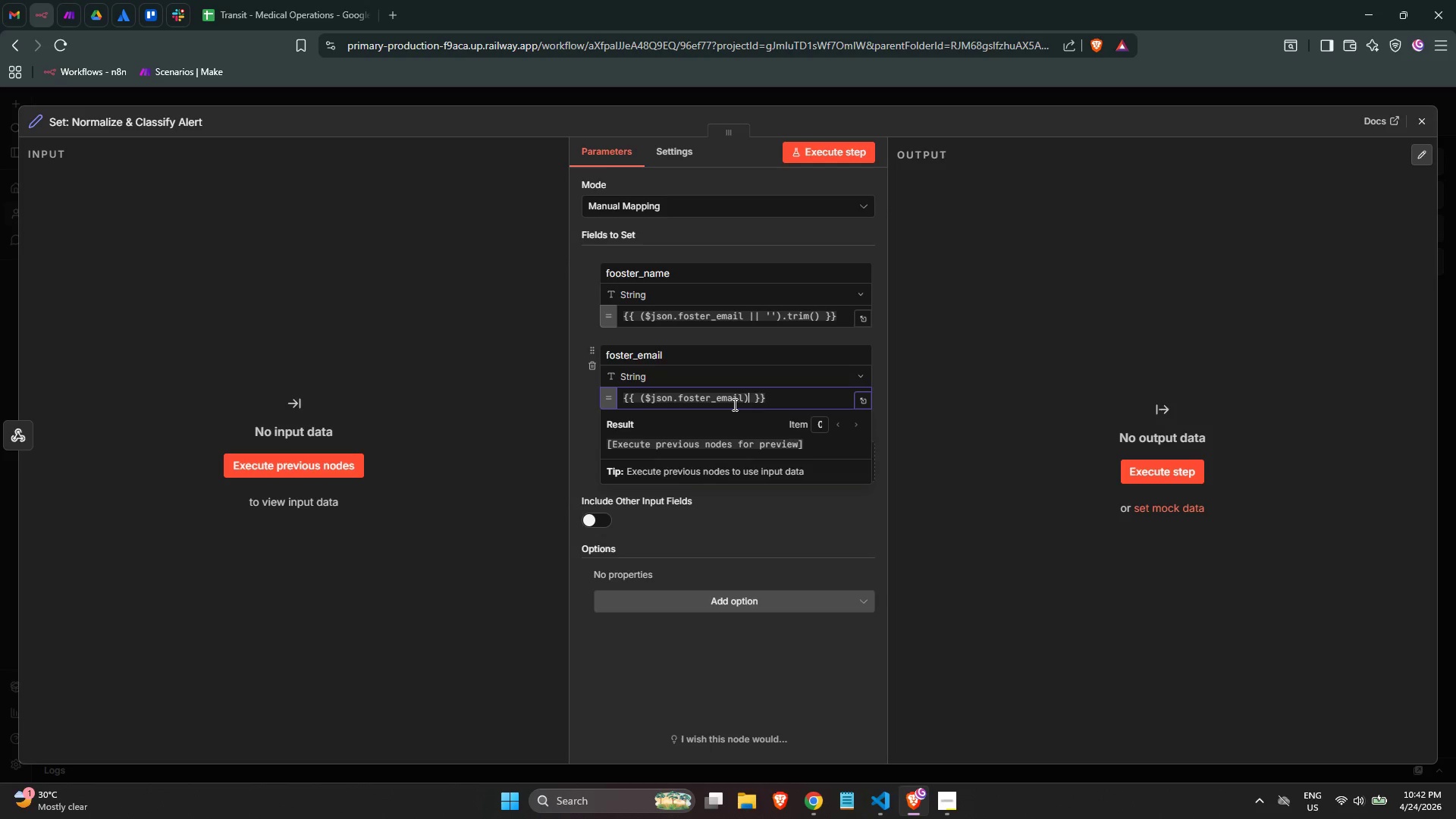 
key(ArrowLeft)
 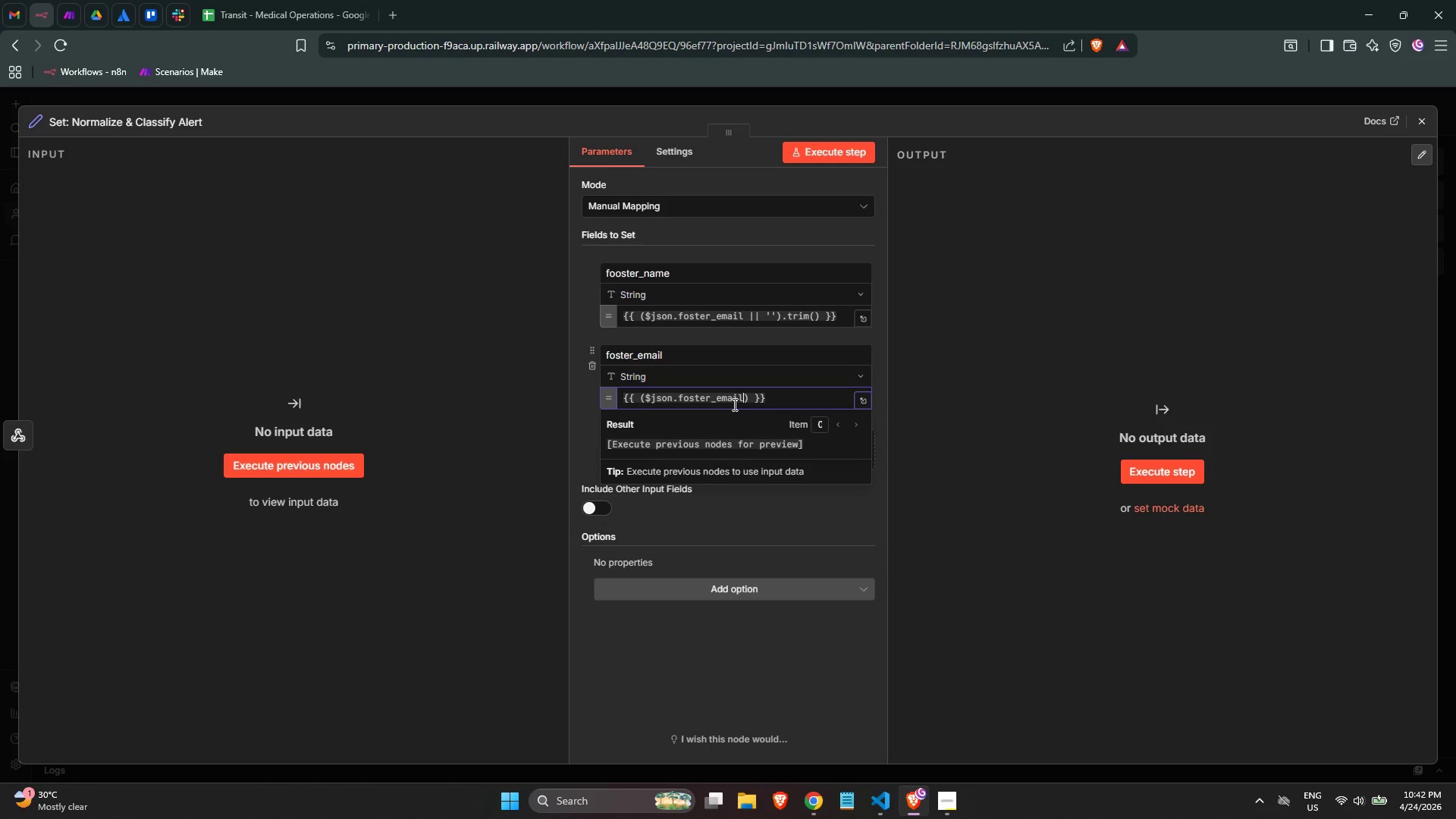 
key(Space)
 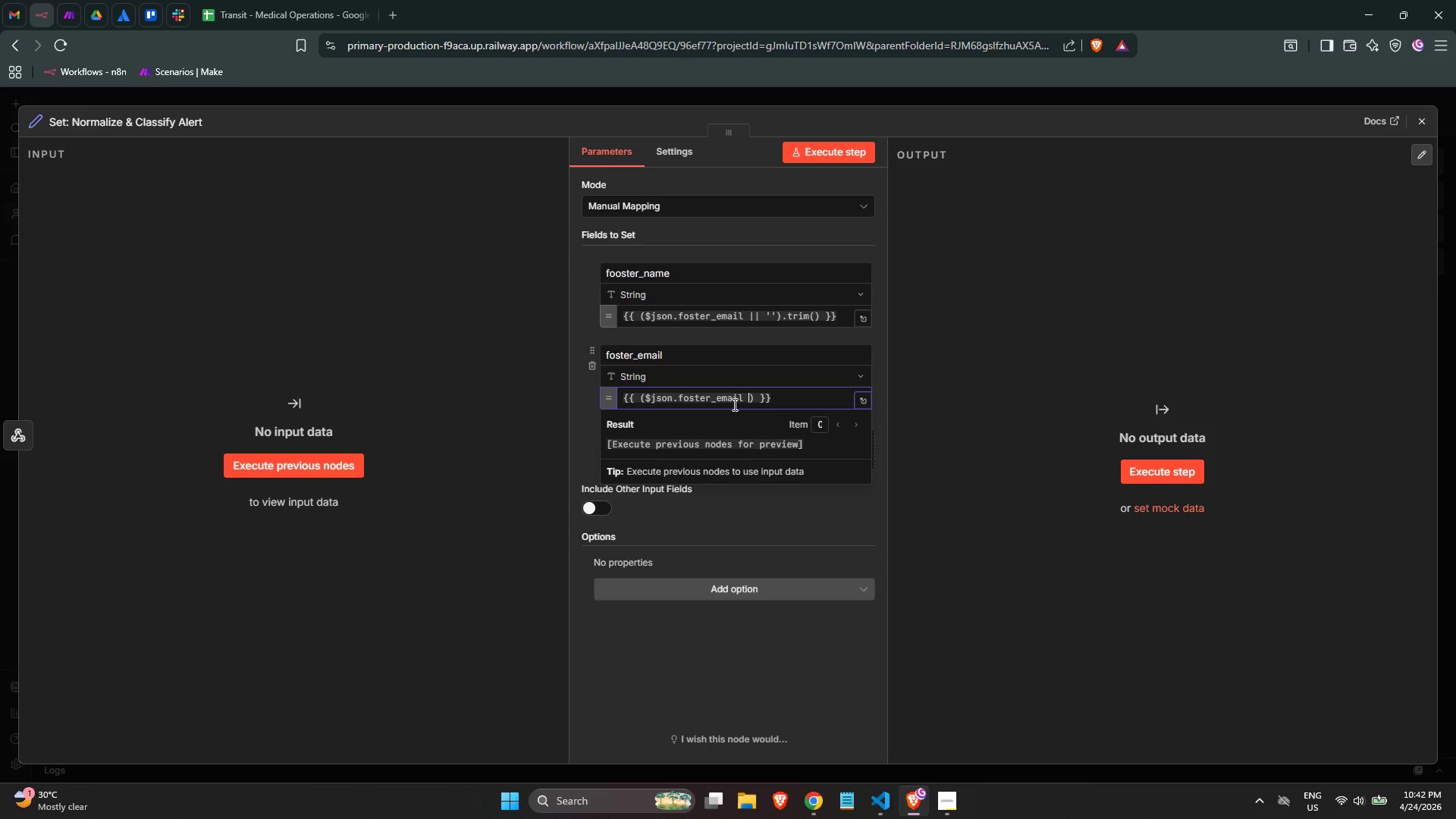 
key(Quote)
 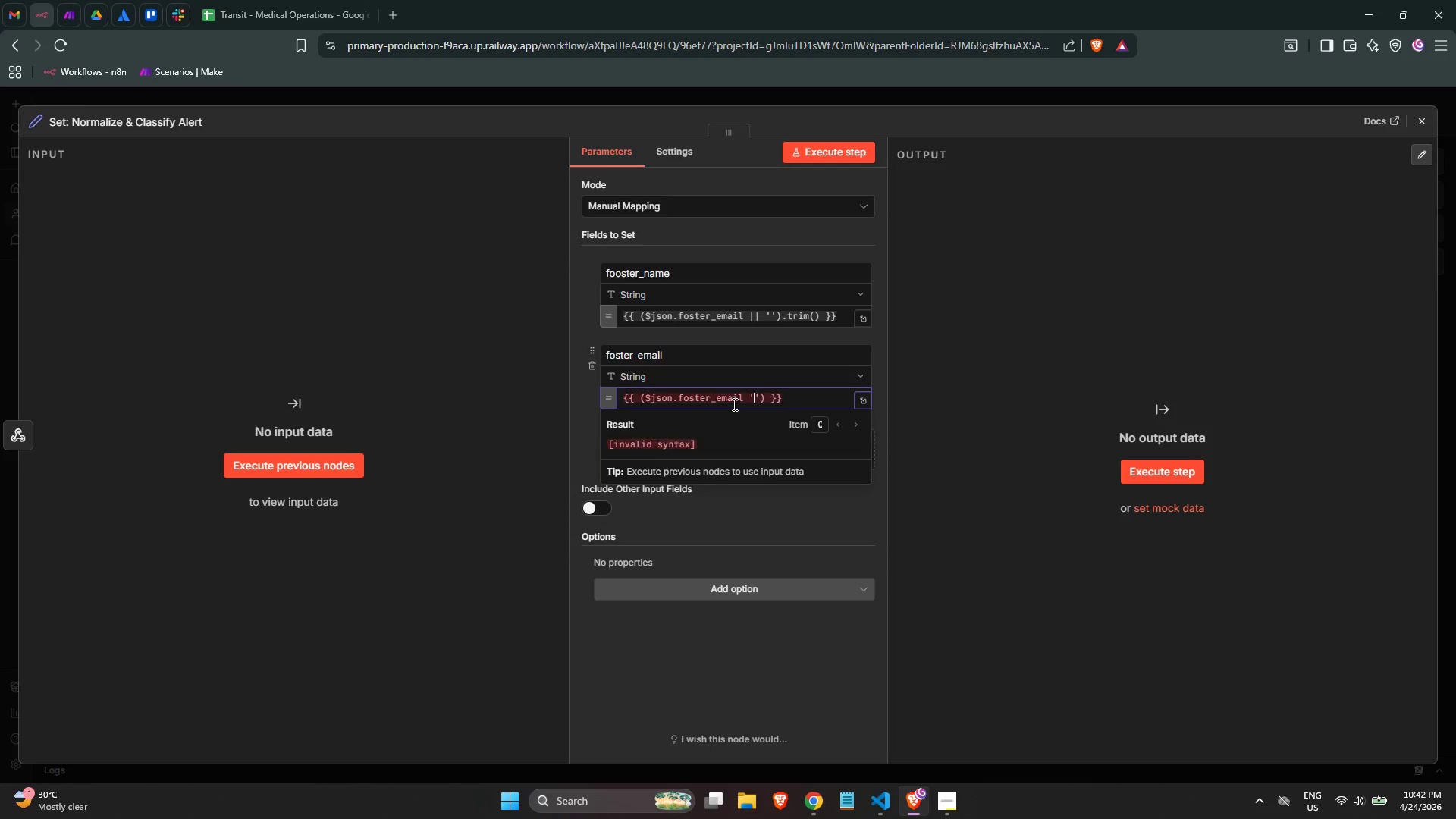 
key(Backspace)
 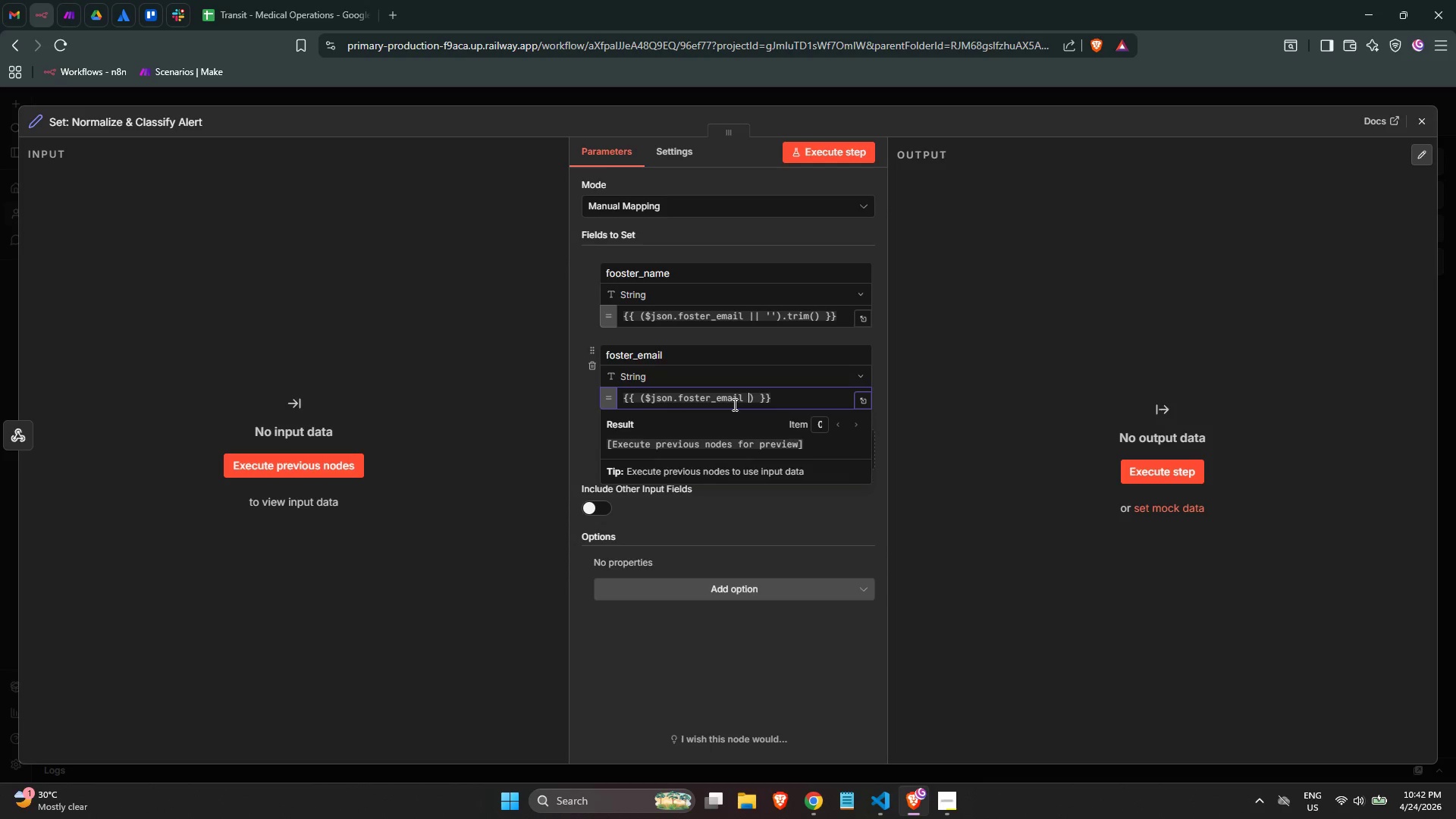 
key(Shift+Backslash)
 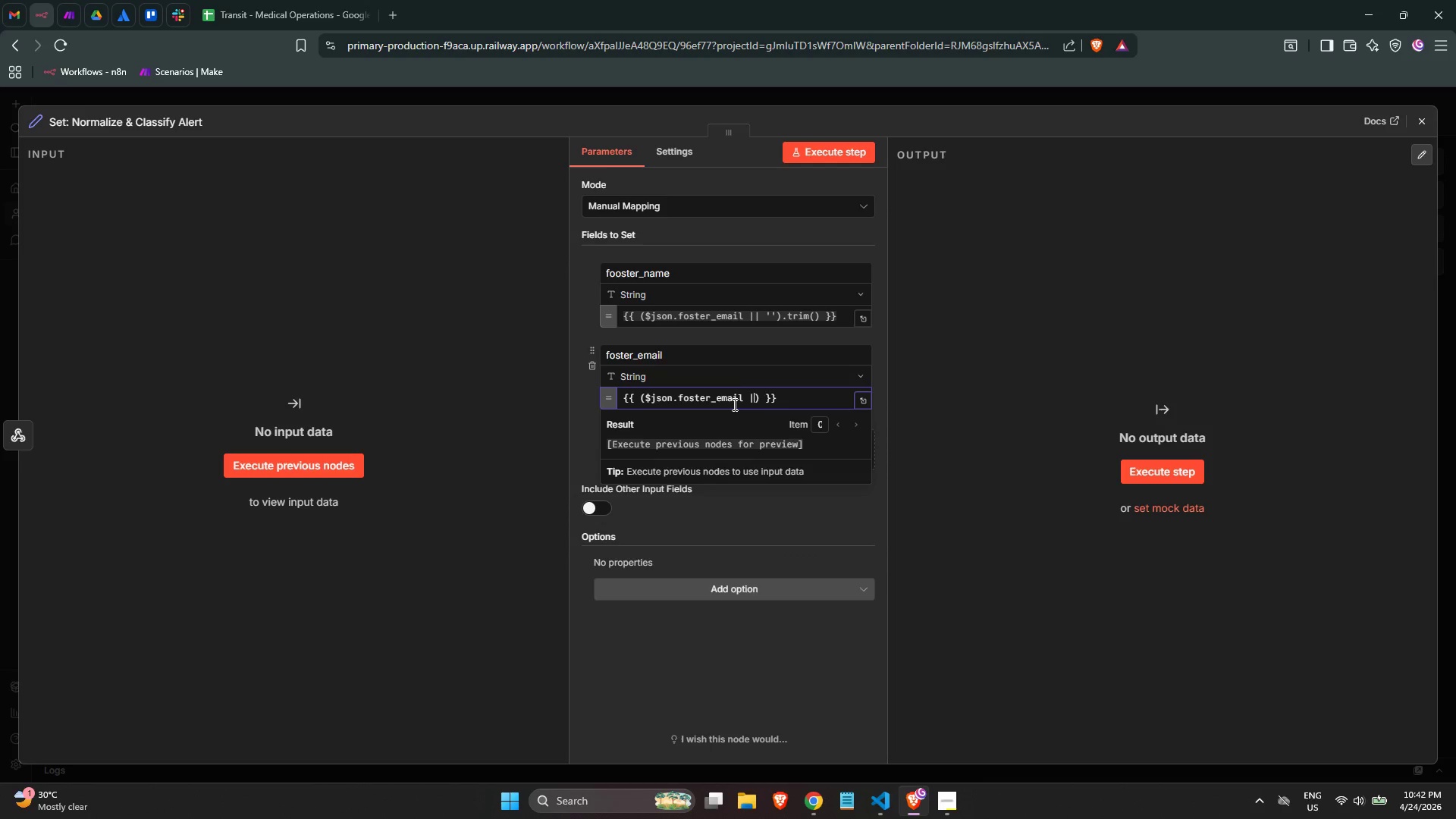 
key(Shift+Backslash)
 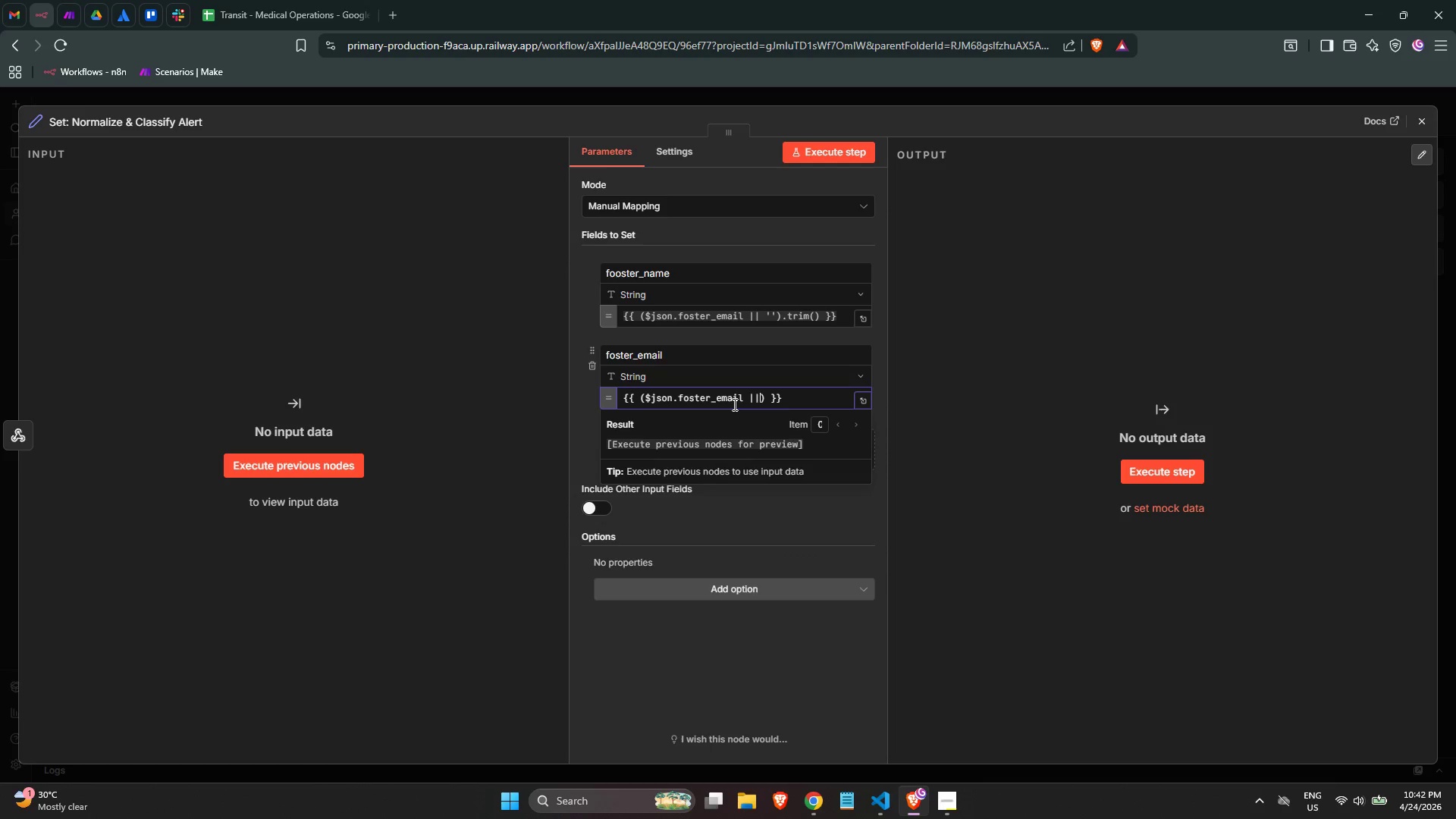 
key(Space)
 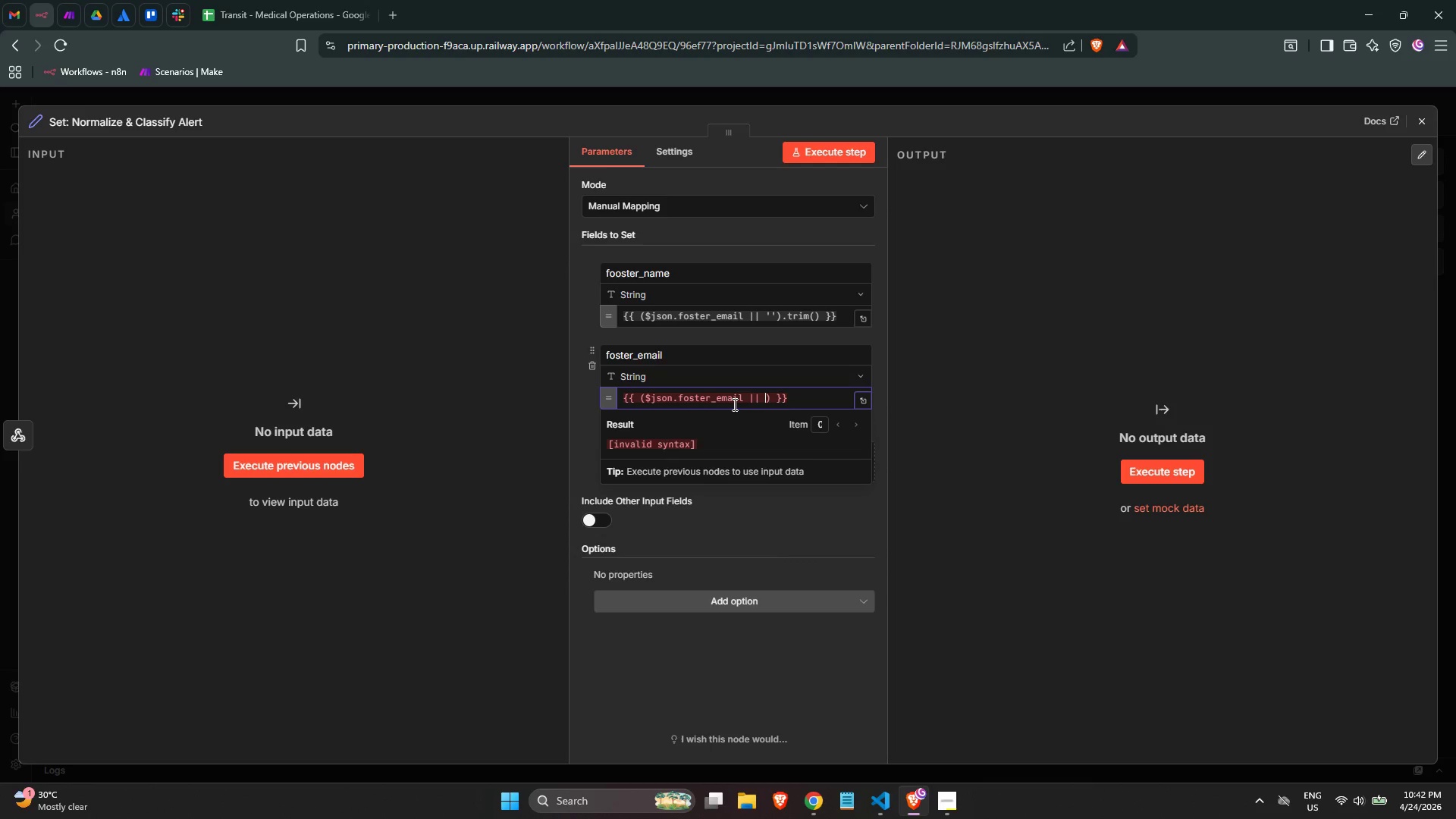 
key(Quote)
 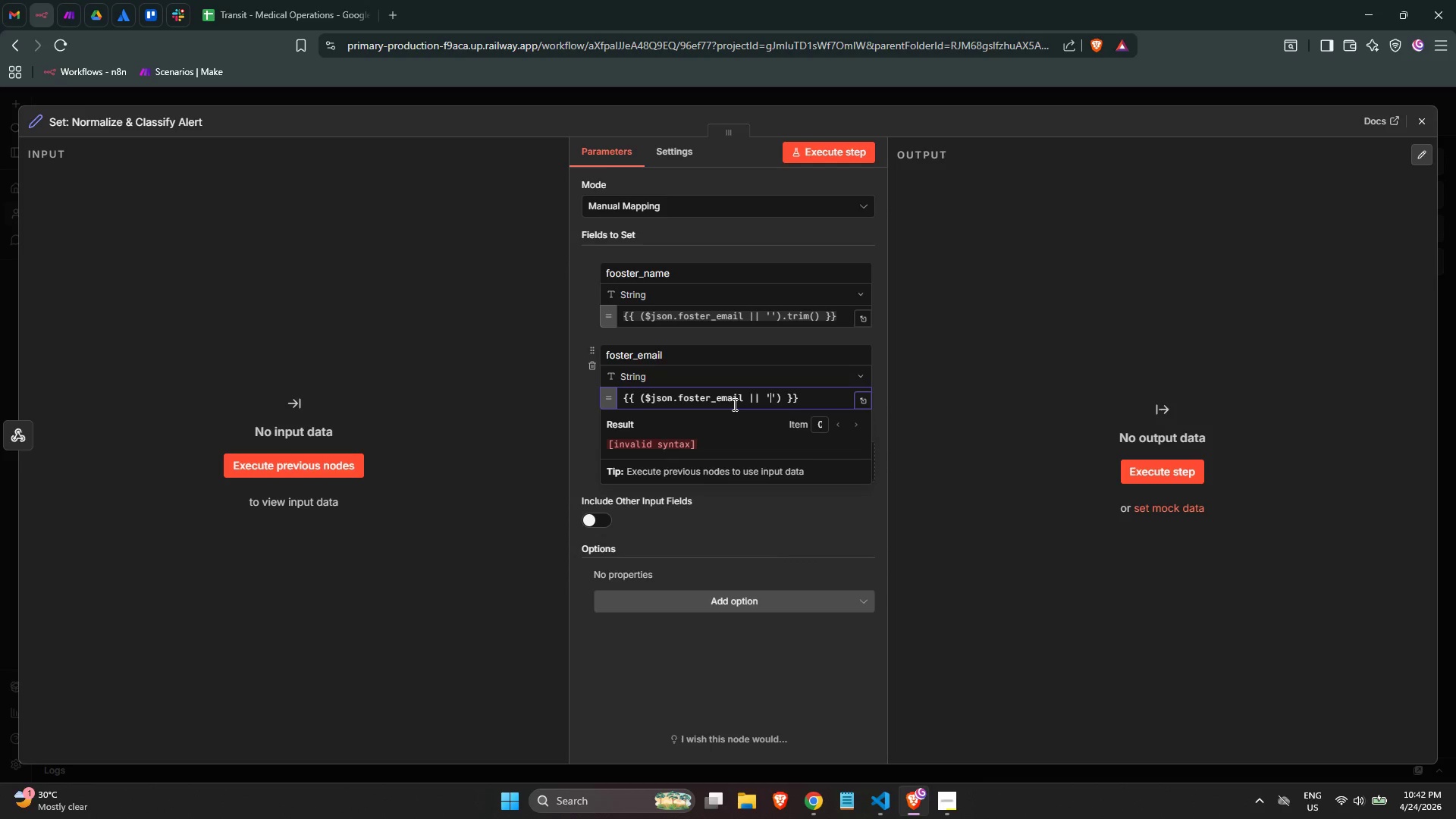 
key(Quote)
 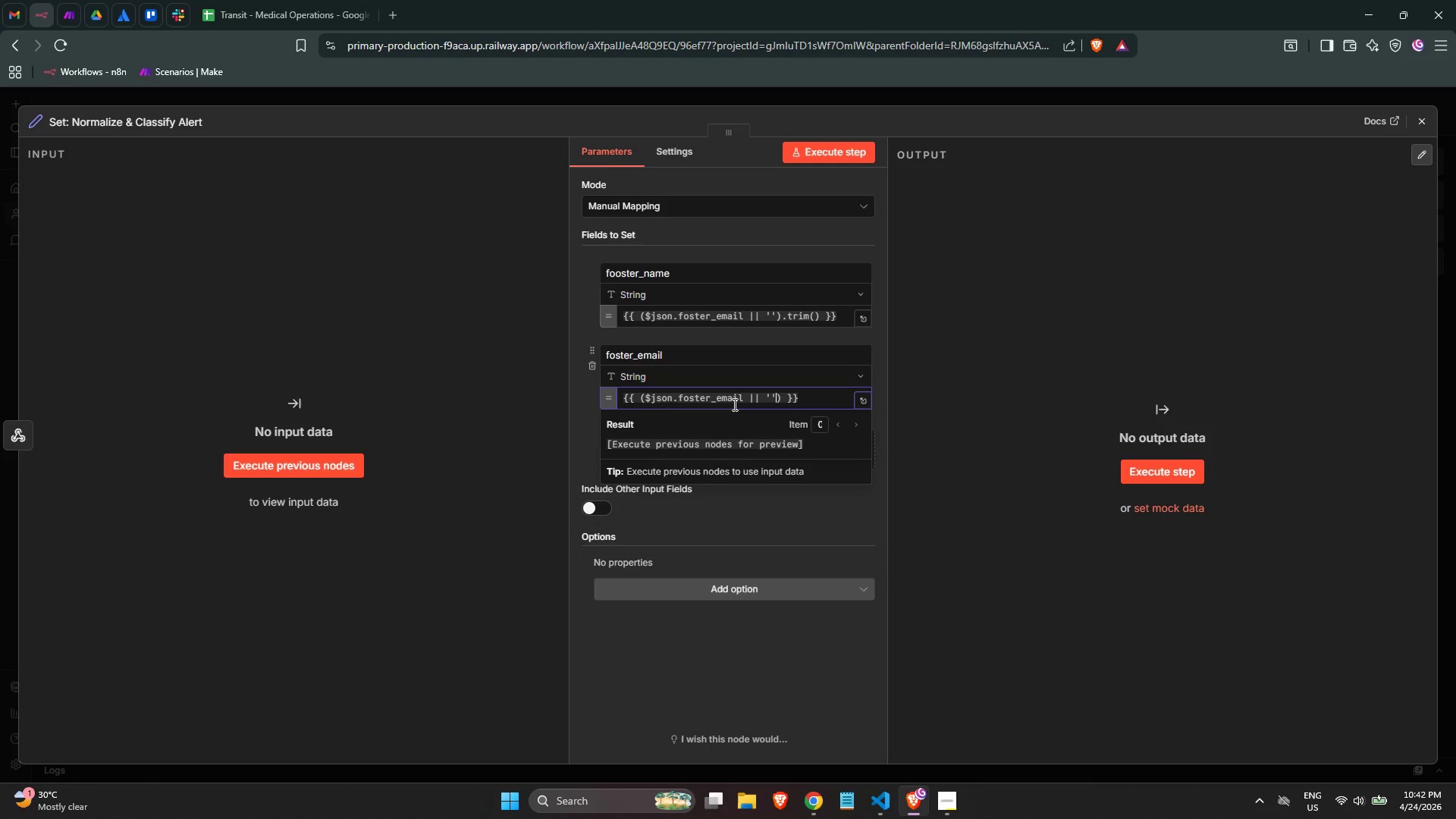 
key(ArrowRight)
 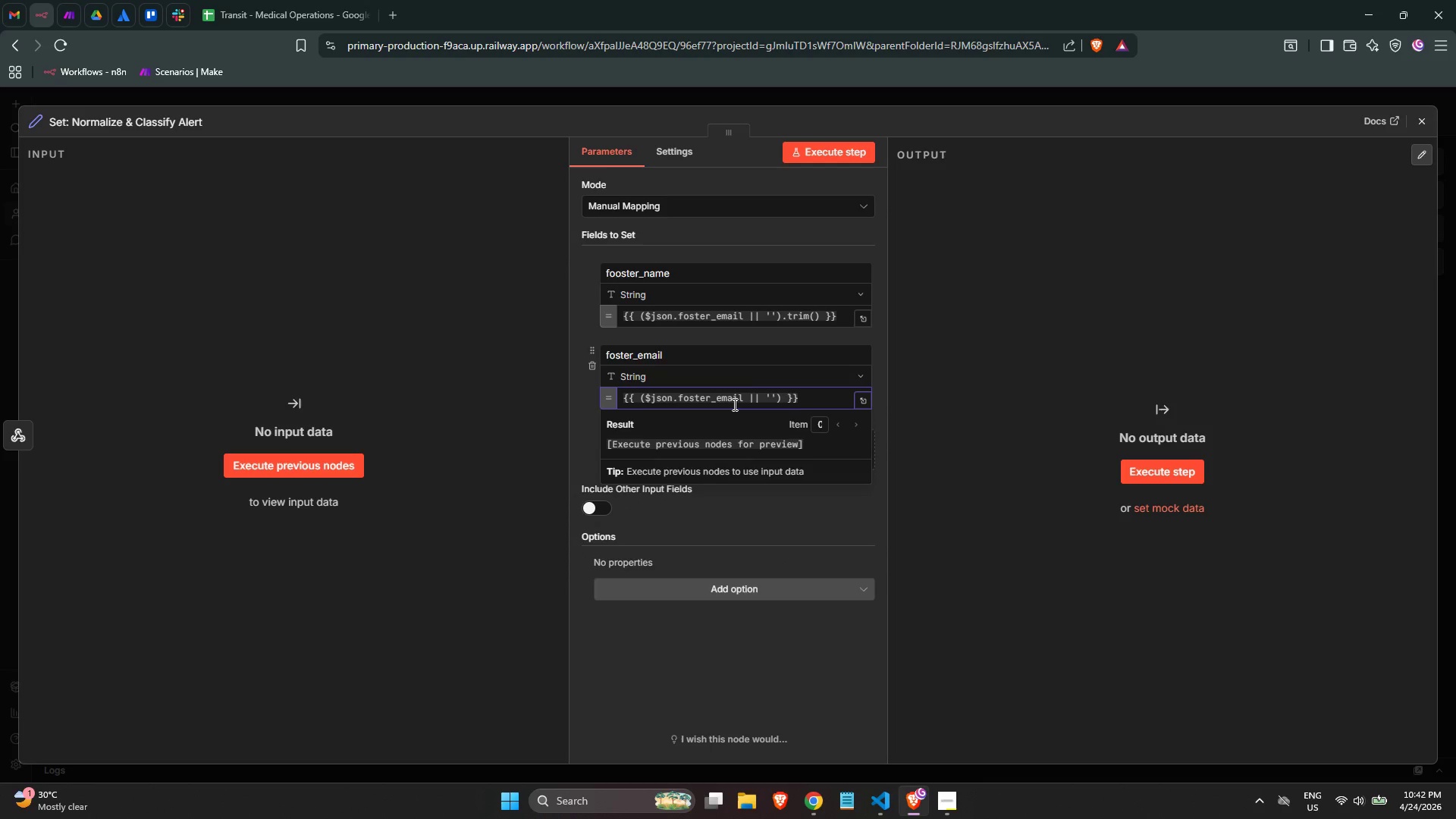 
type(.trim())
 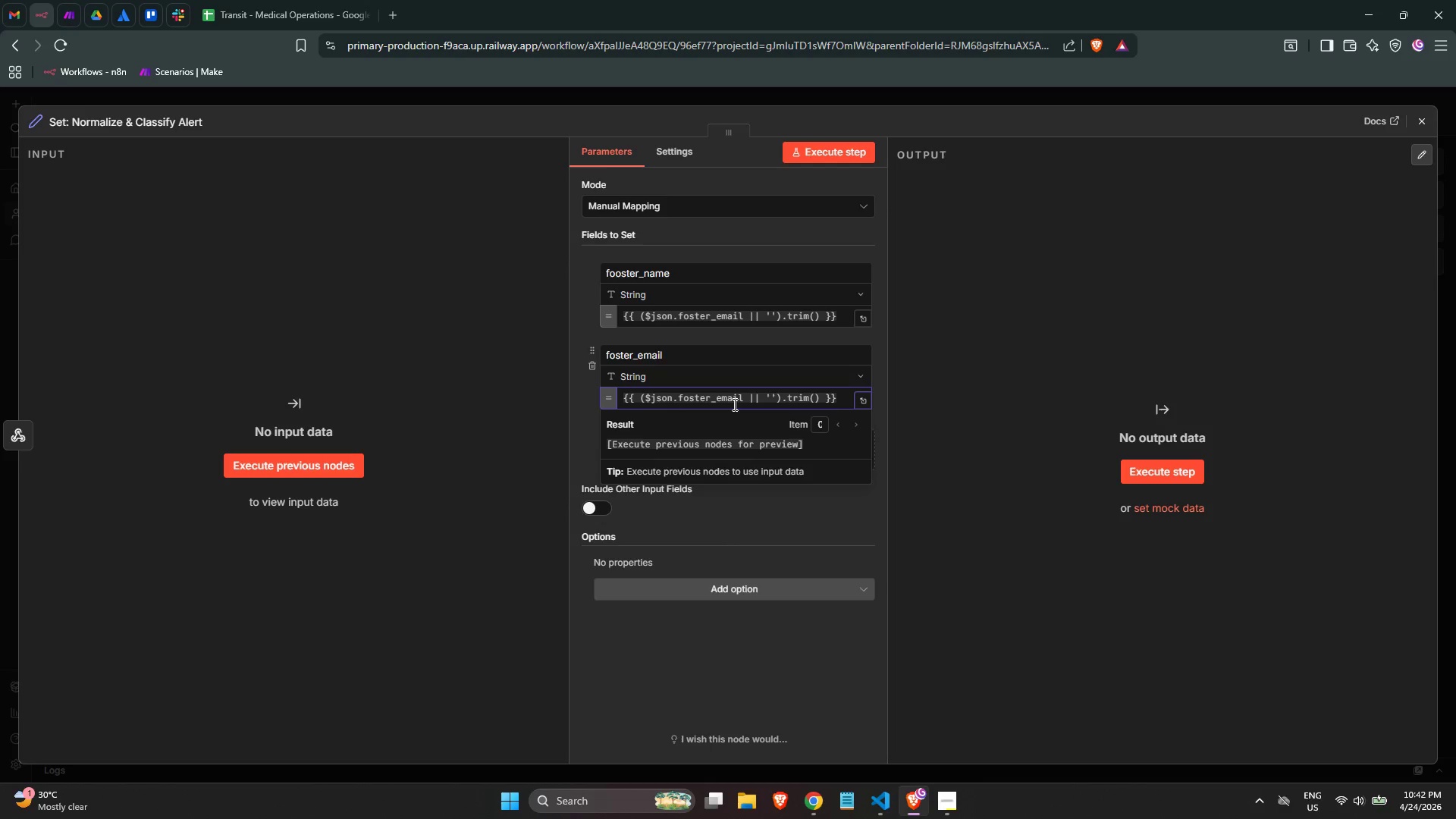 
key(ArrowLeft)
 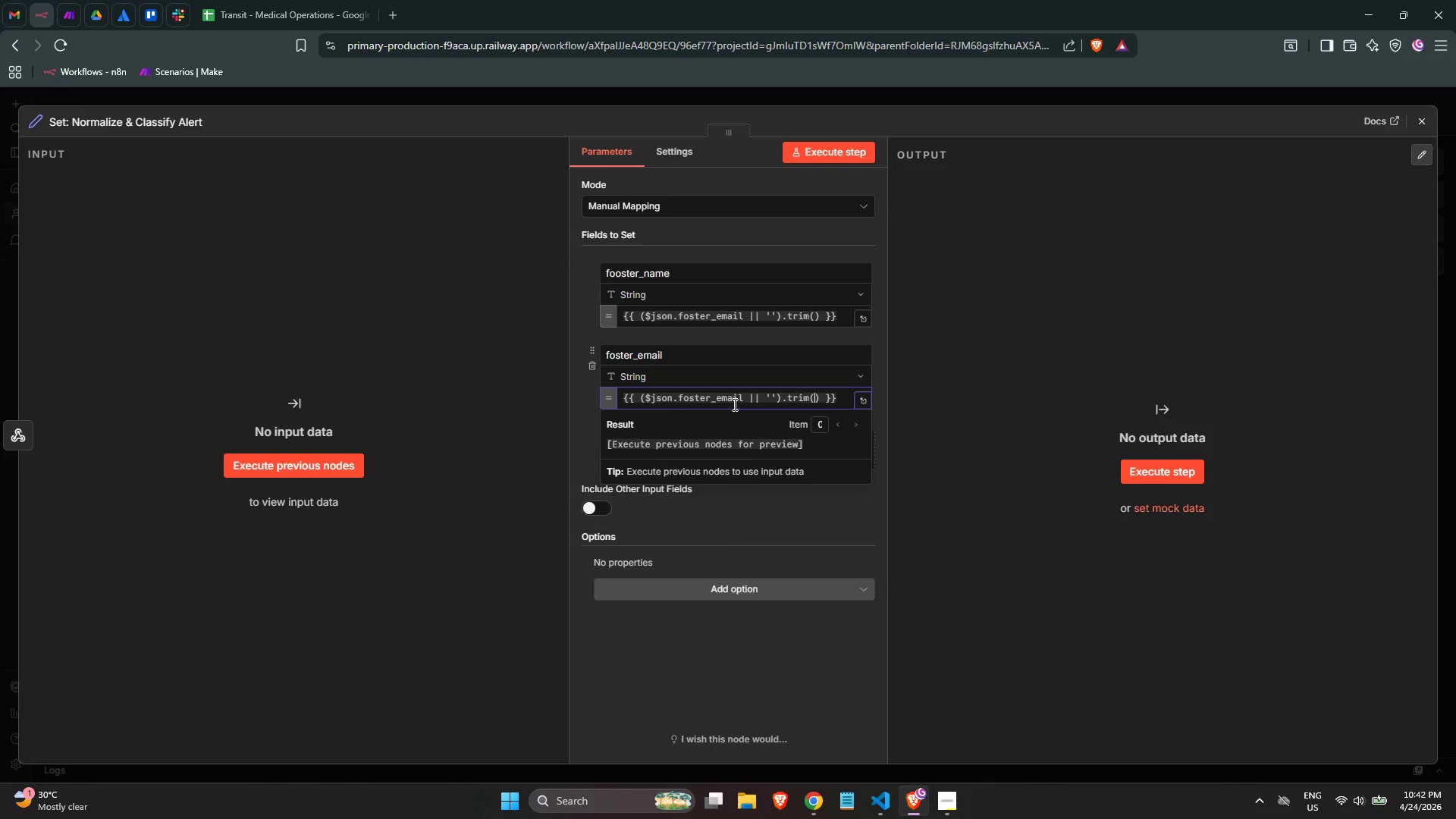 
key(ArrowLeft)
 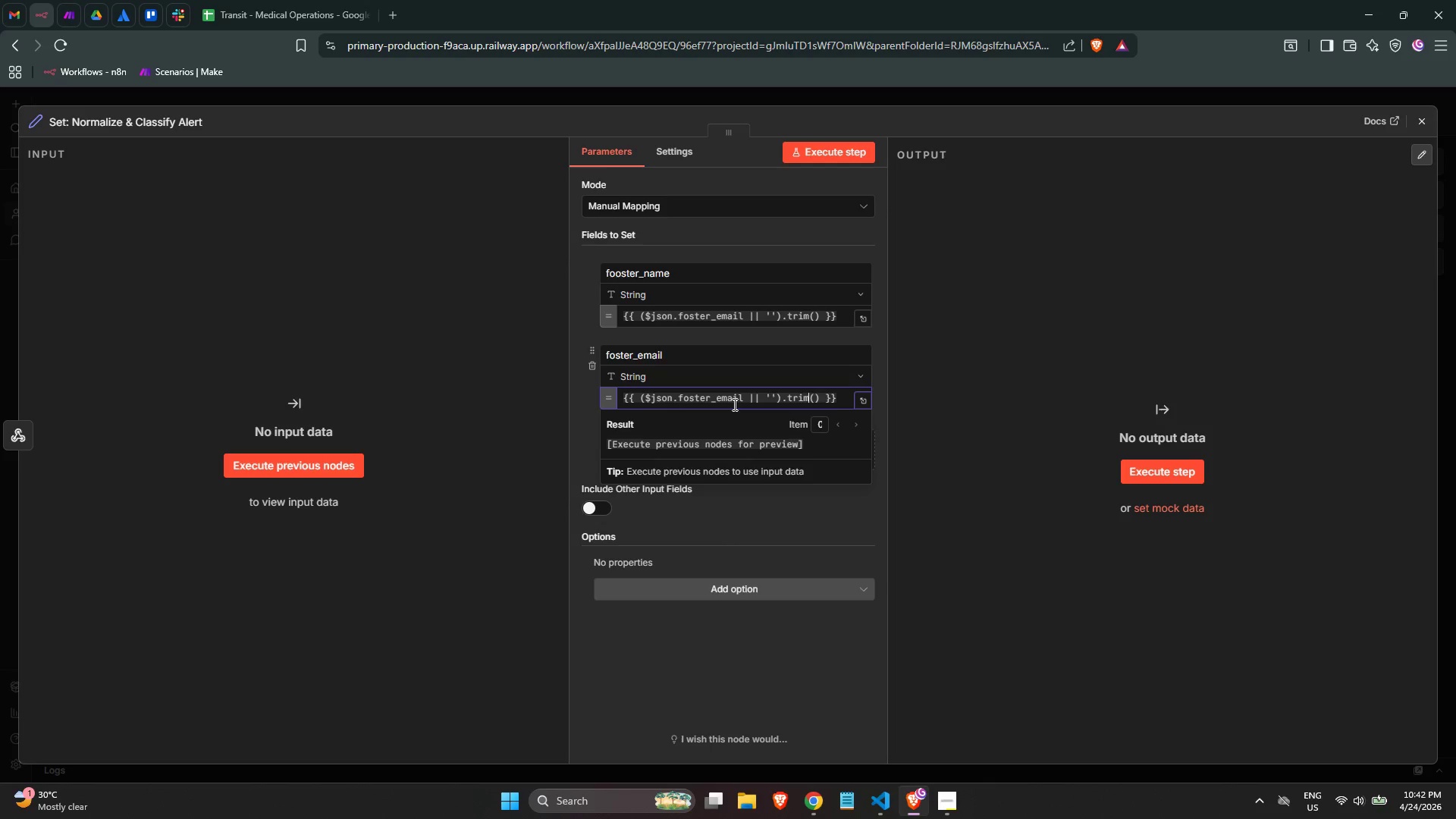 
key(ArrowLeft)
 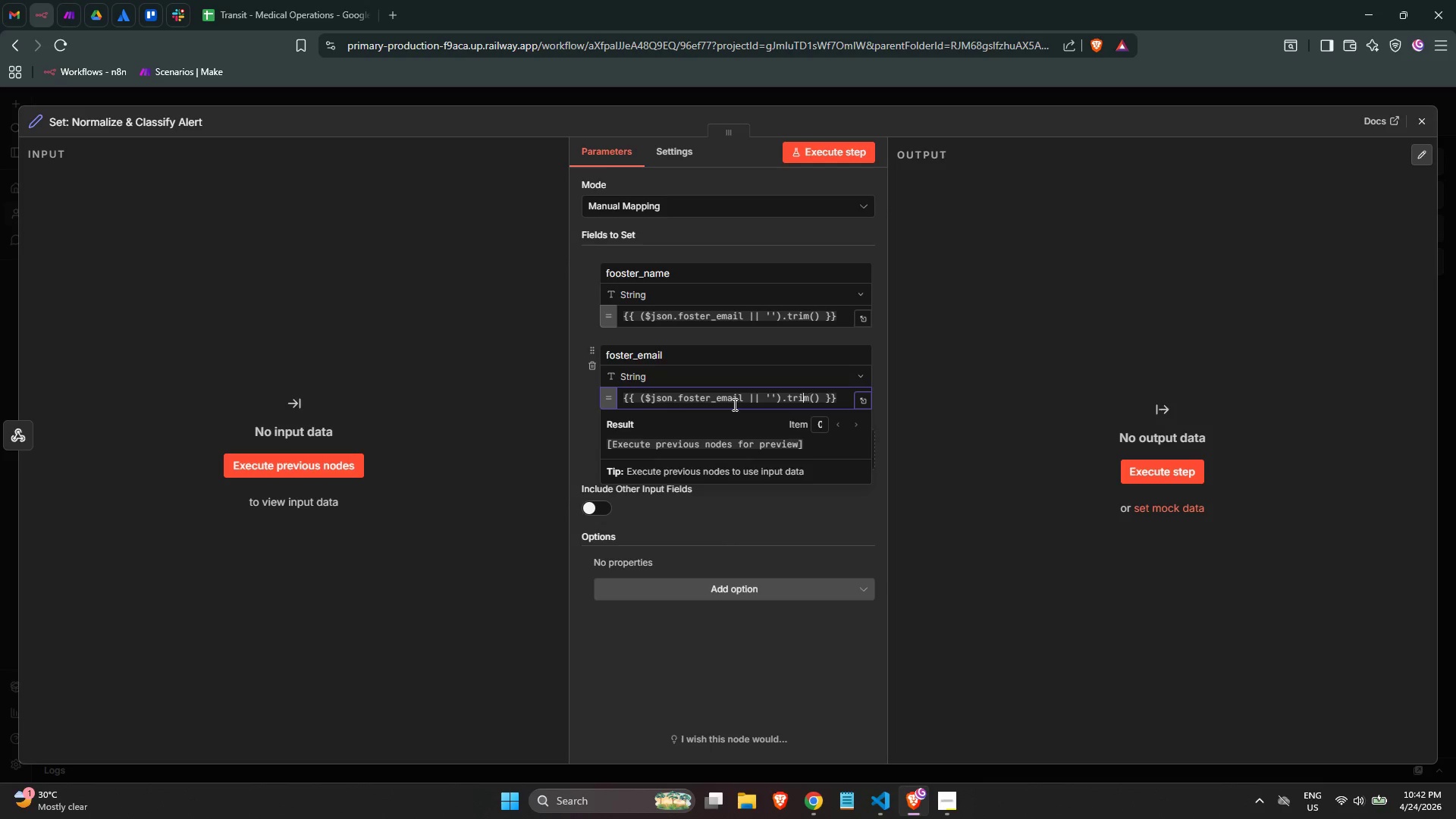 
key(ArrowLeft)
 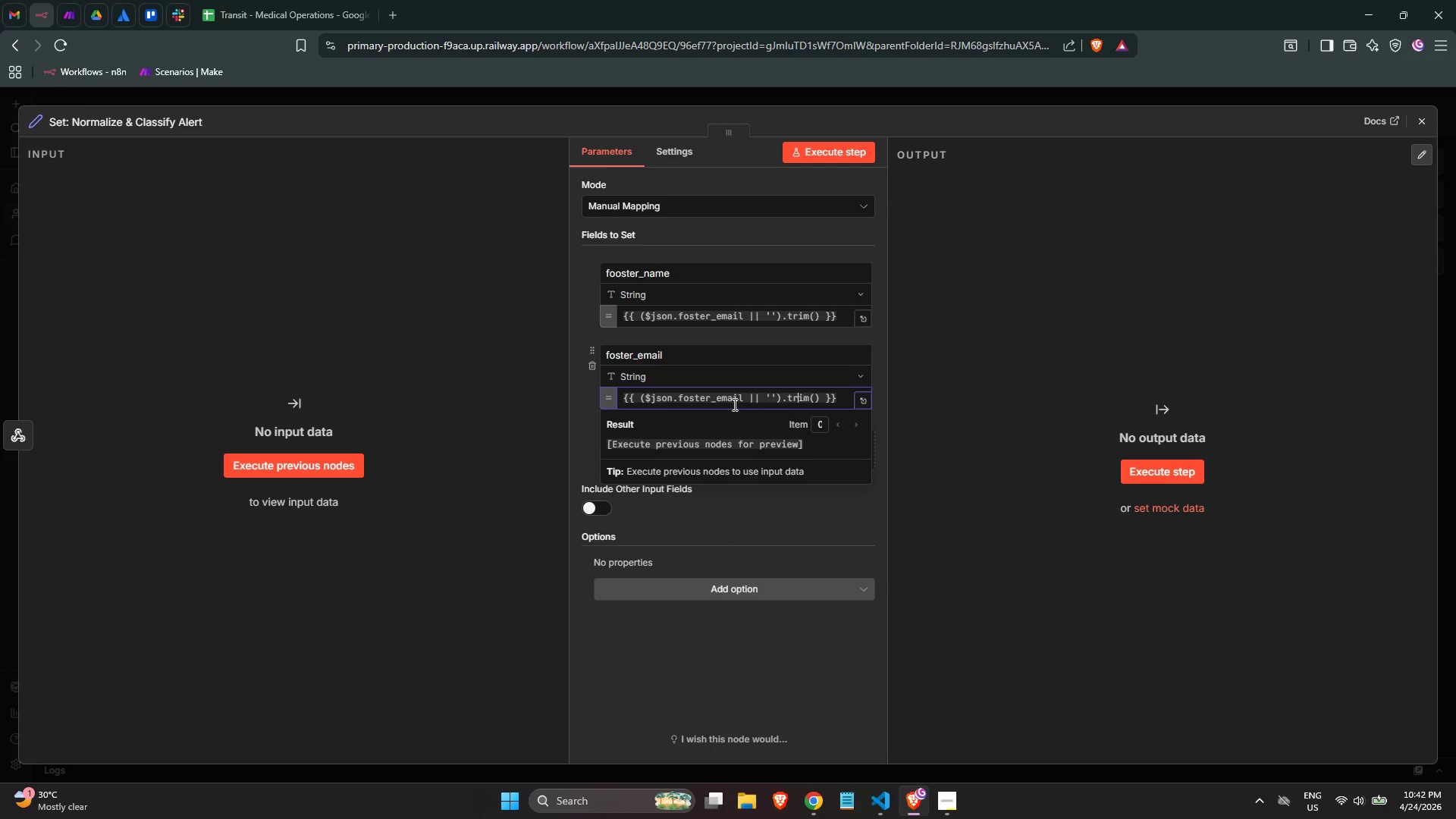 
key(ArrowLeft)
 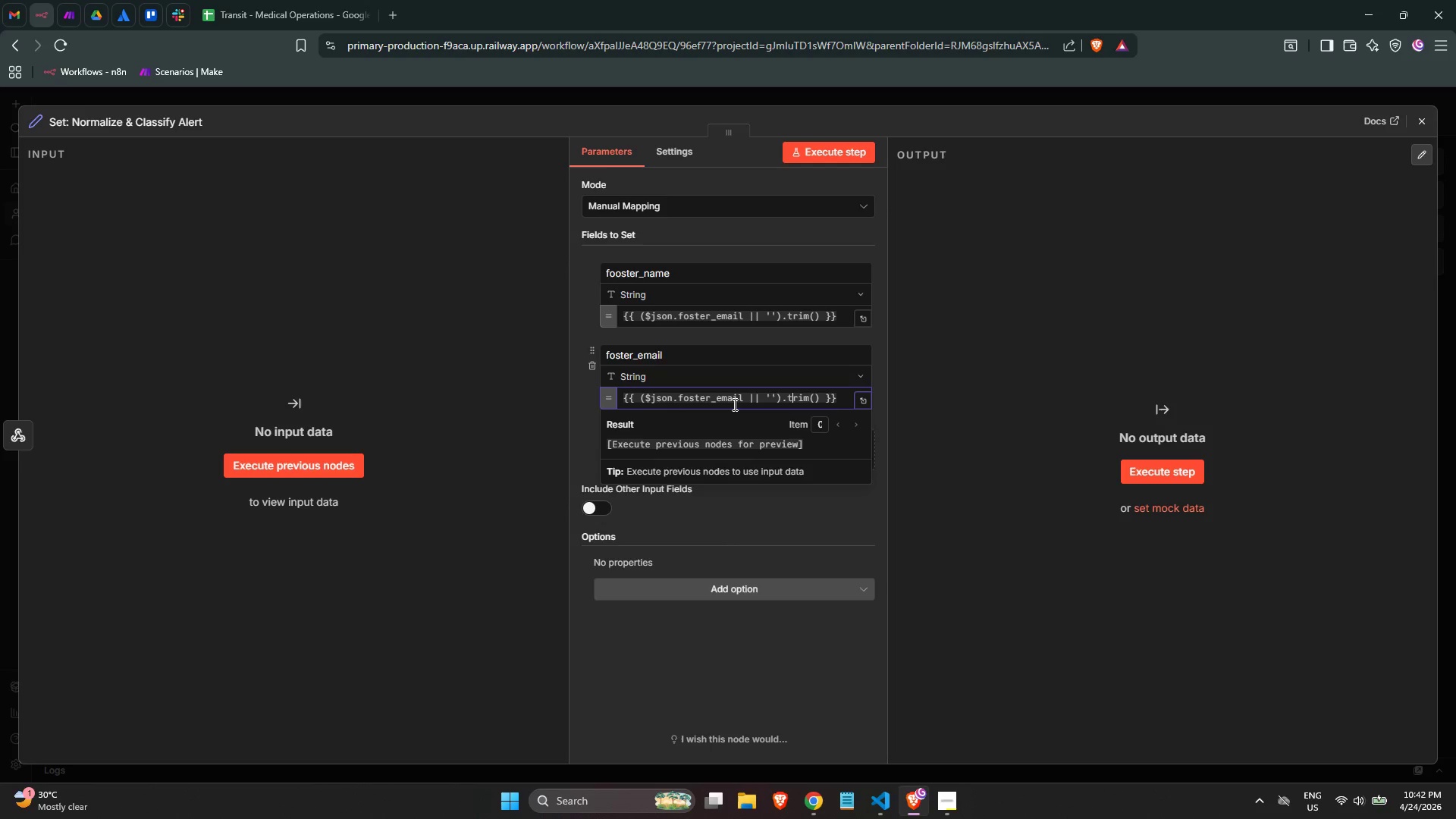 
key(ArrowLeft)
 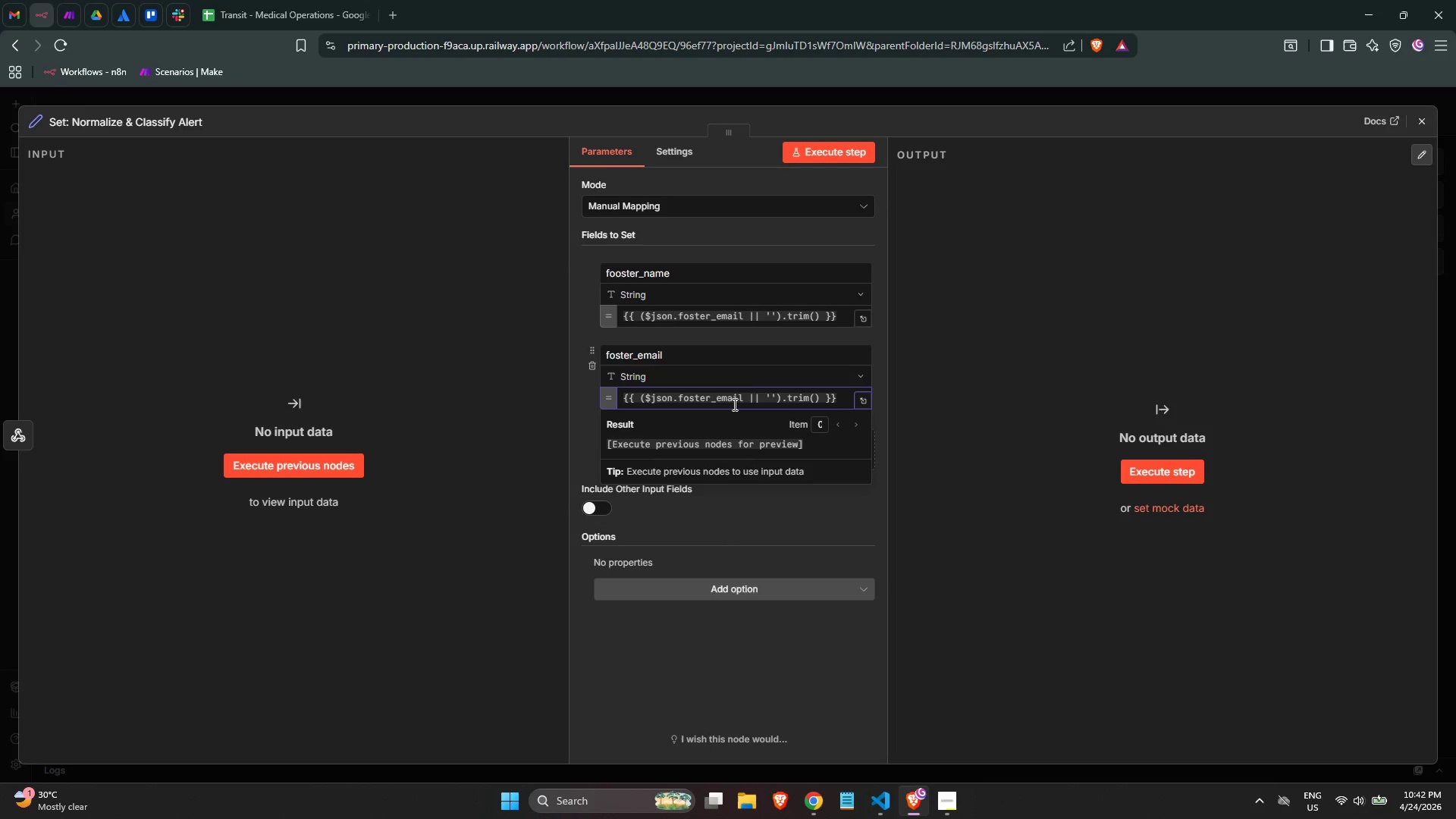 
type(toLowercase().)
 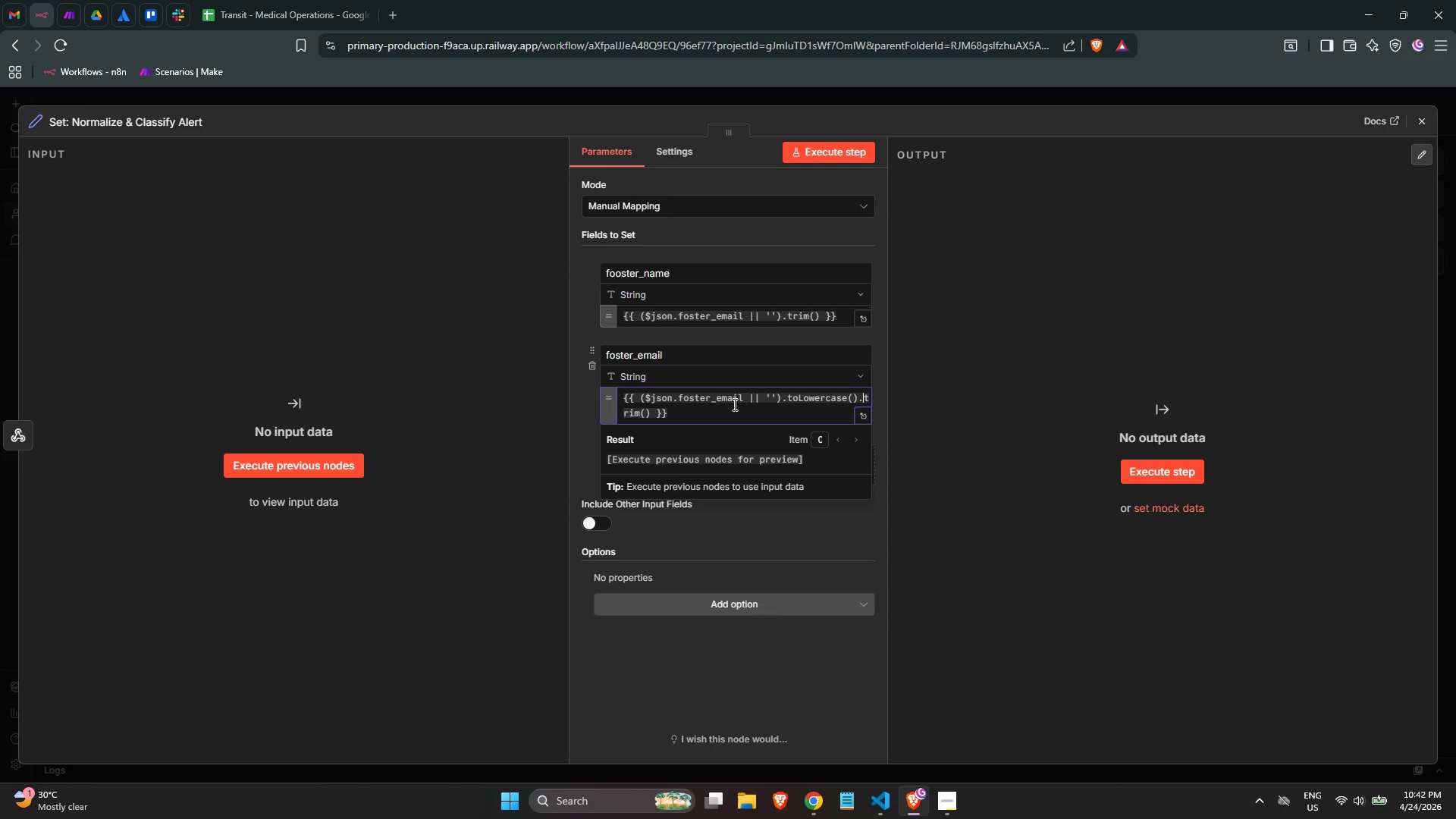 
left_click([726, 662])
 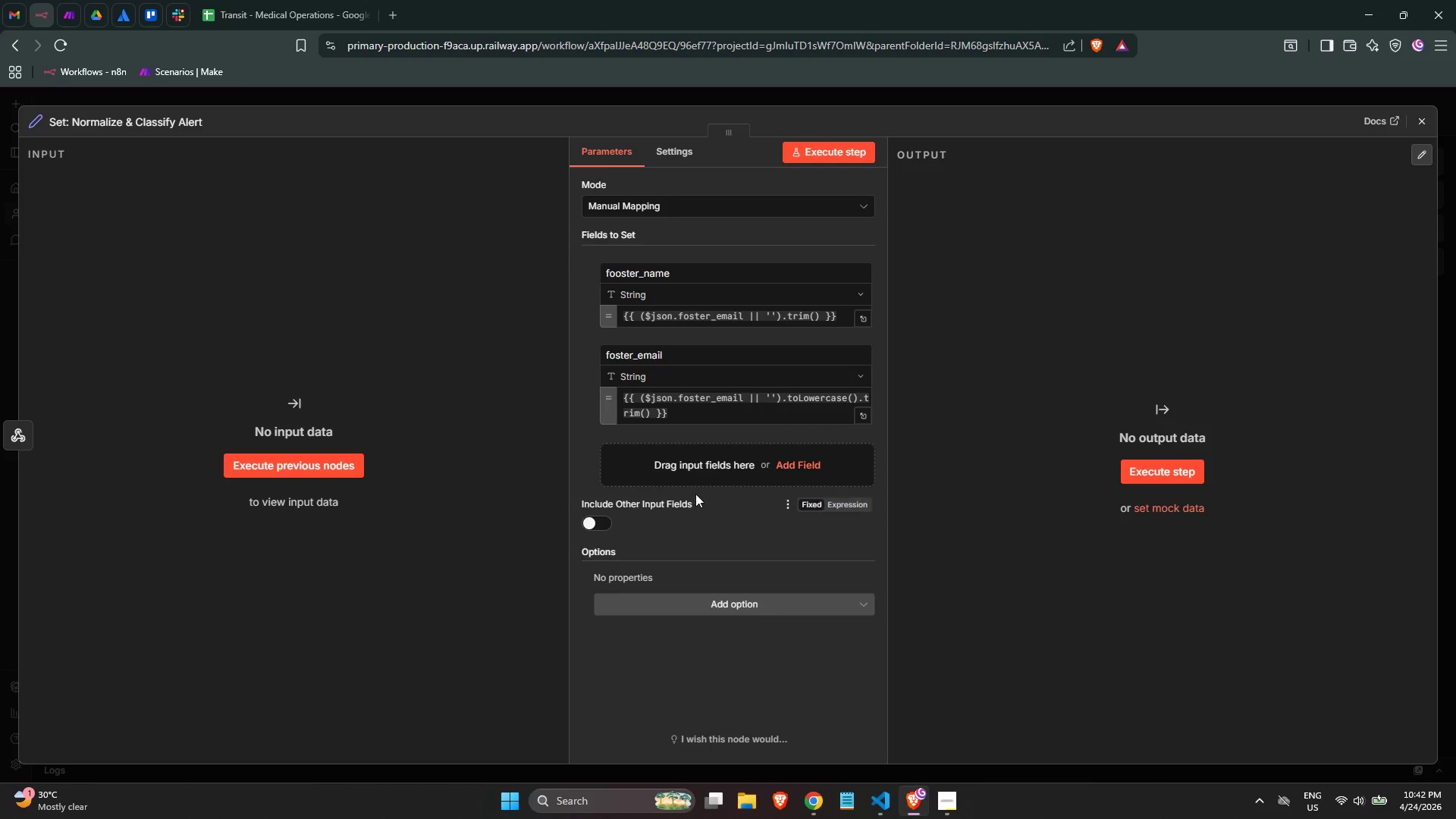 
left_click([692, 471])
 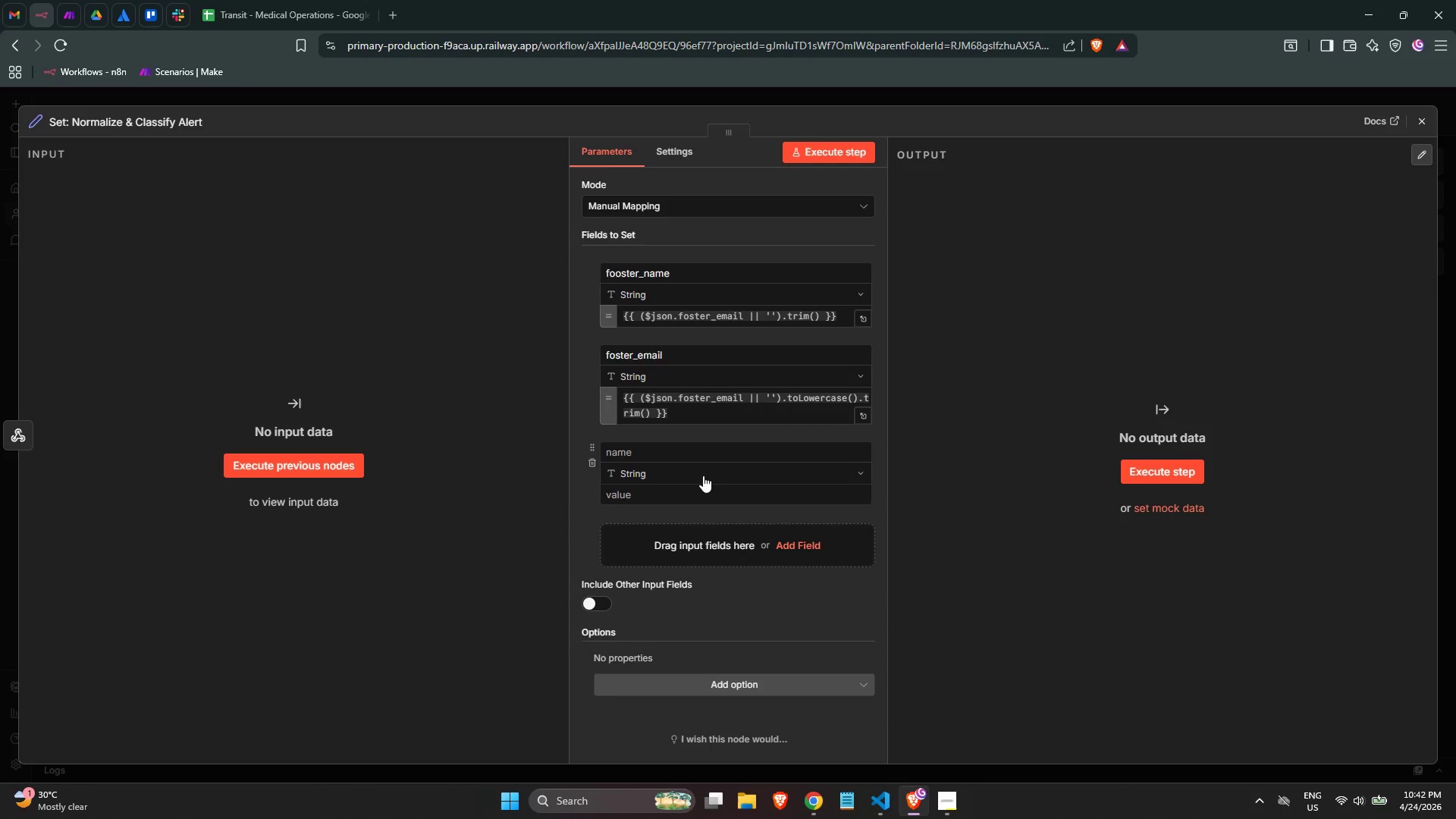 
wait(5.34)
 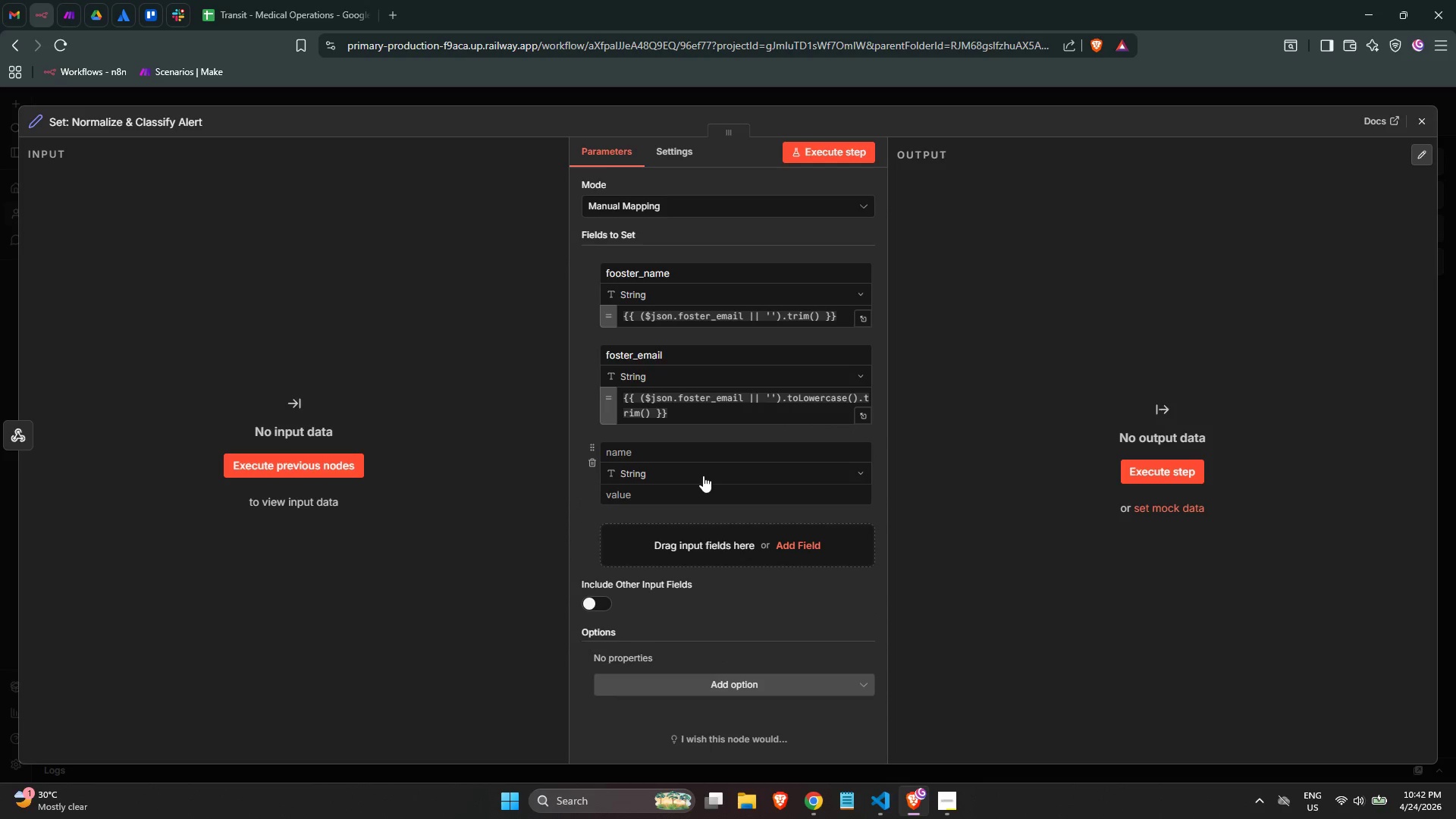 
left_click([829, 400])
 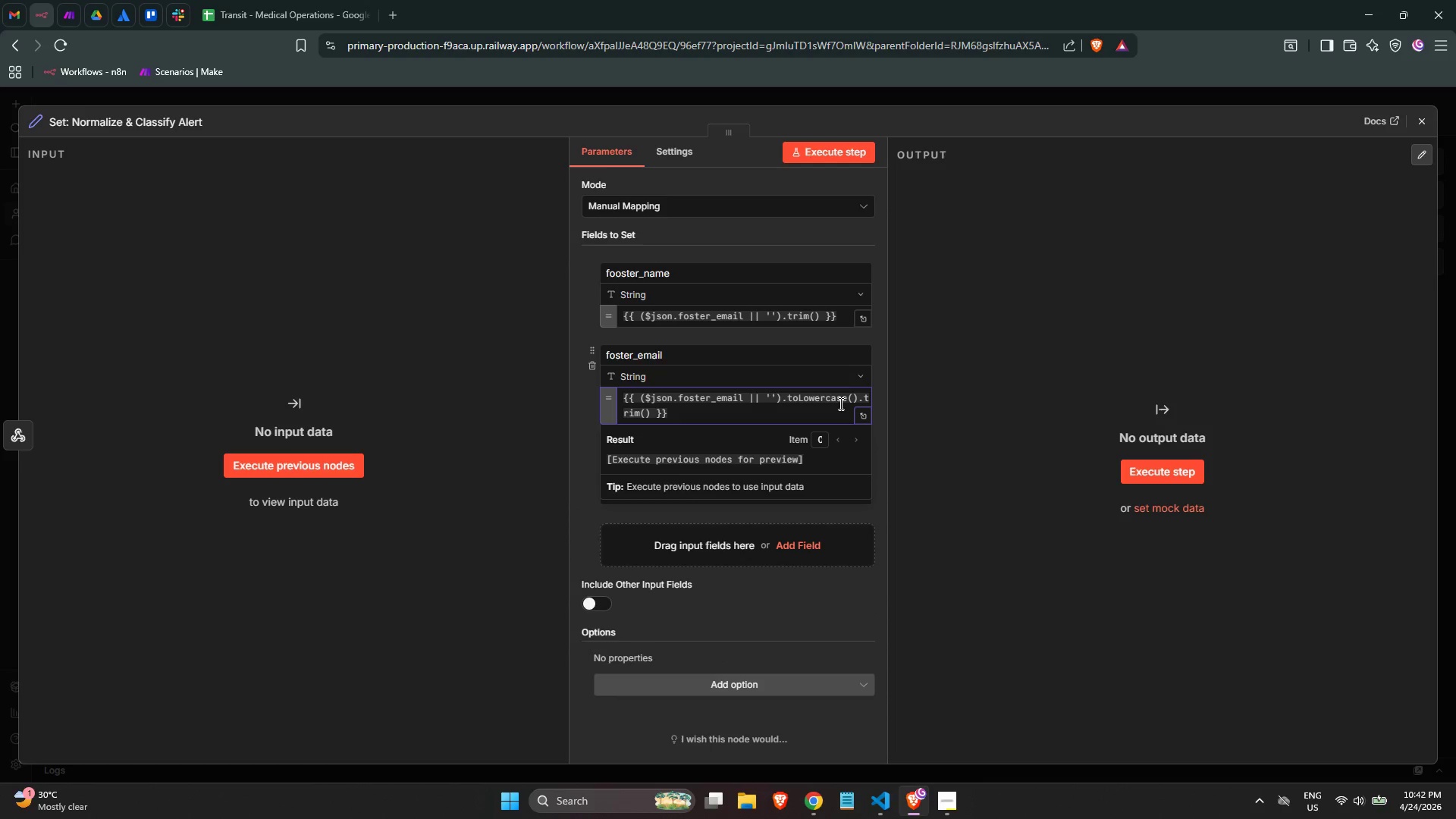 
key(Backspace)
 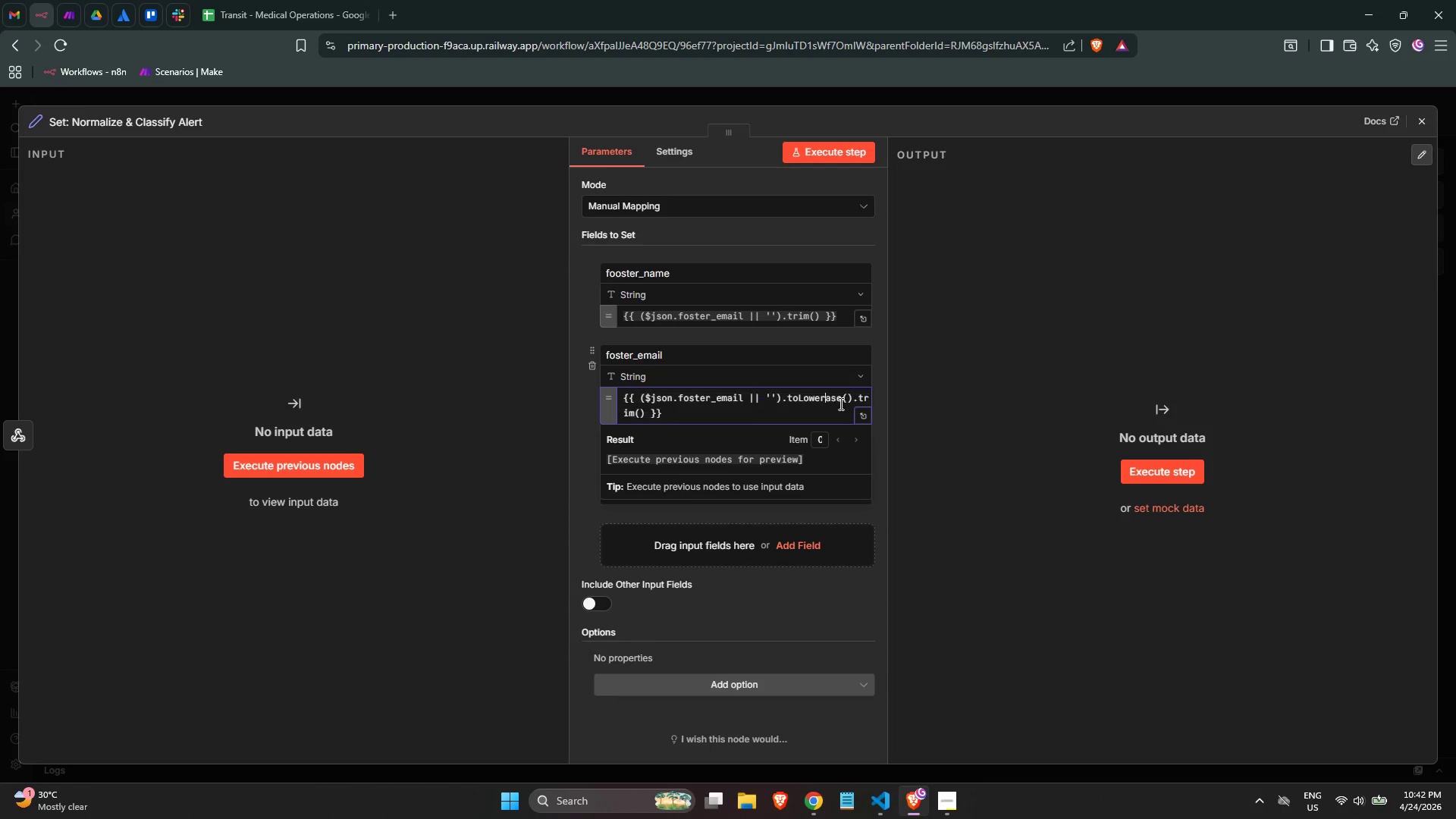 
key(Shift+ShiftLeft)
 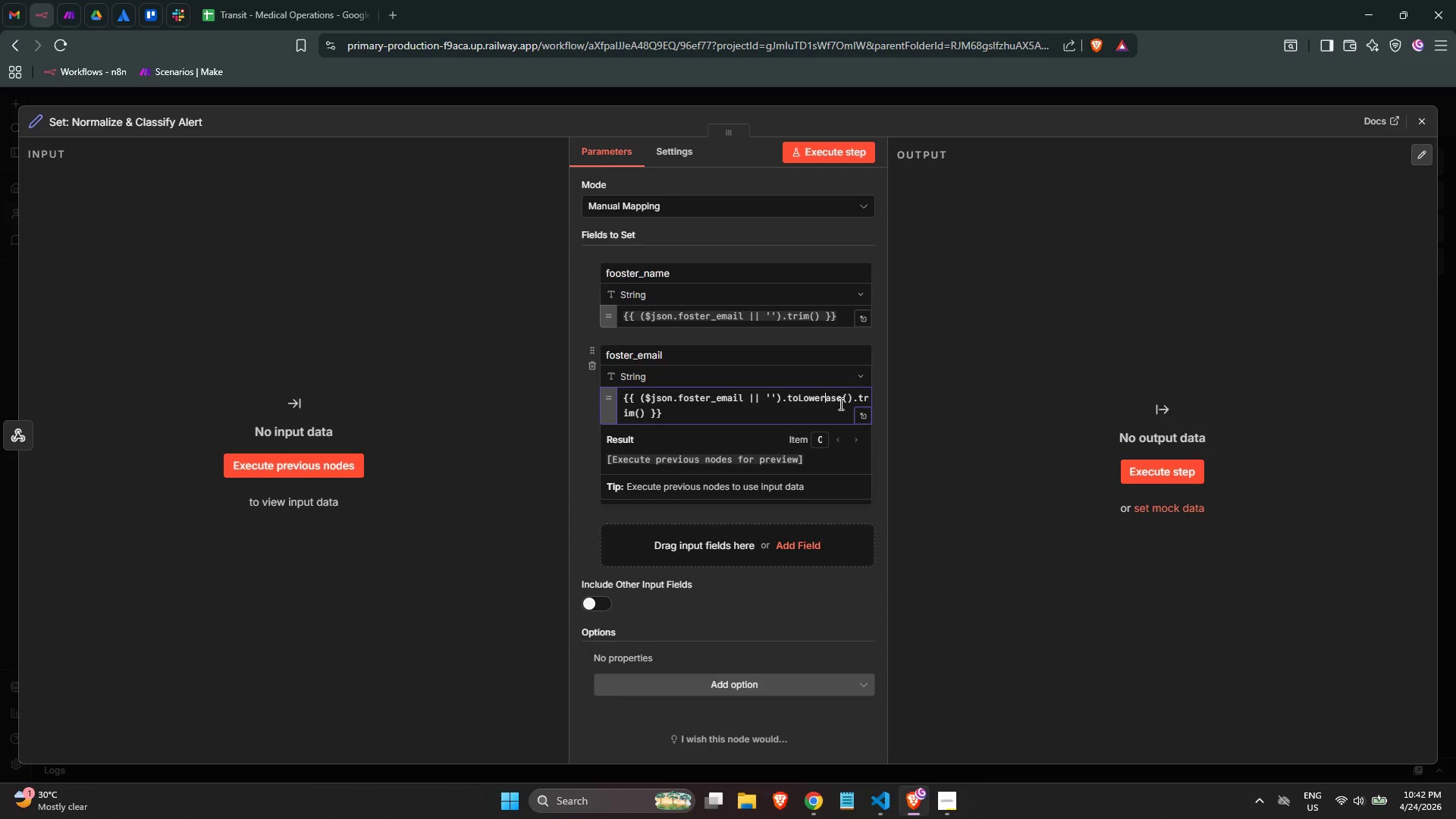 
key(Shift+C)
 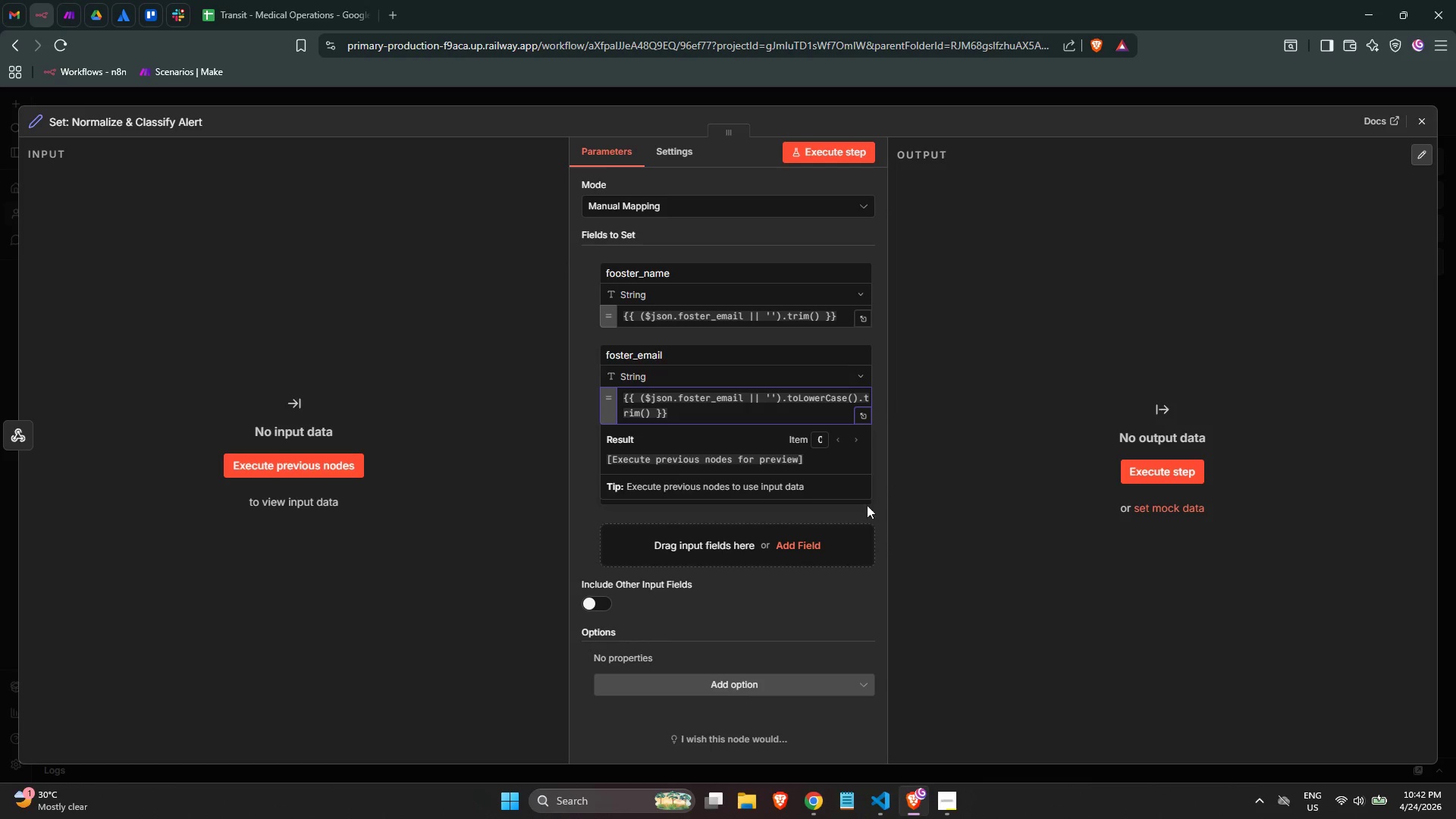 
left_click([797, 624])
 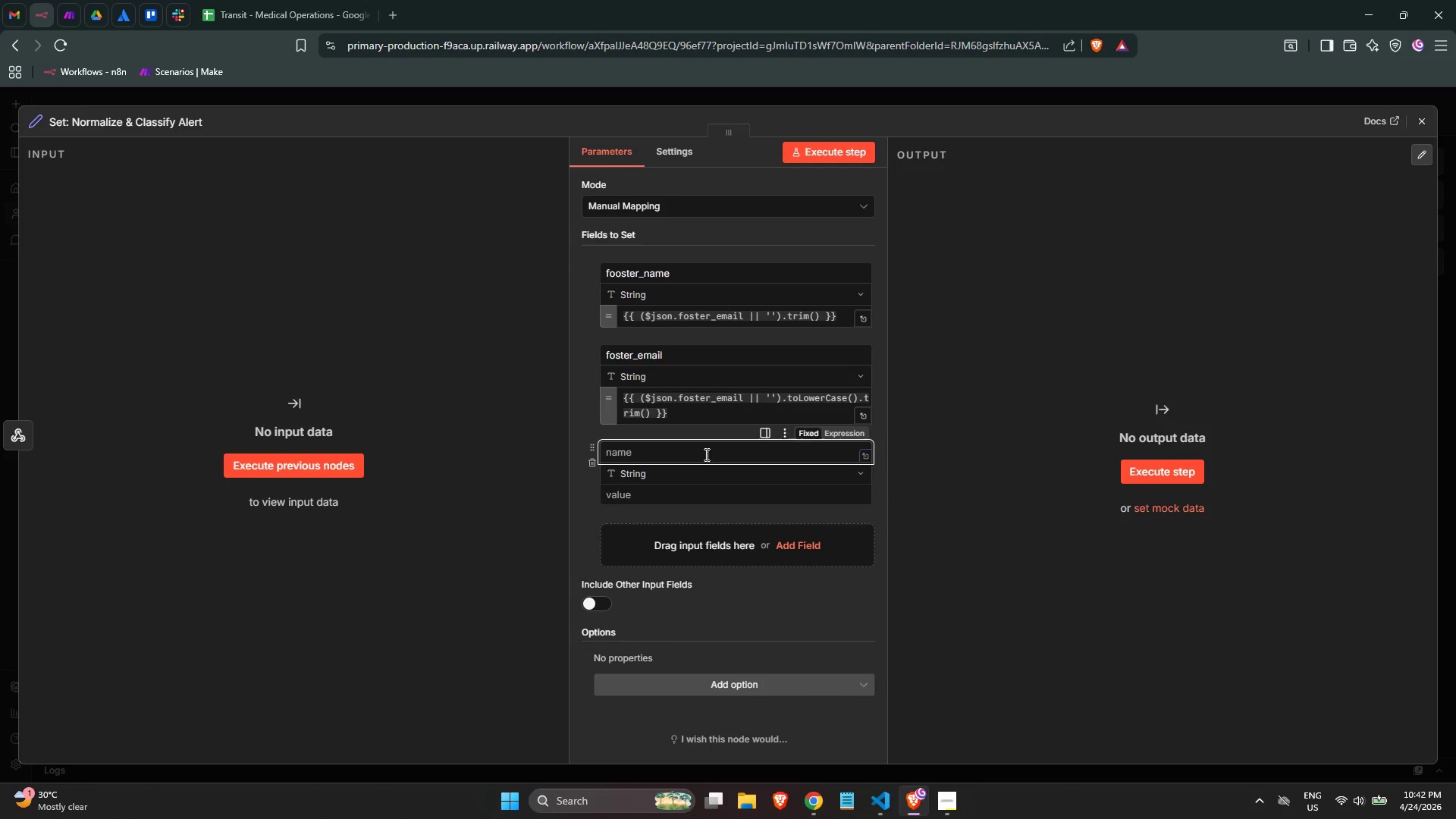 
wait(5.8)
 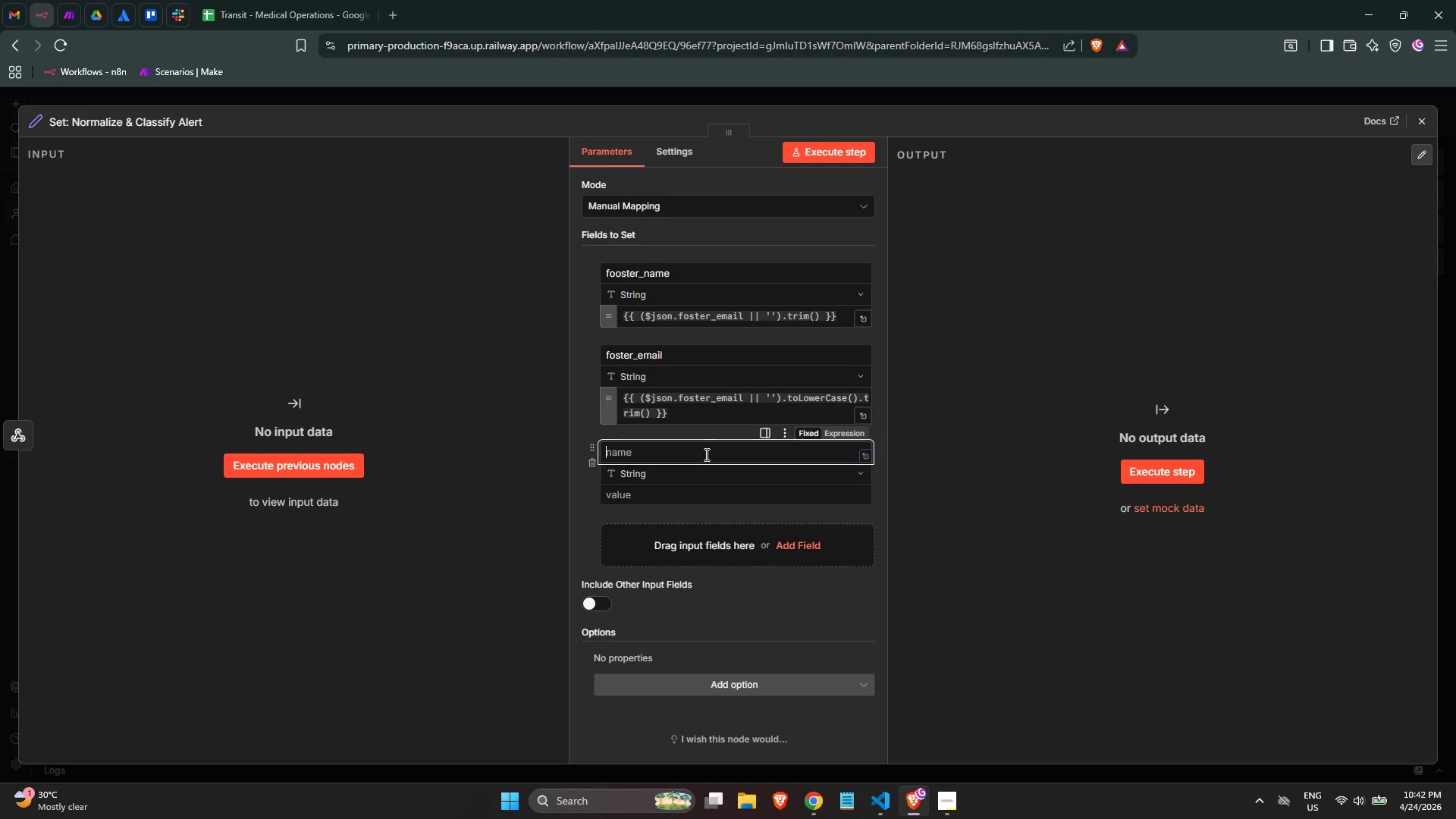 
type(fs)
key(Backspace)
type(ose)
key(Backspace)
type(ter_phone)
key(Tab)
key(Tab)
type(={{)
 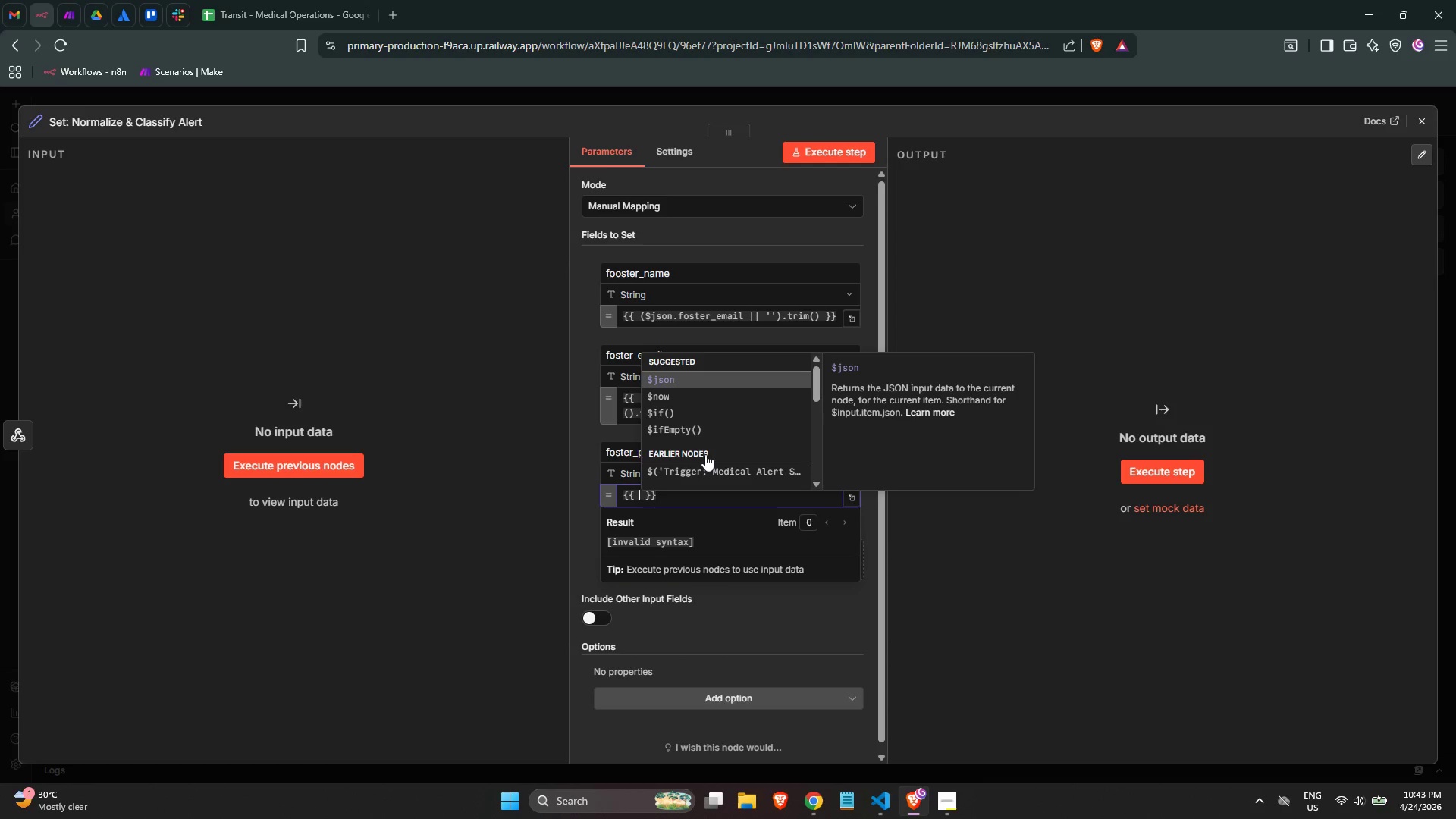 
key(Enter)
 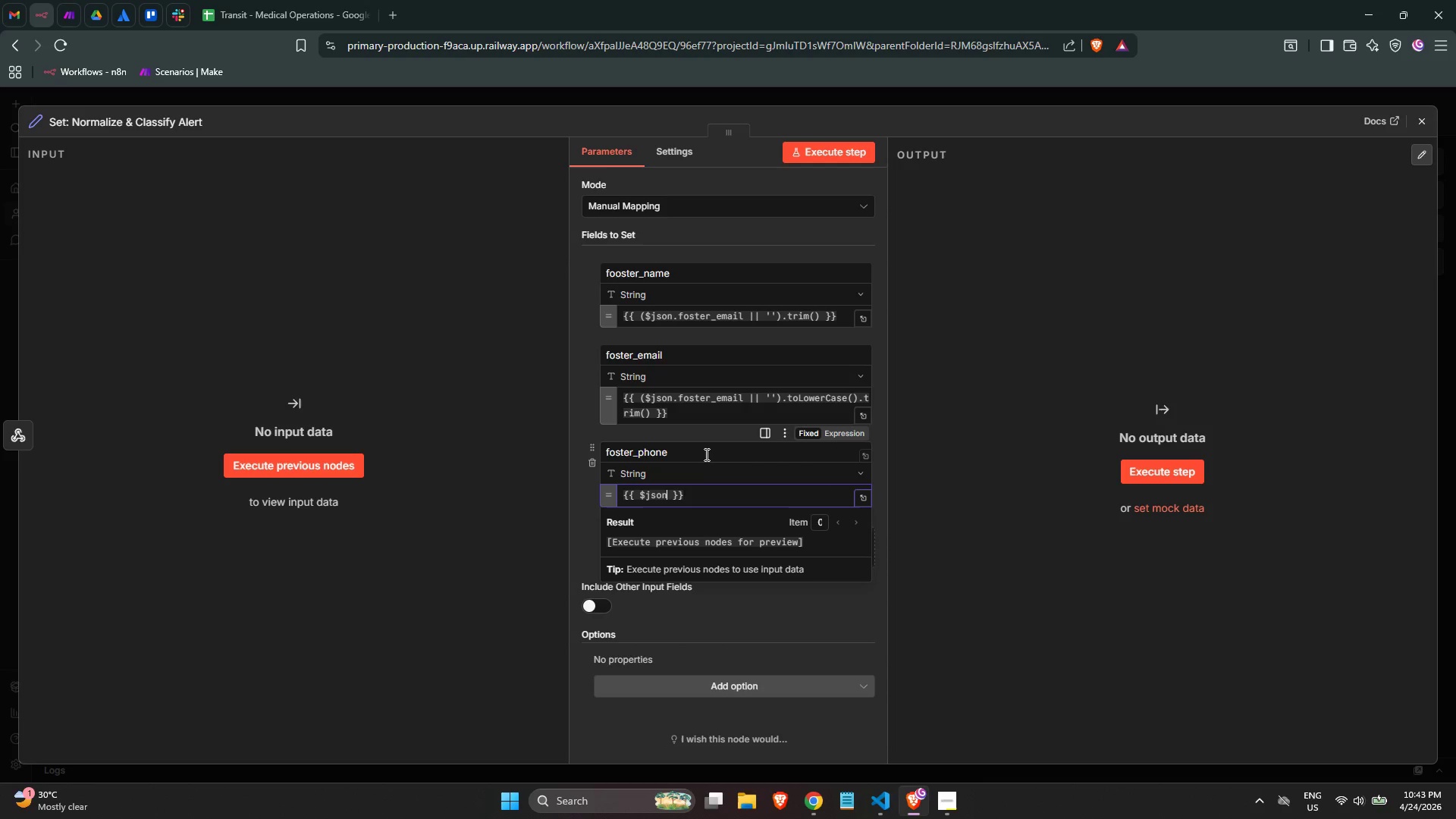 
type(.anim)
 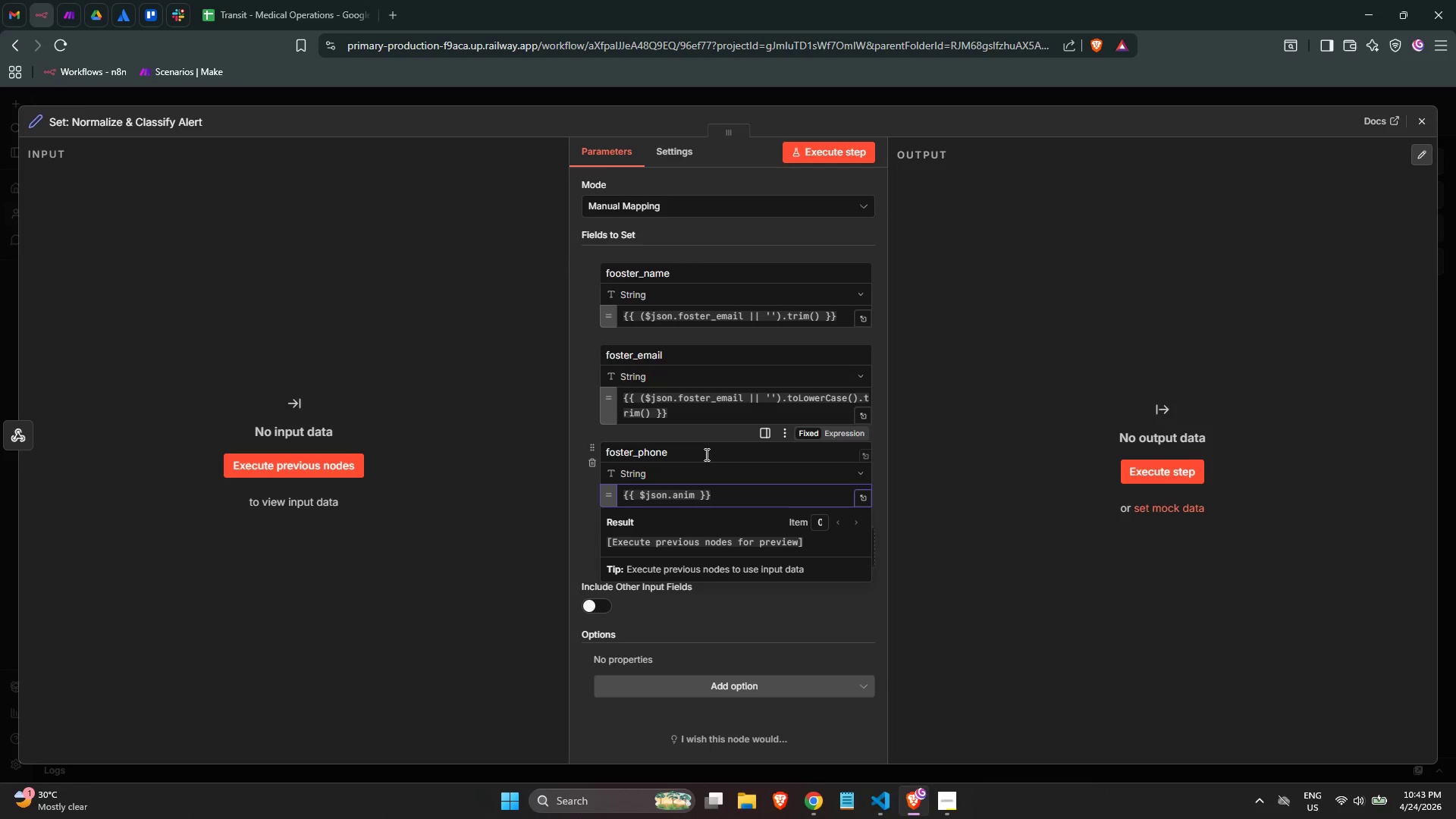 
key(Backspace)
key(Backspace)
key(Backspace)
key(Backspace)
key(Backspace)
type(.phone)
key(Backspace)
key(Backspace)
key(Backspace)
key(Backspace)
key(Backspace)
type(foster_phone)
 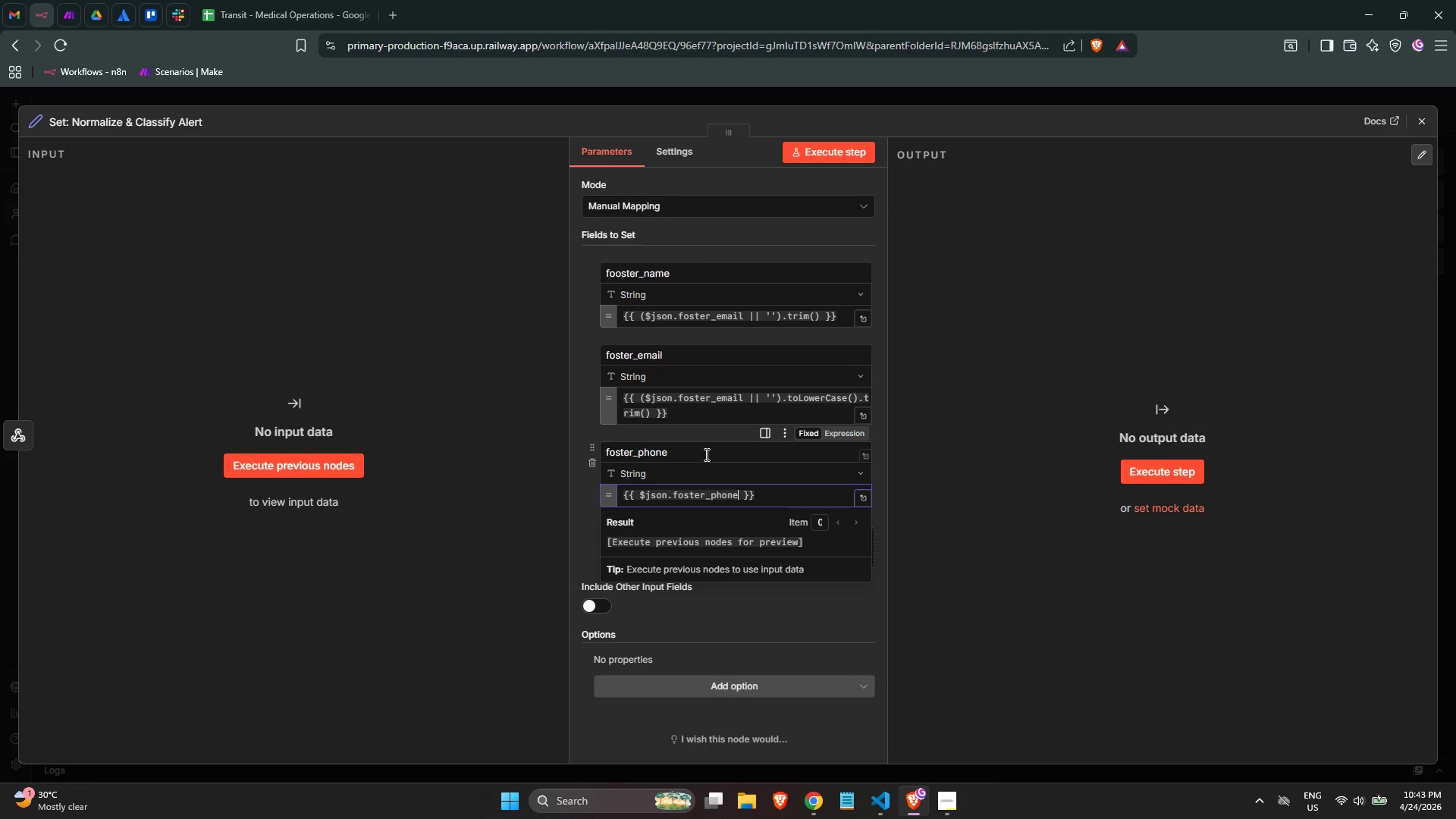 
wait(7.64)
 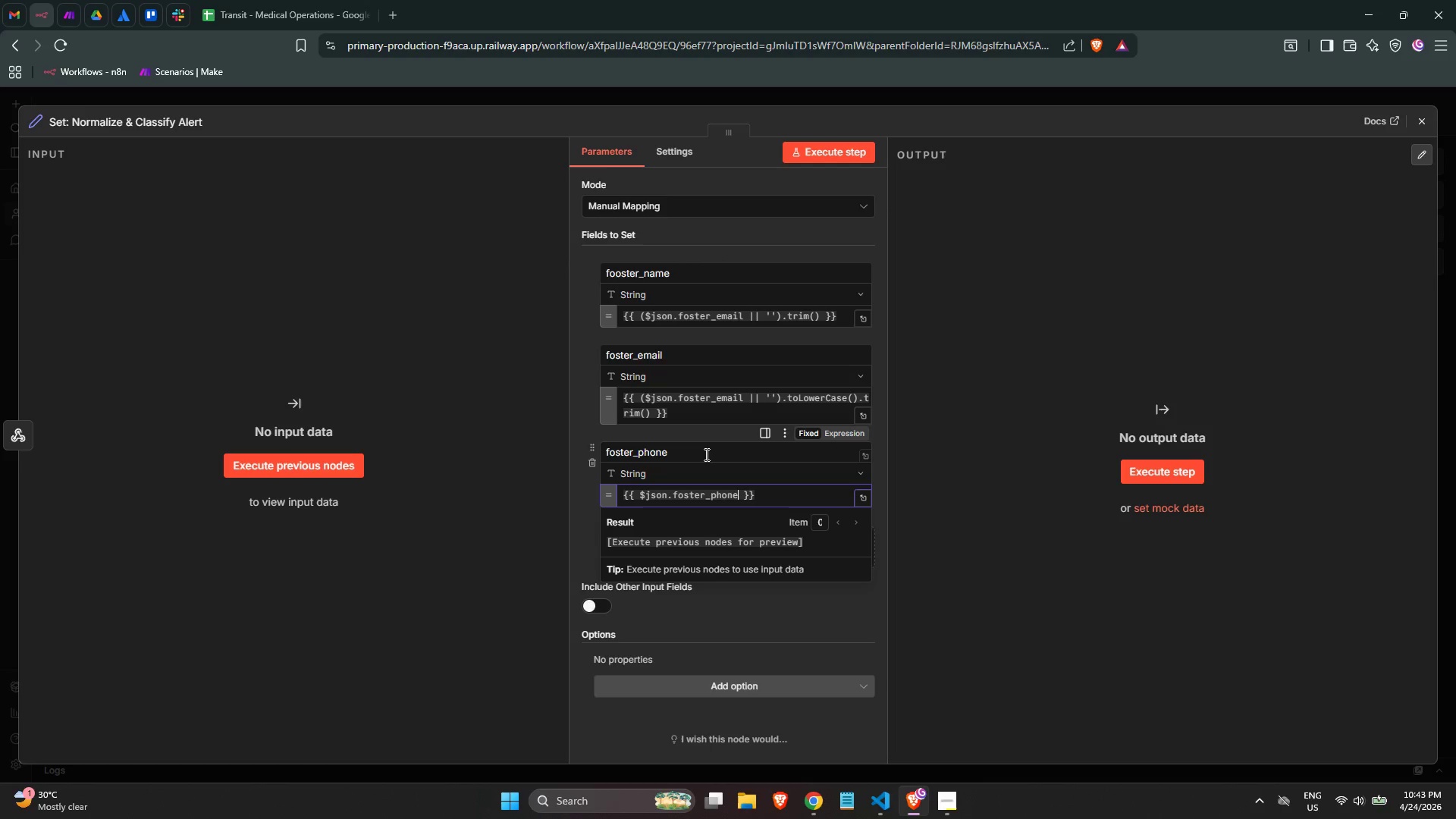 
key(Control+ArrowLeft)
 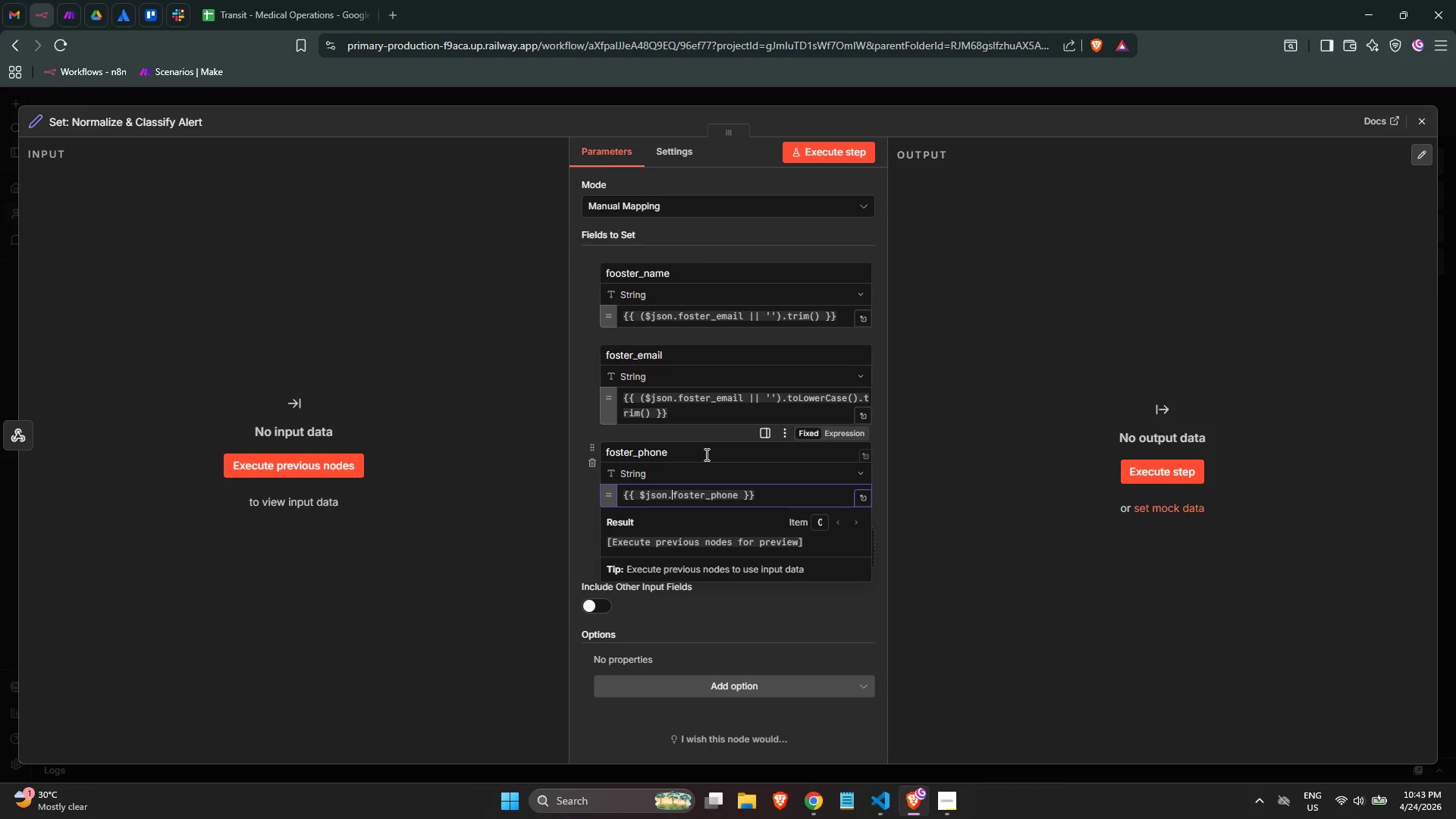 
key(Control+ArrowLeft)
 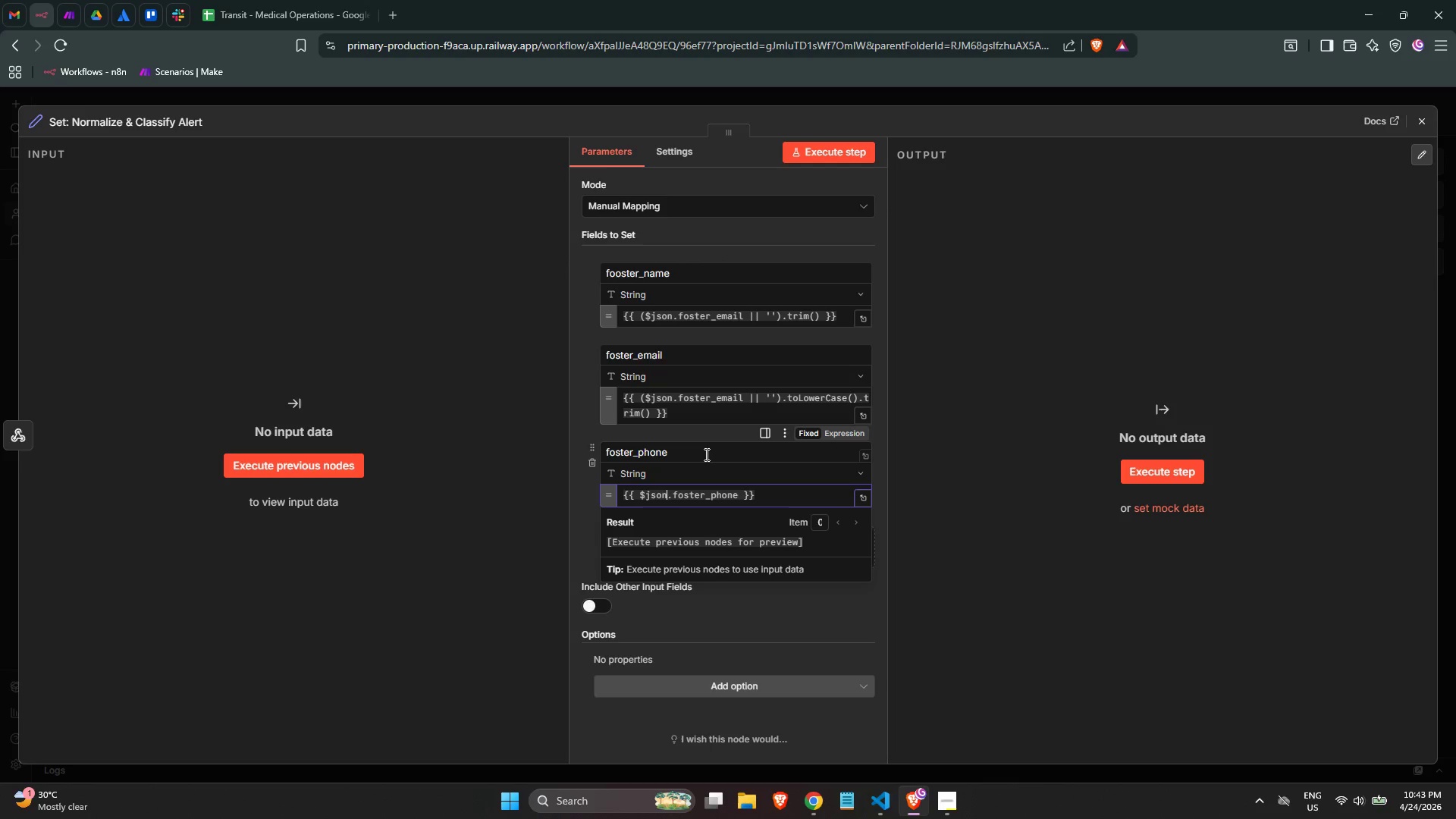 
key(Control+ArrowLeft)
 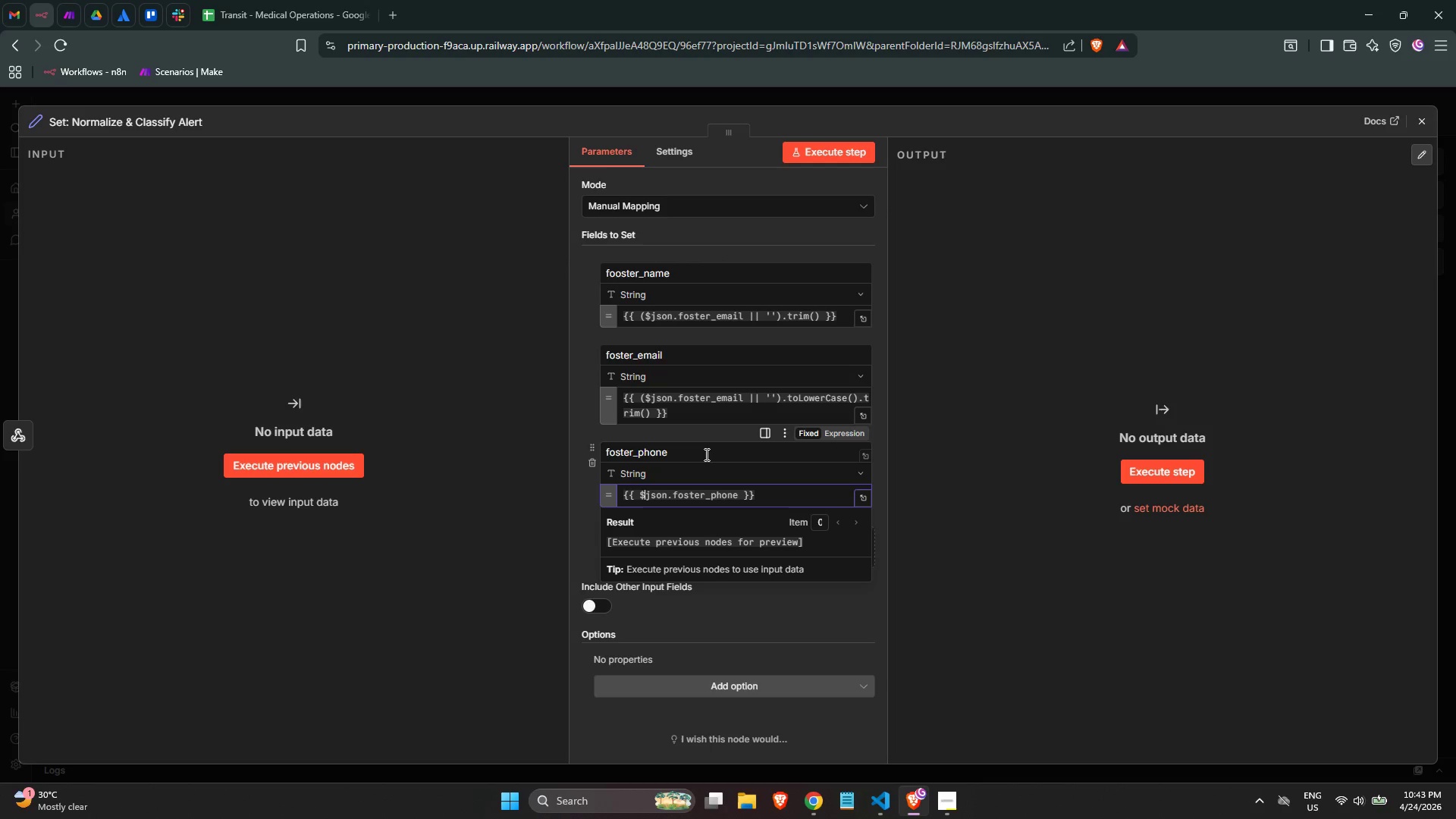 
key(Control+ArrowLeft)
 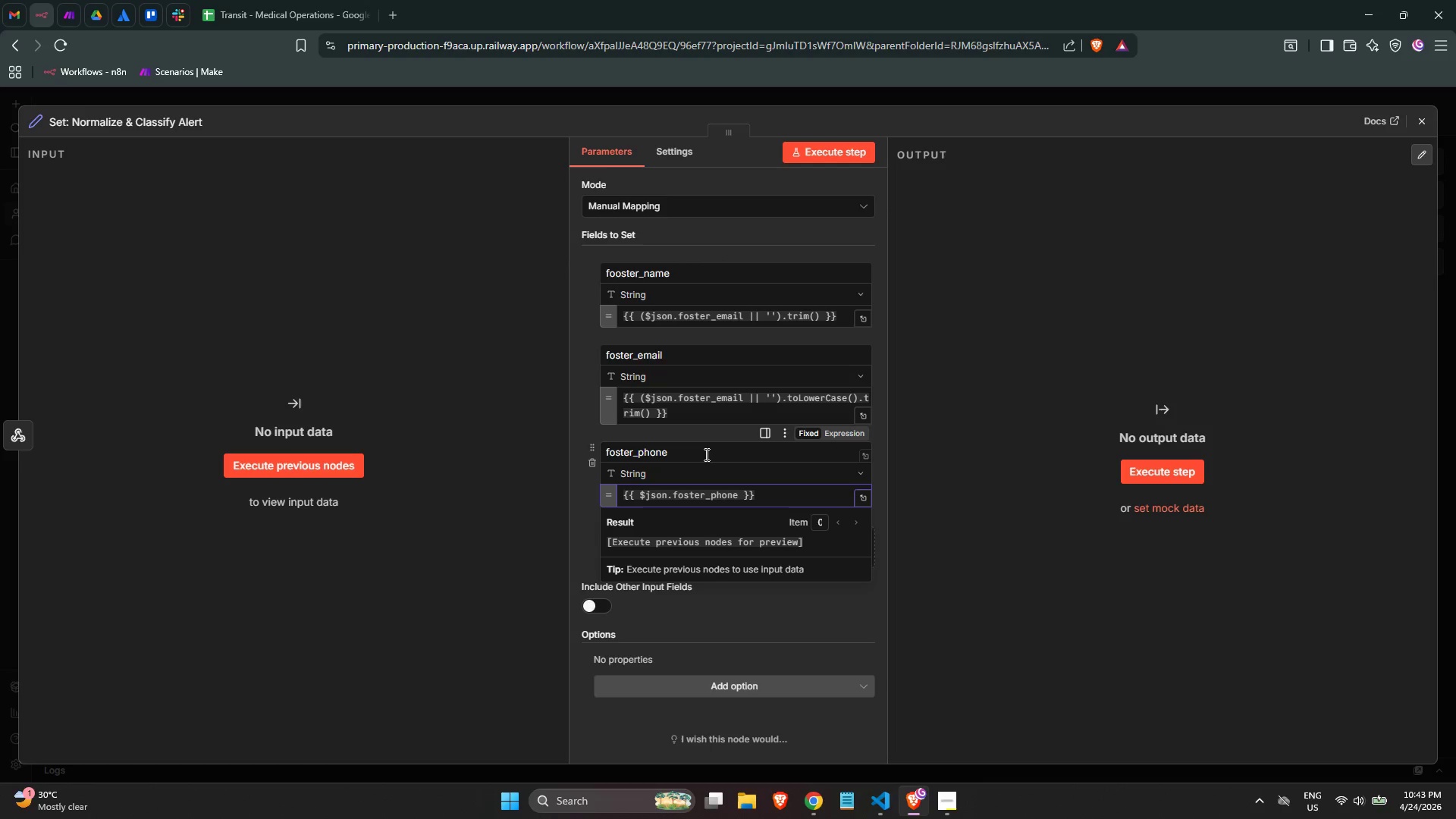 
key(Shift+9)
 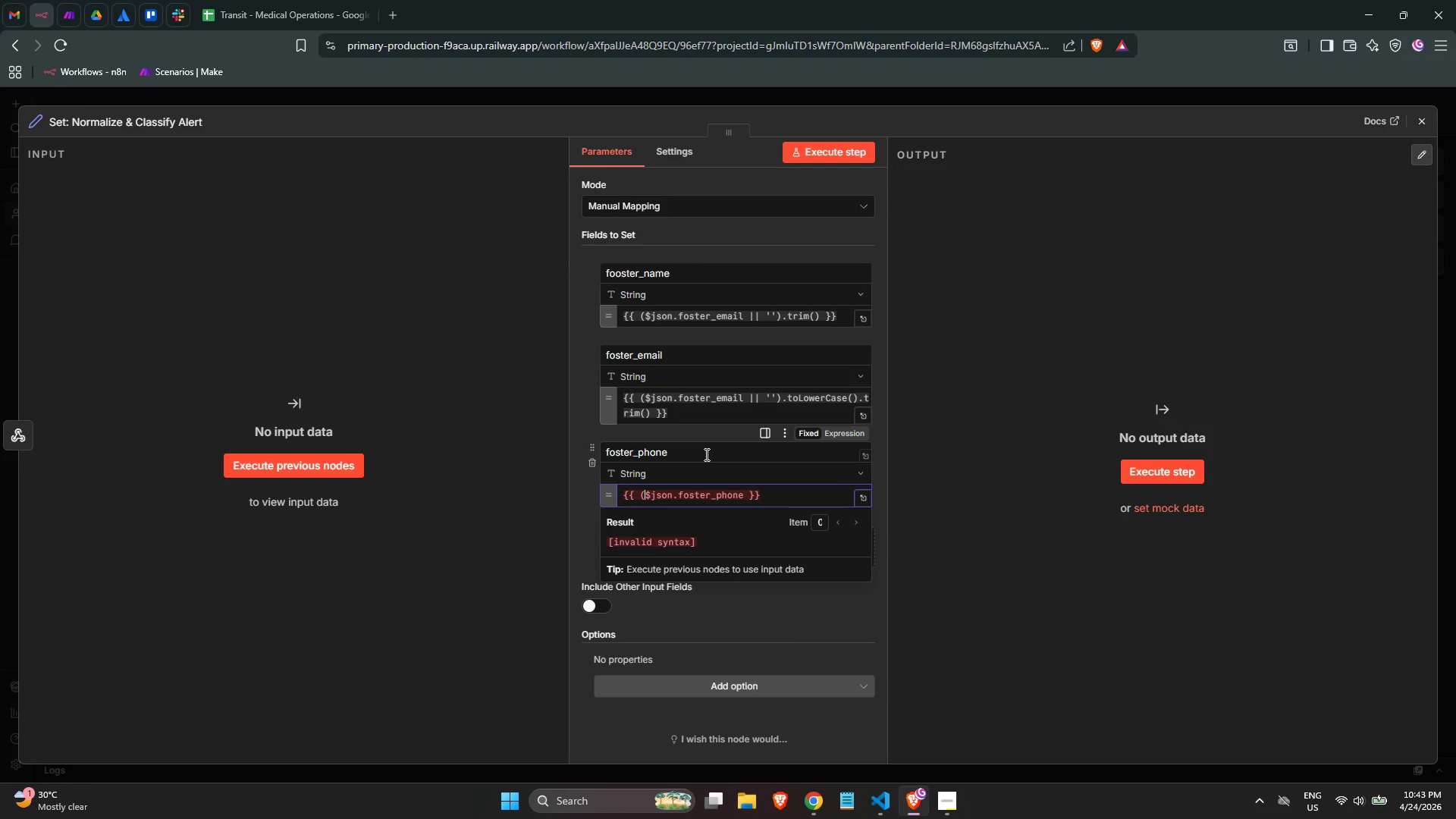 
key(Control+ArrowRight)
 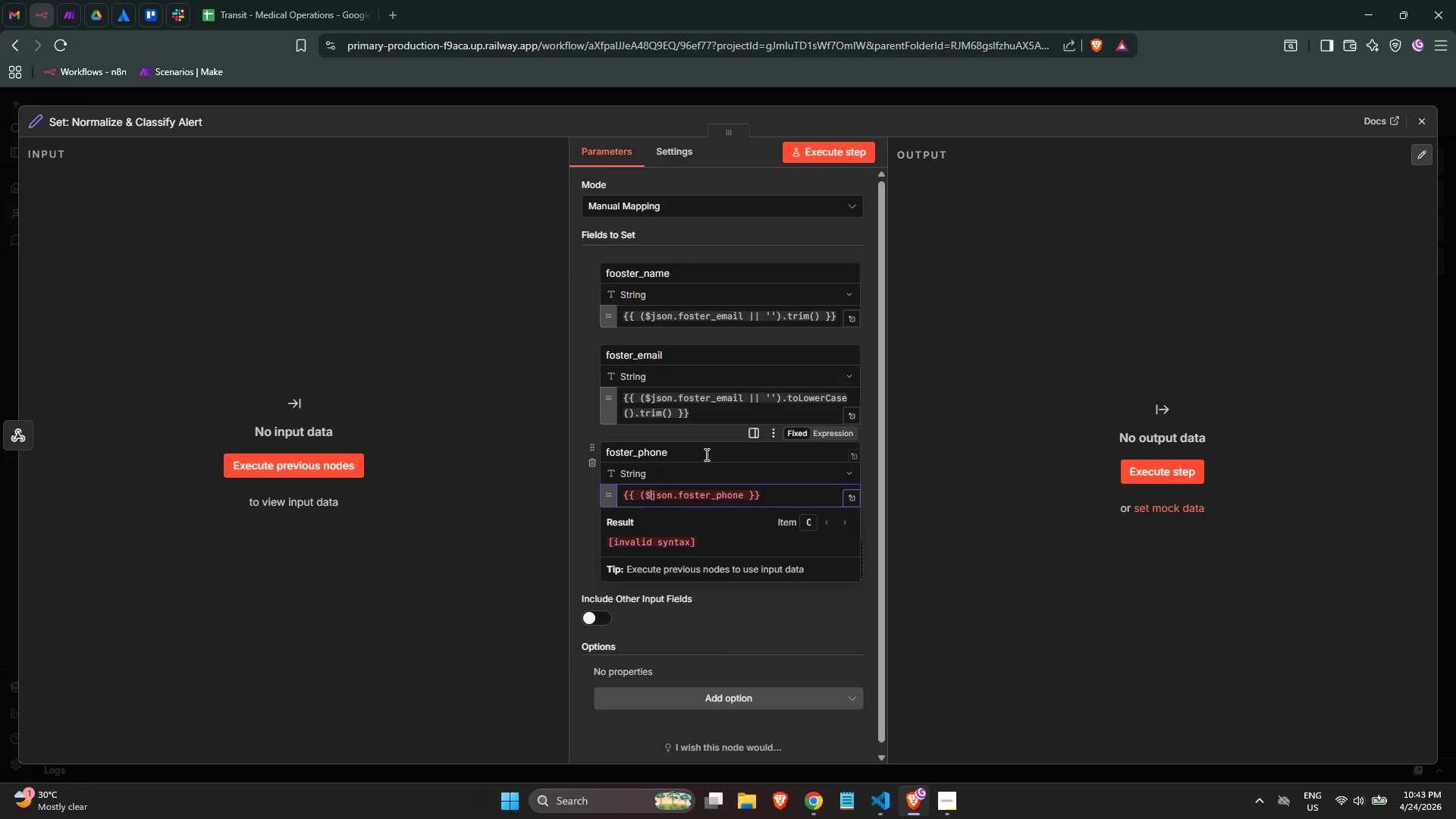 
key(Control+ArrowRight)
 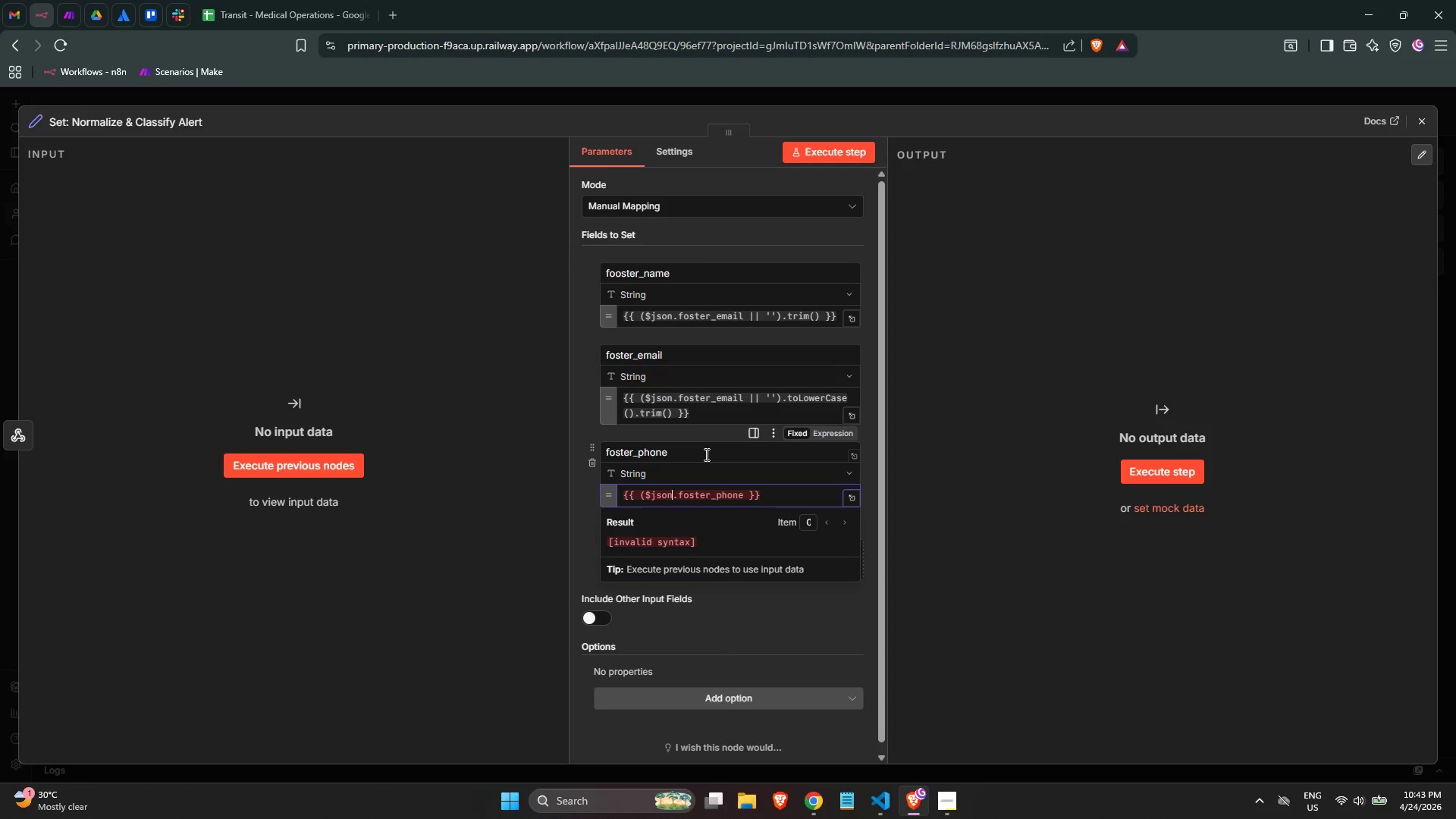 
key(Control+ArrowRight)
 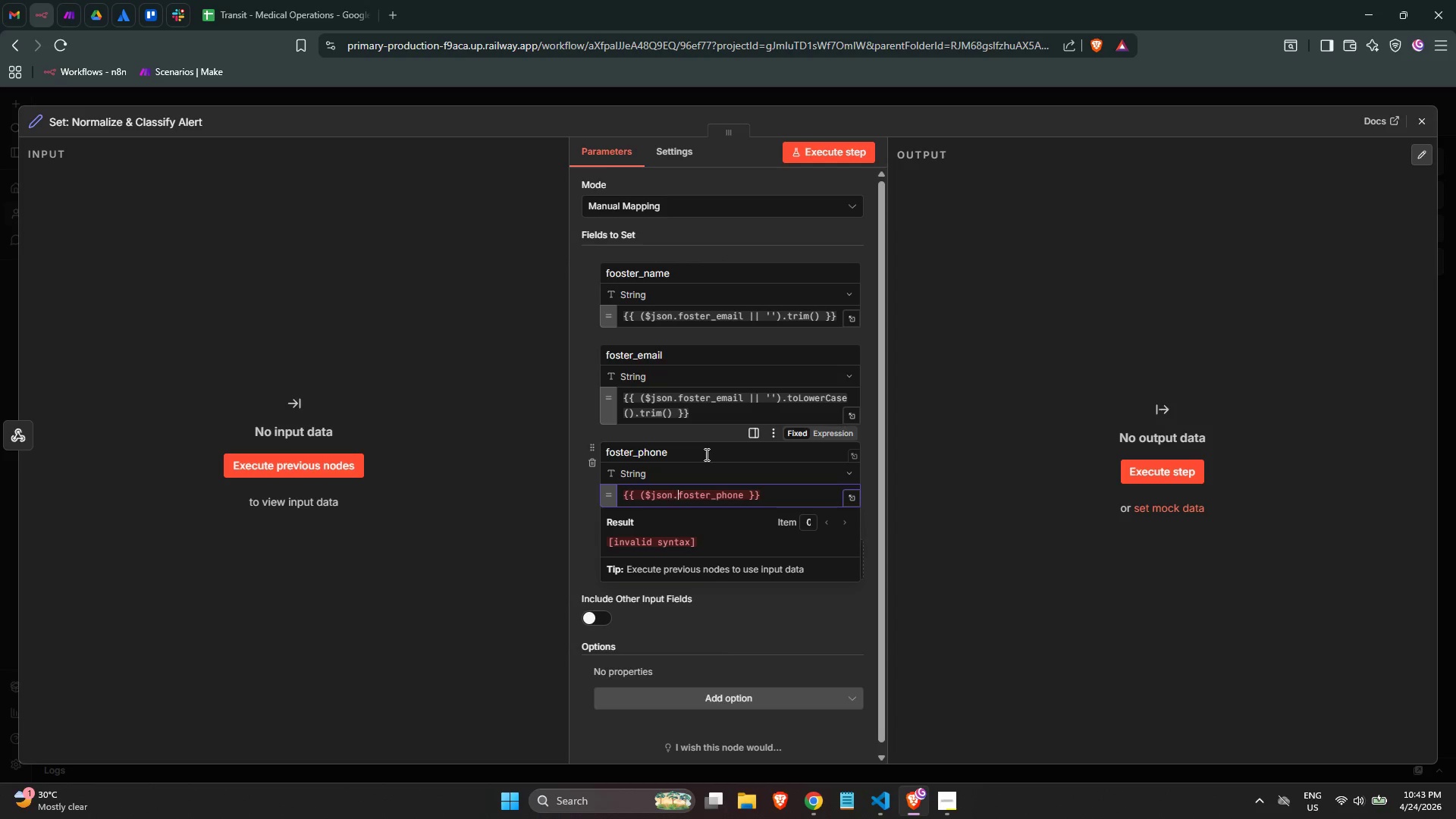 
key(Control+ArrowRight)
 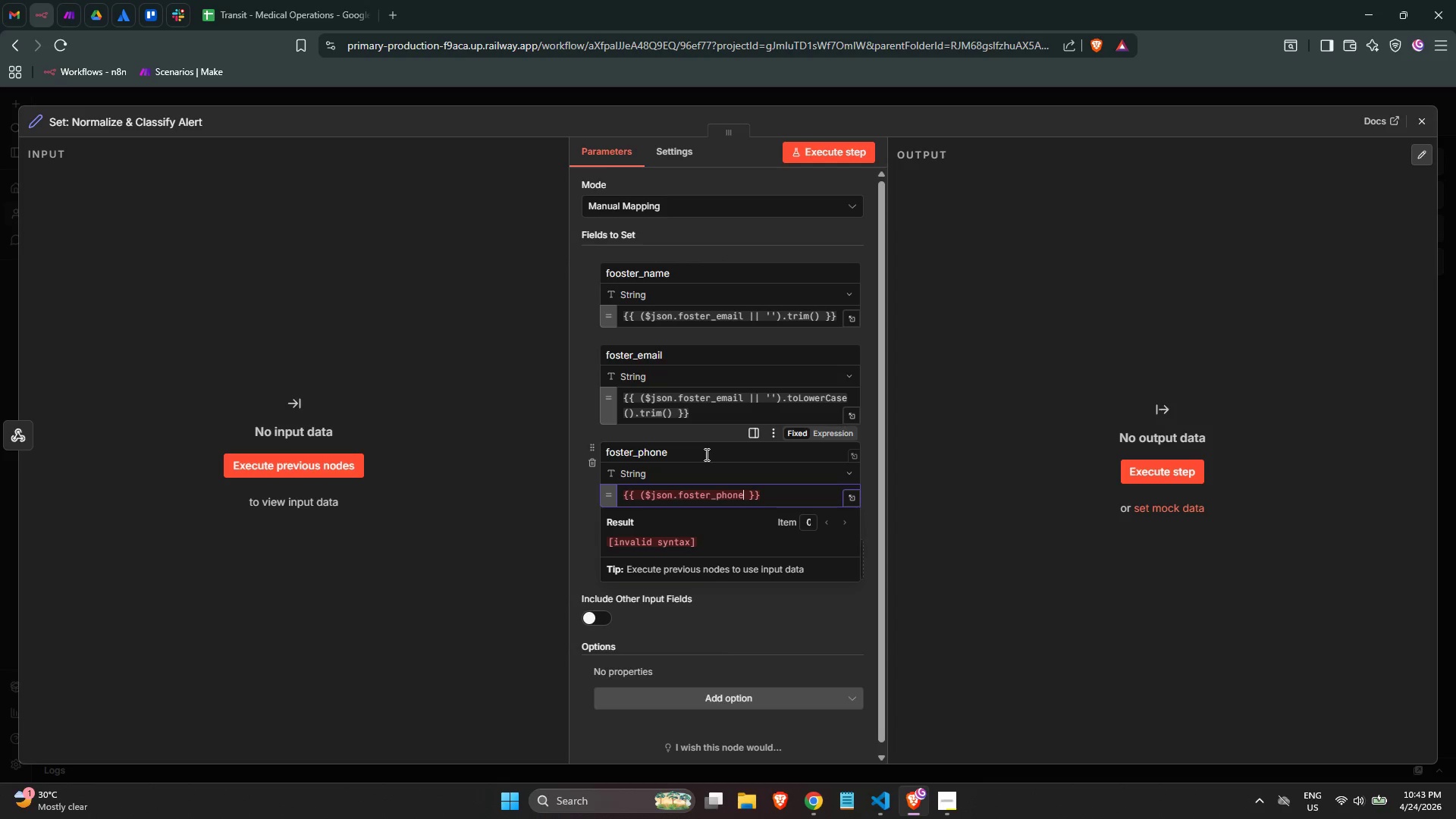 
key(Control+ArrowRight)
 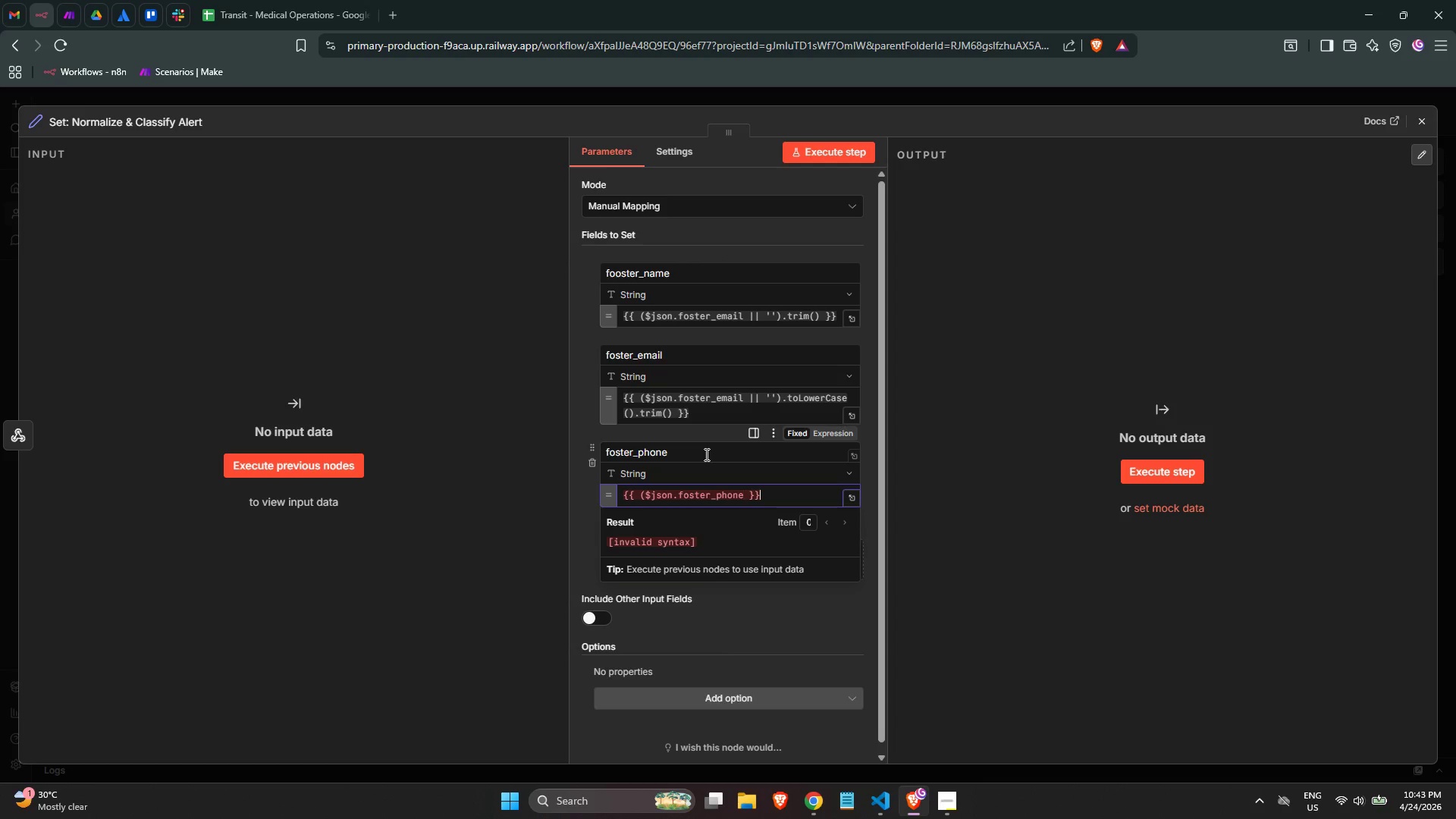 
key(Control+ArrowLeft)
 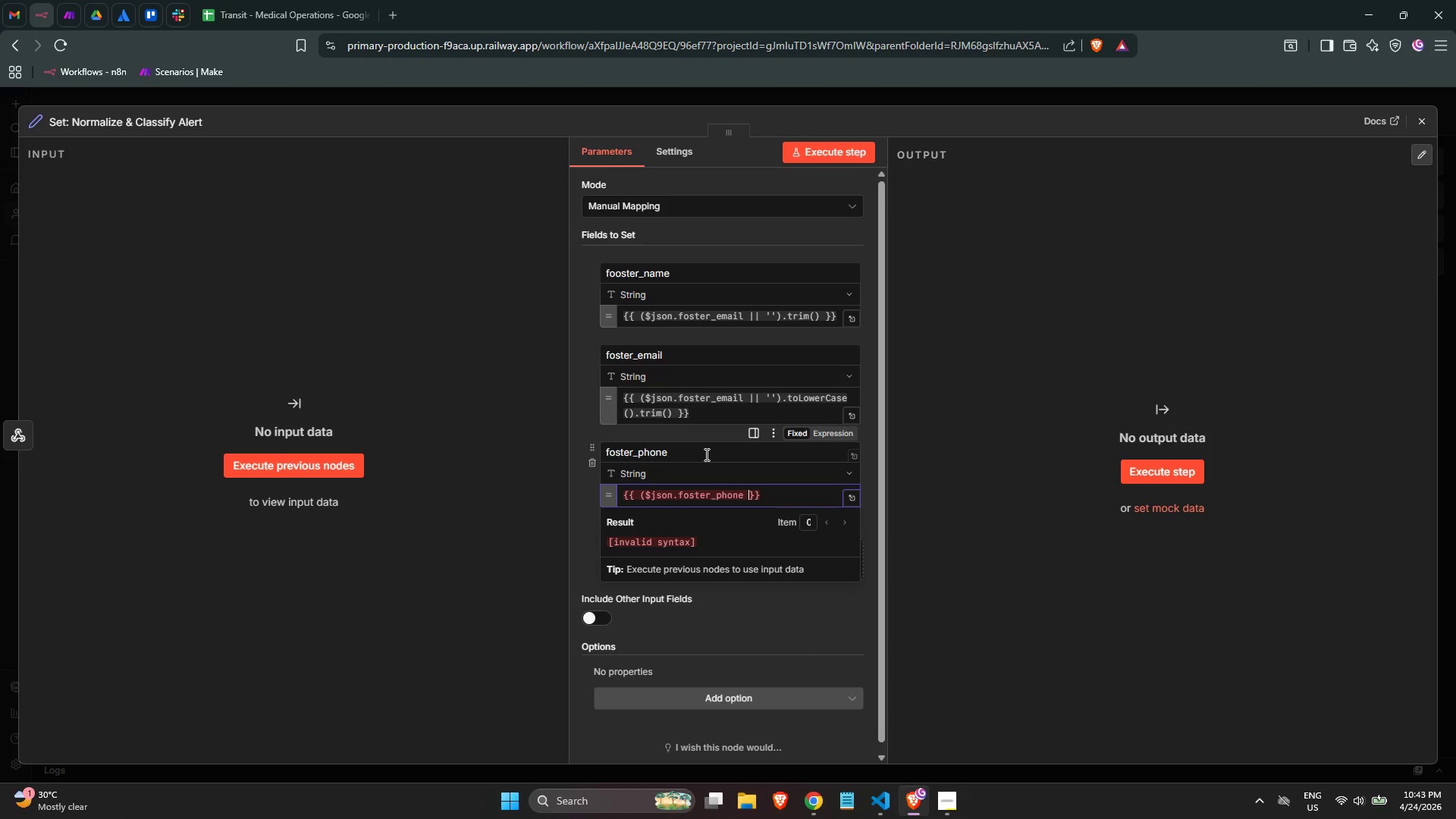 
key(Control+ArrowLeft)
 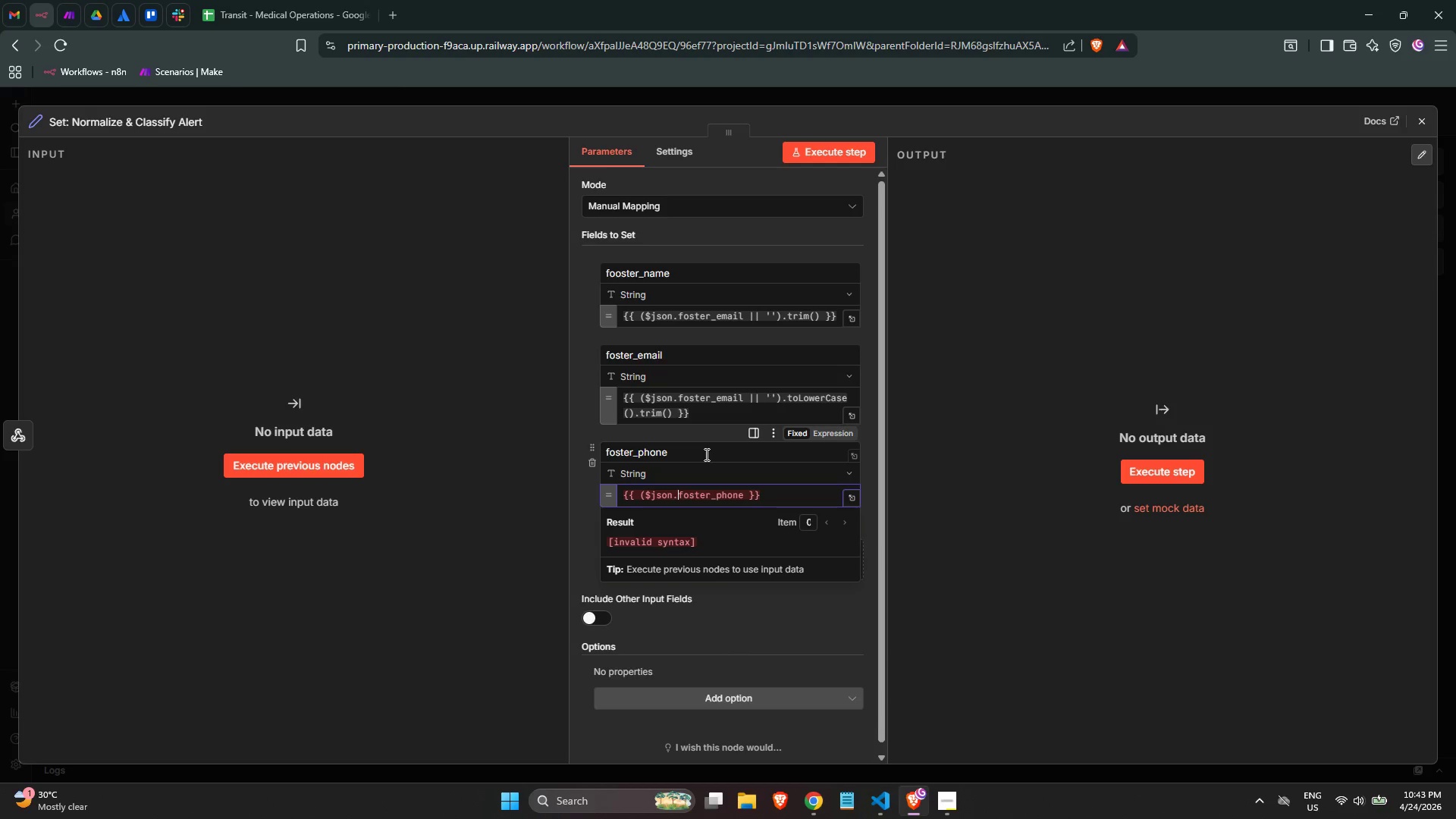 
key(Control+ArrowRight)
 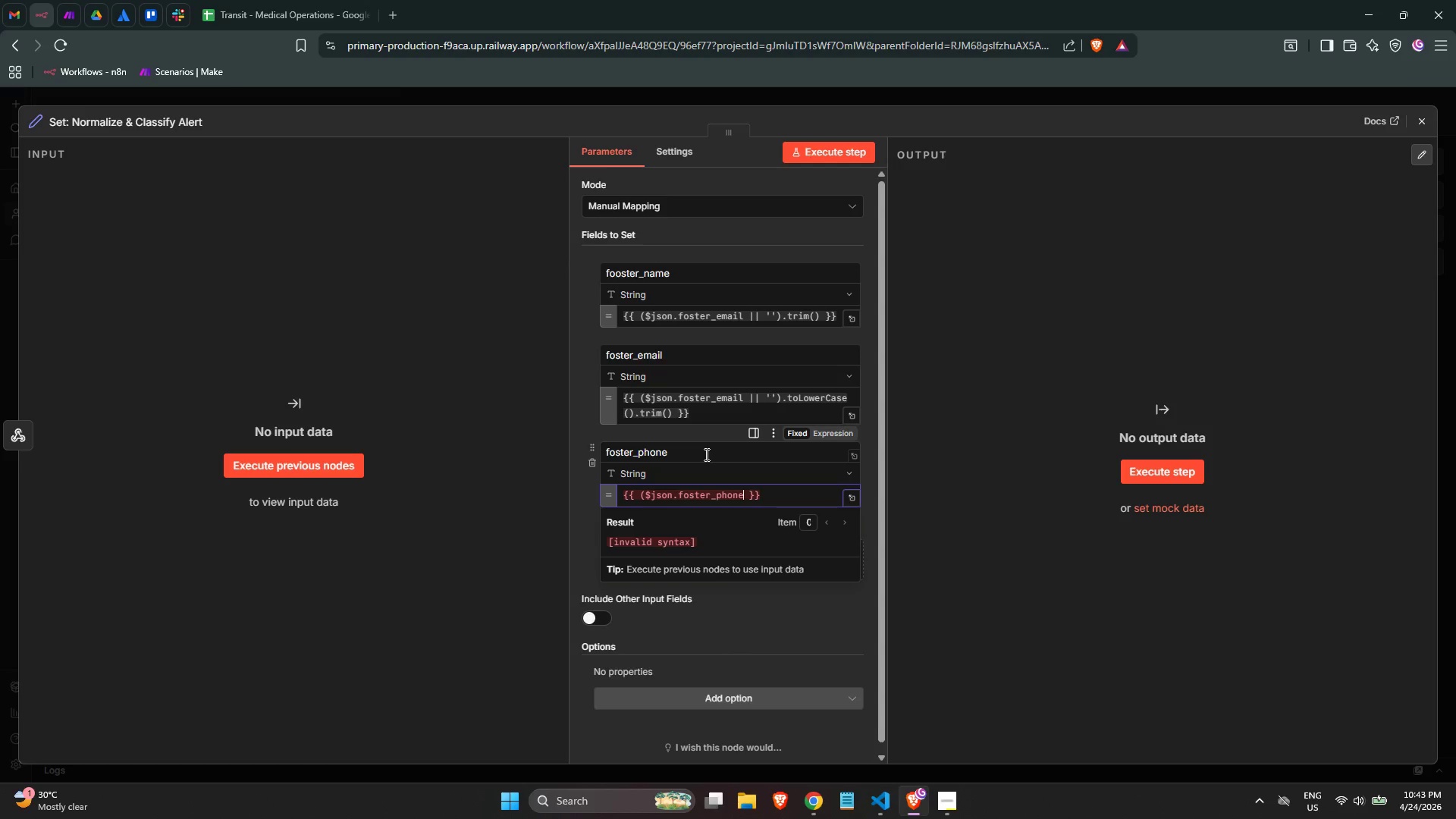 
key(ArrowLeft)
 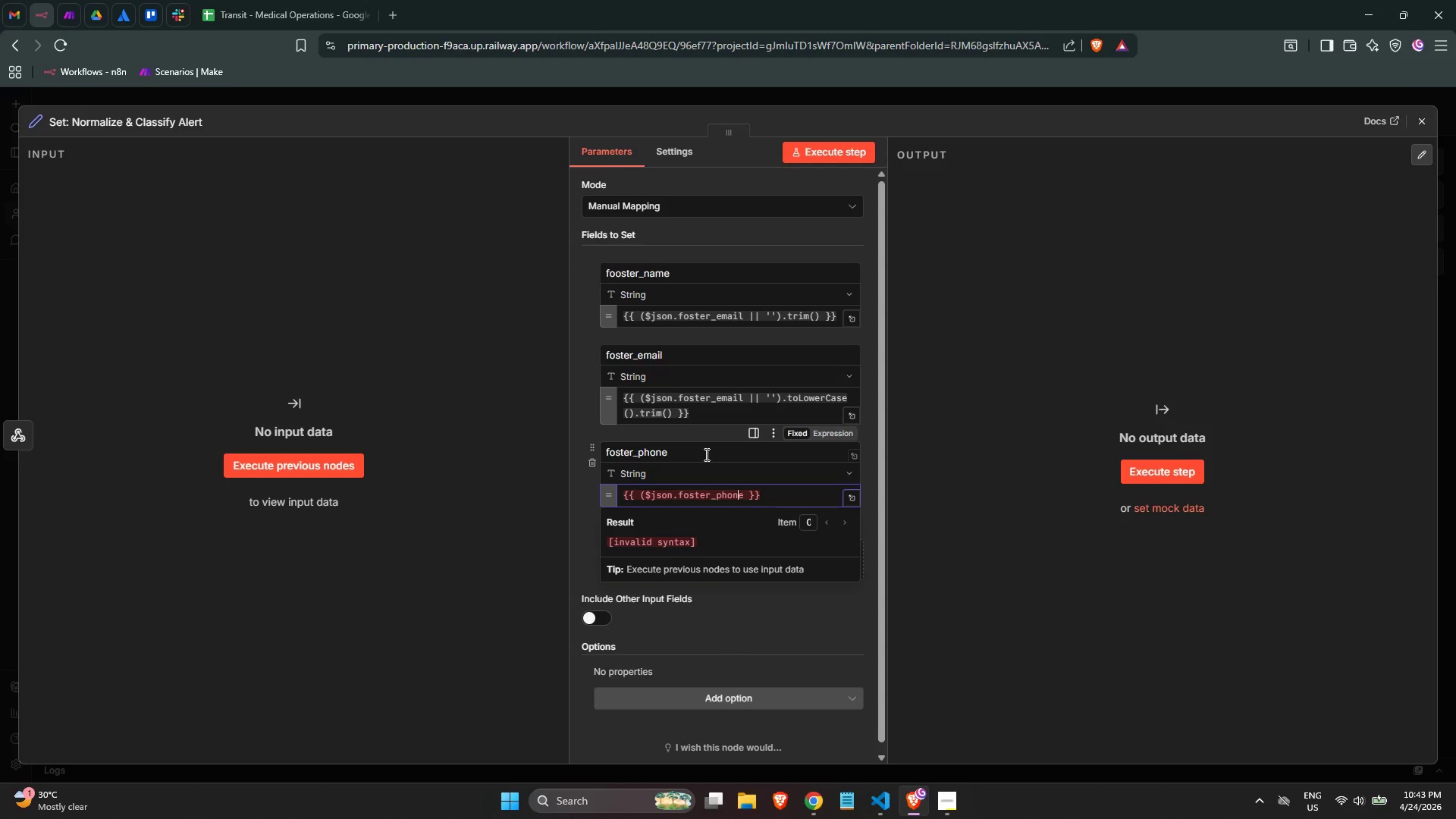 
key(ArrowRight)
 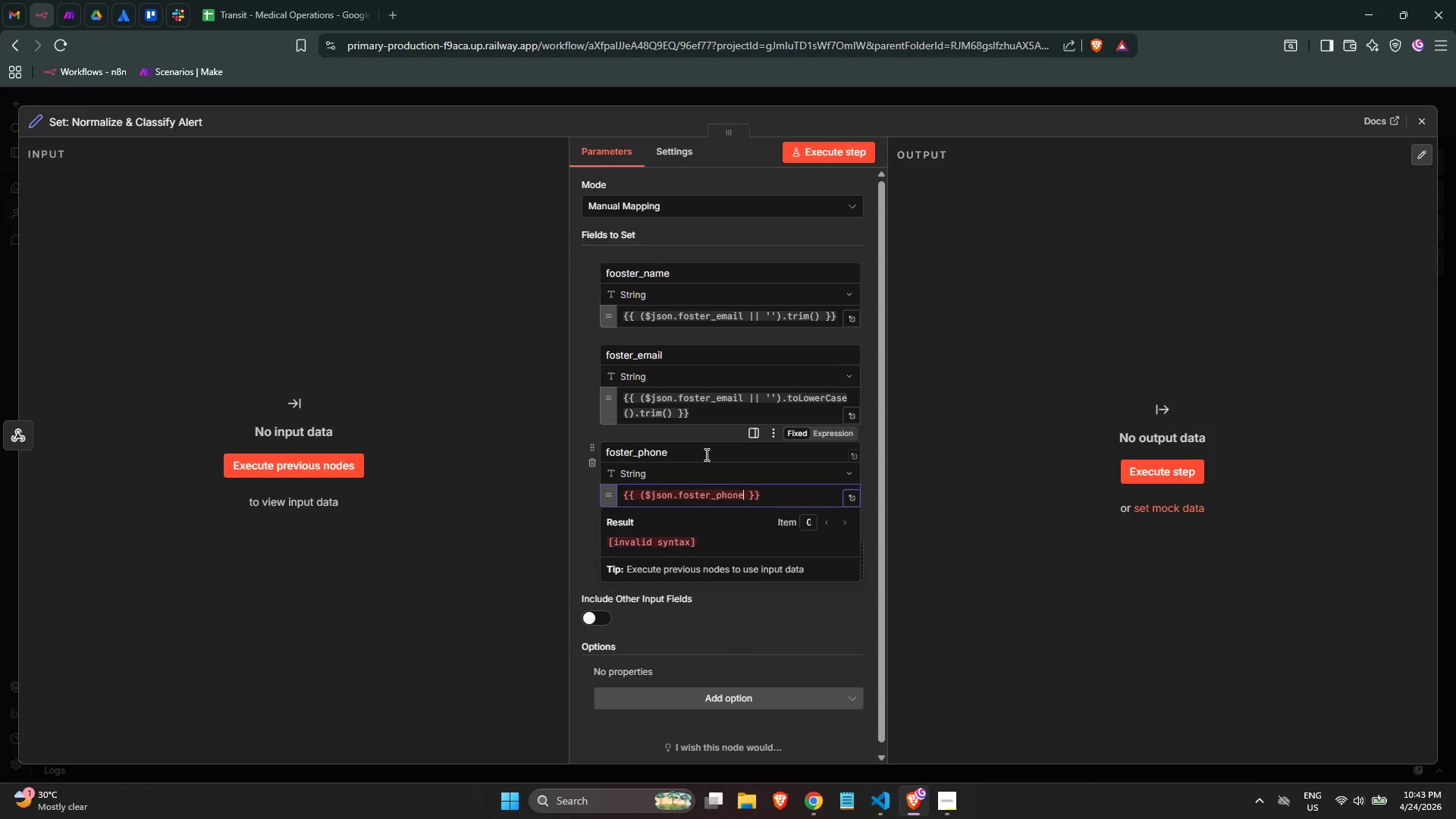 
key(Shift+ShiftLeft)
 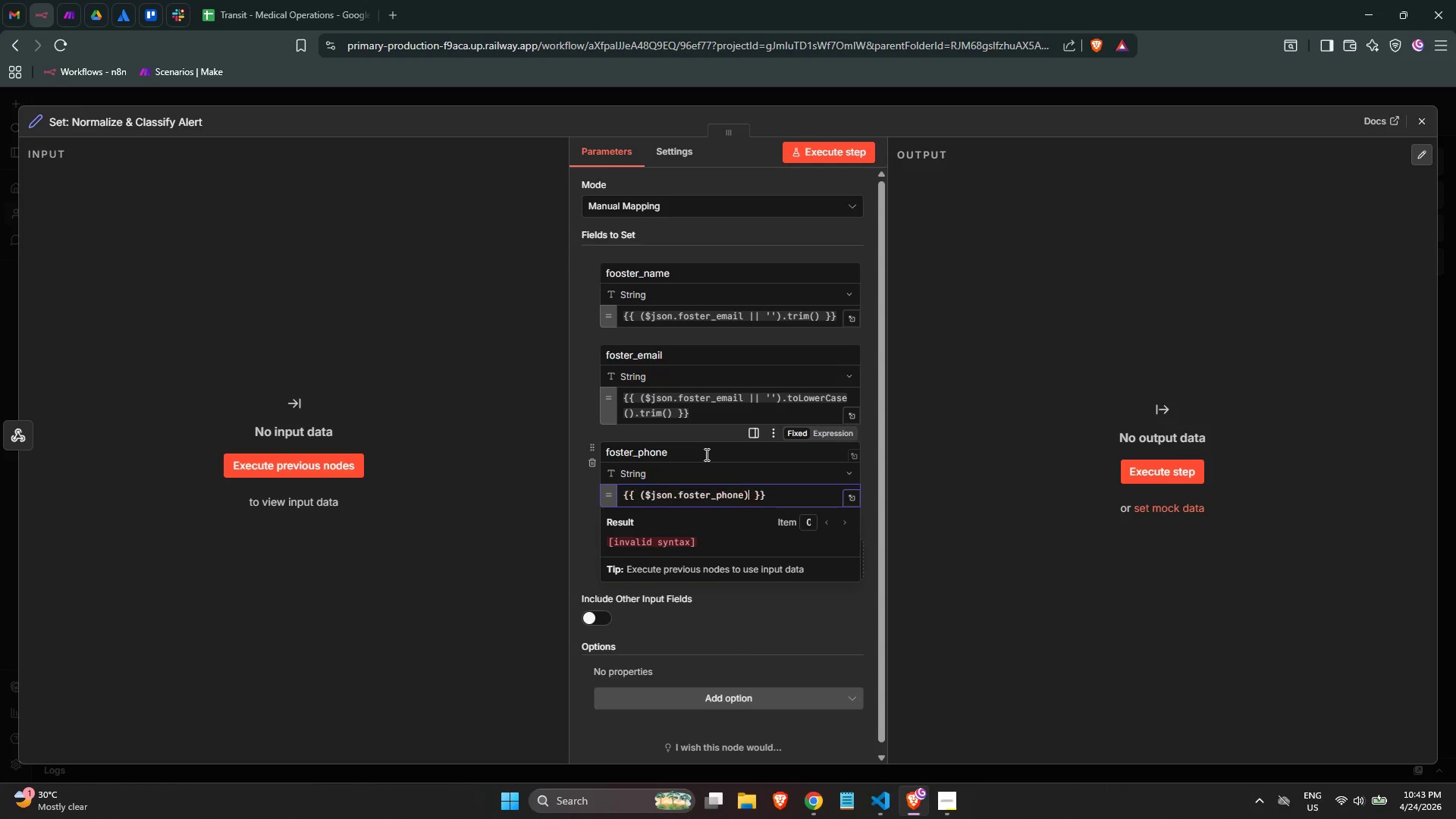 
key(Shift+0)
 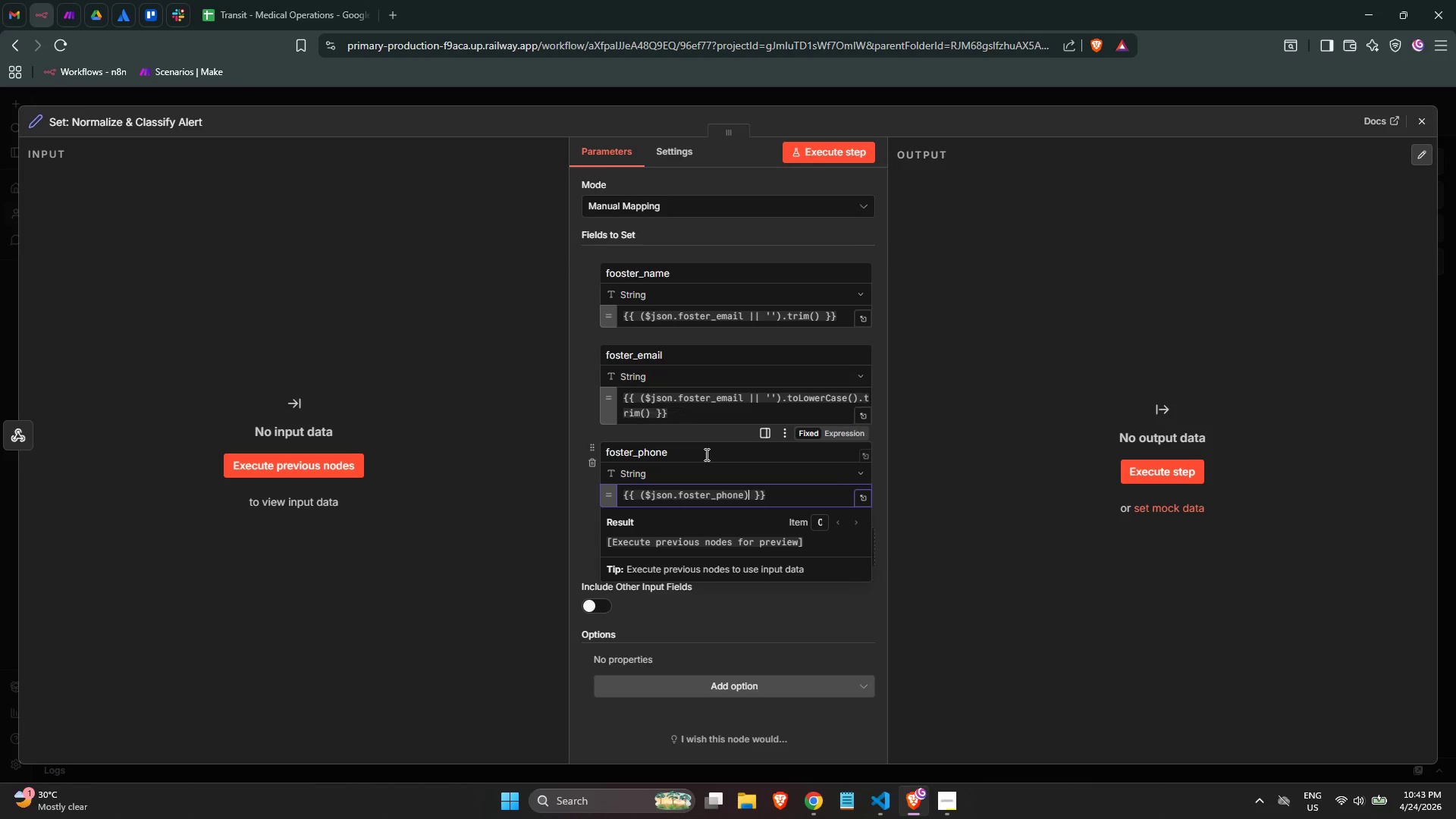 
key(ArrowLeft)
 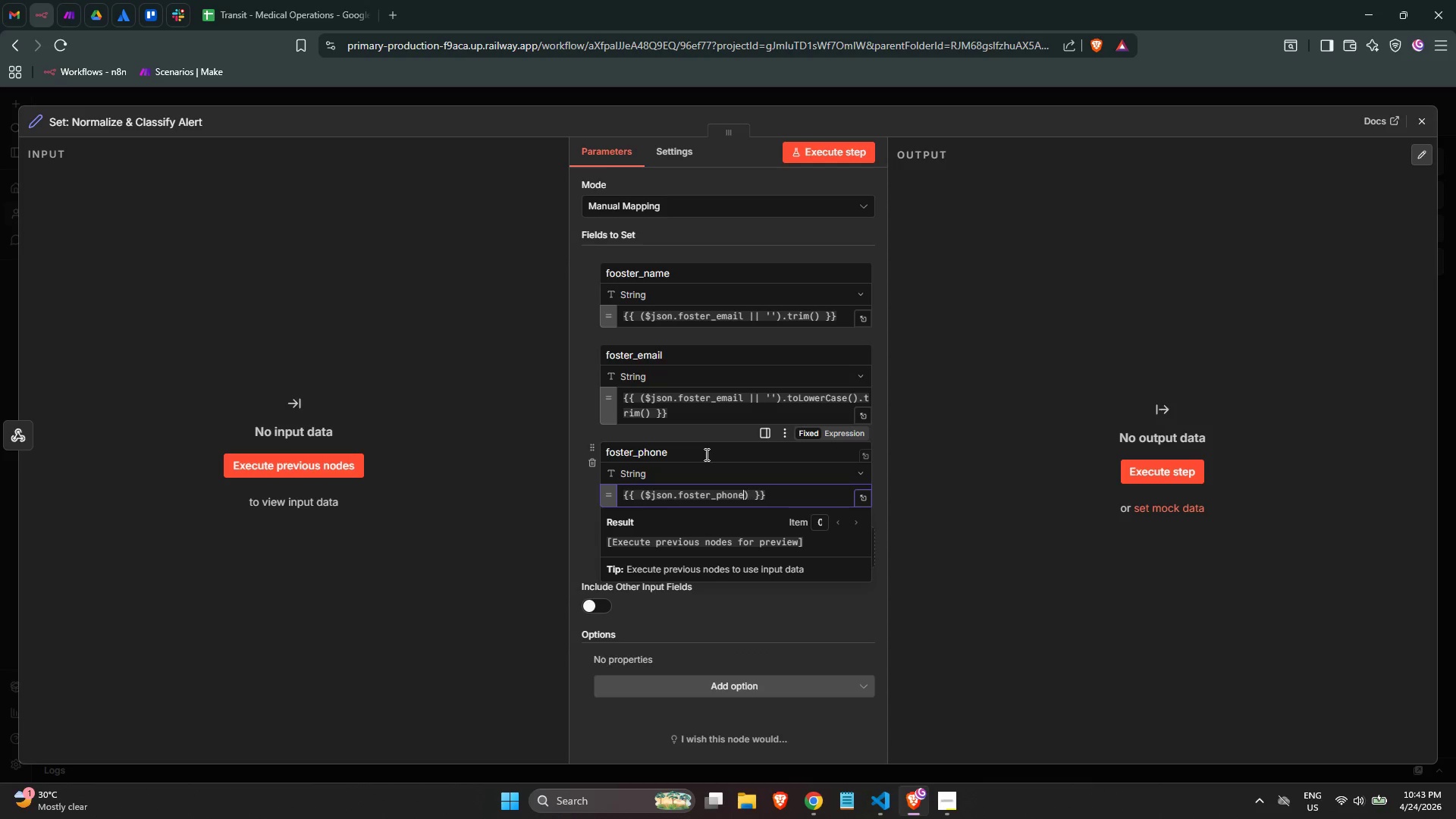 
key(ArrowLeft)
 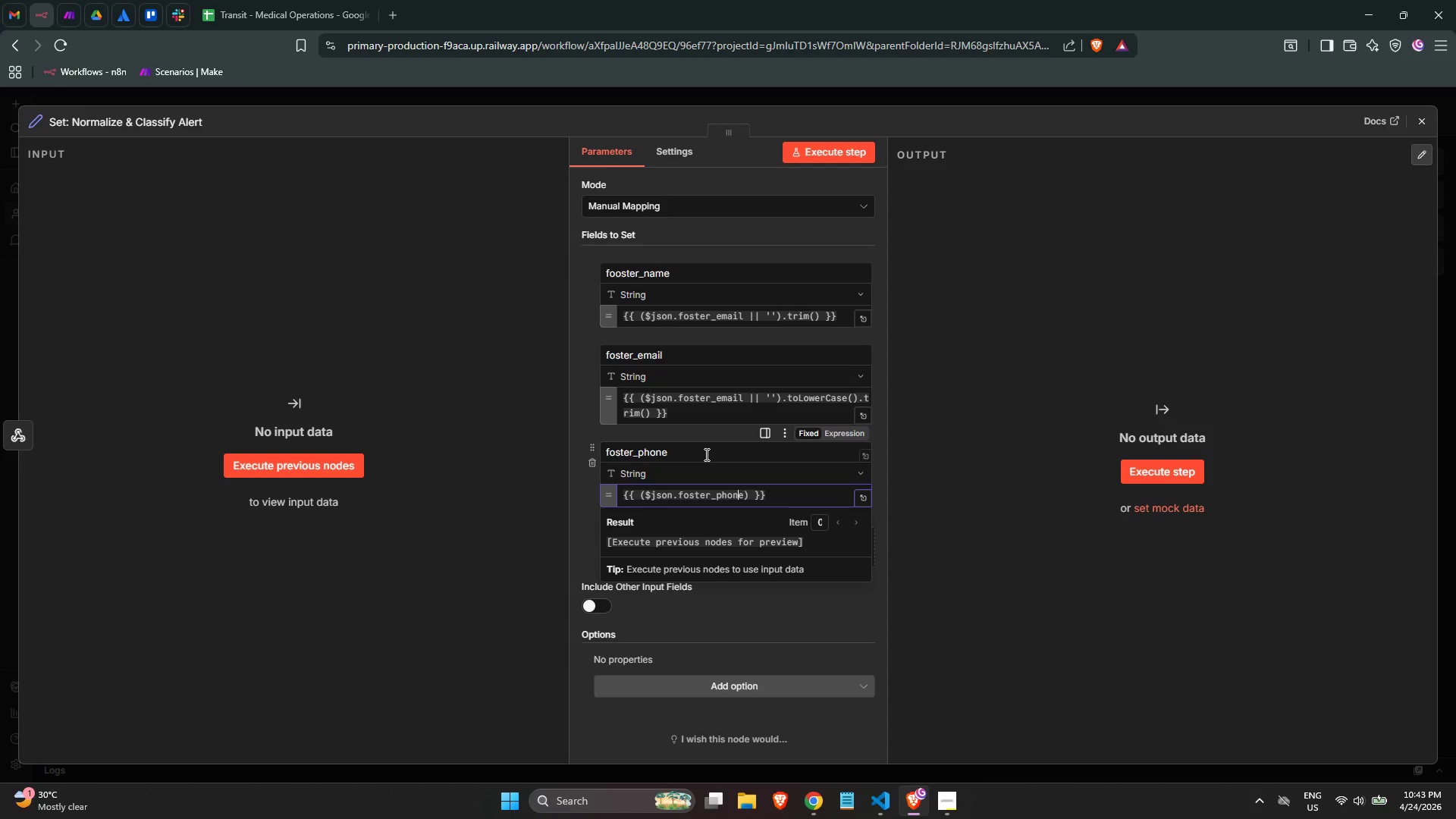 
key(ArrowRight)
 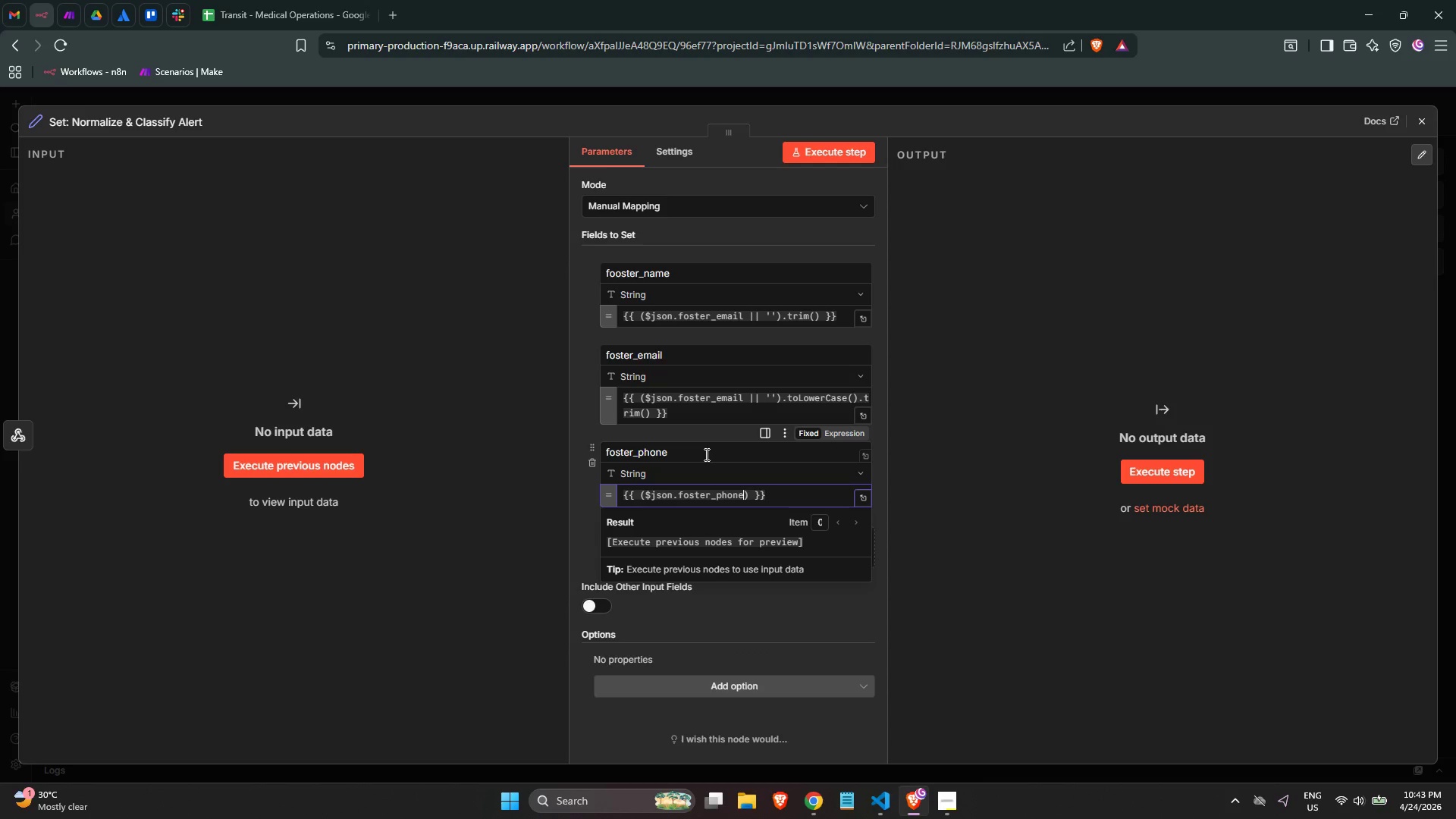 
key(Space)
 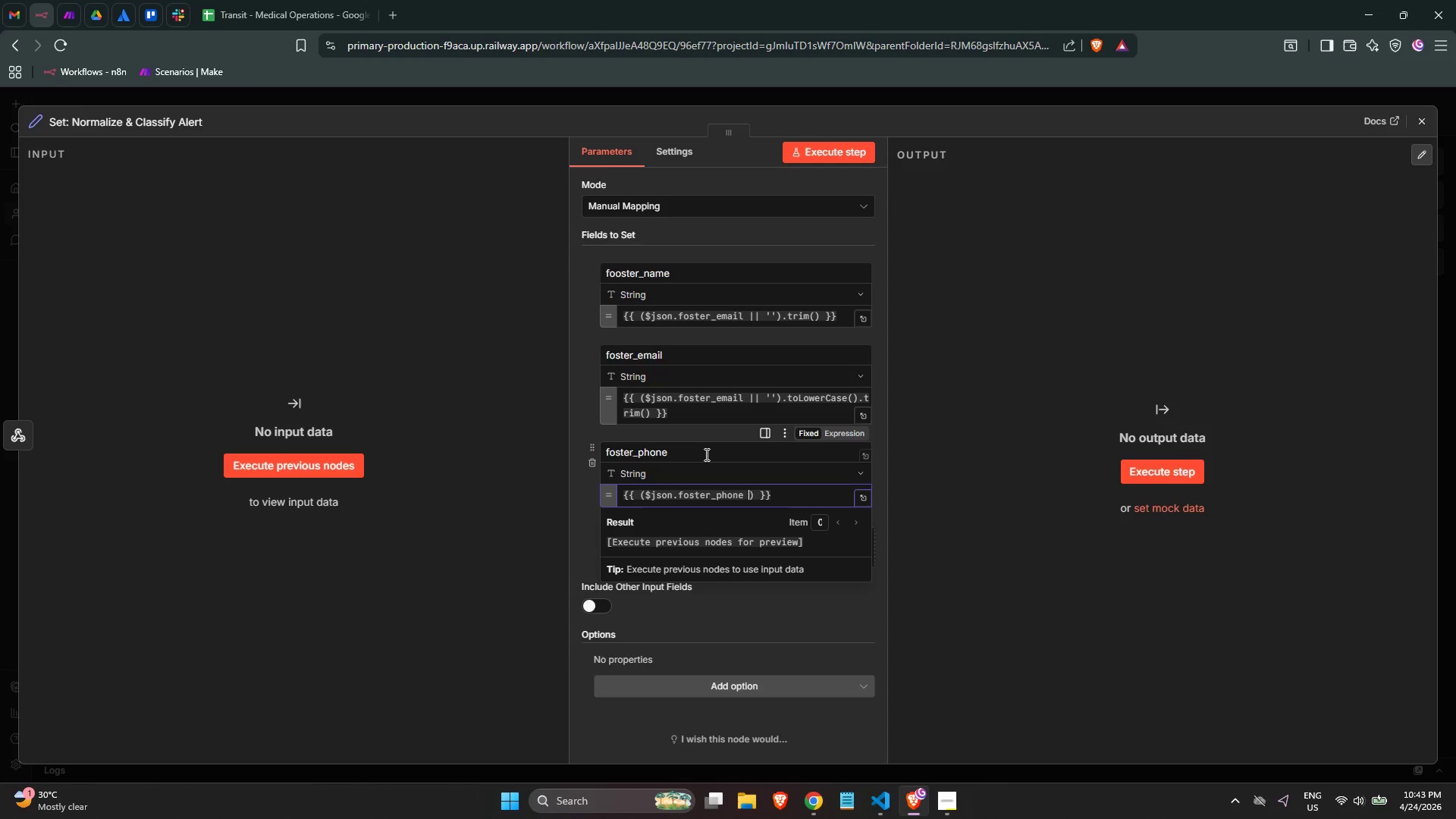 
key(Shift+Backslash)
 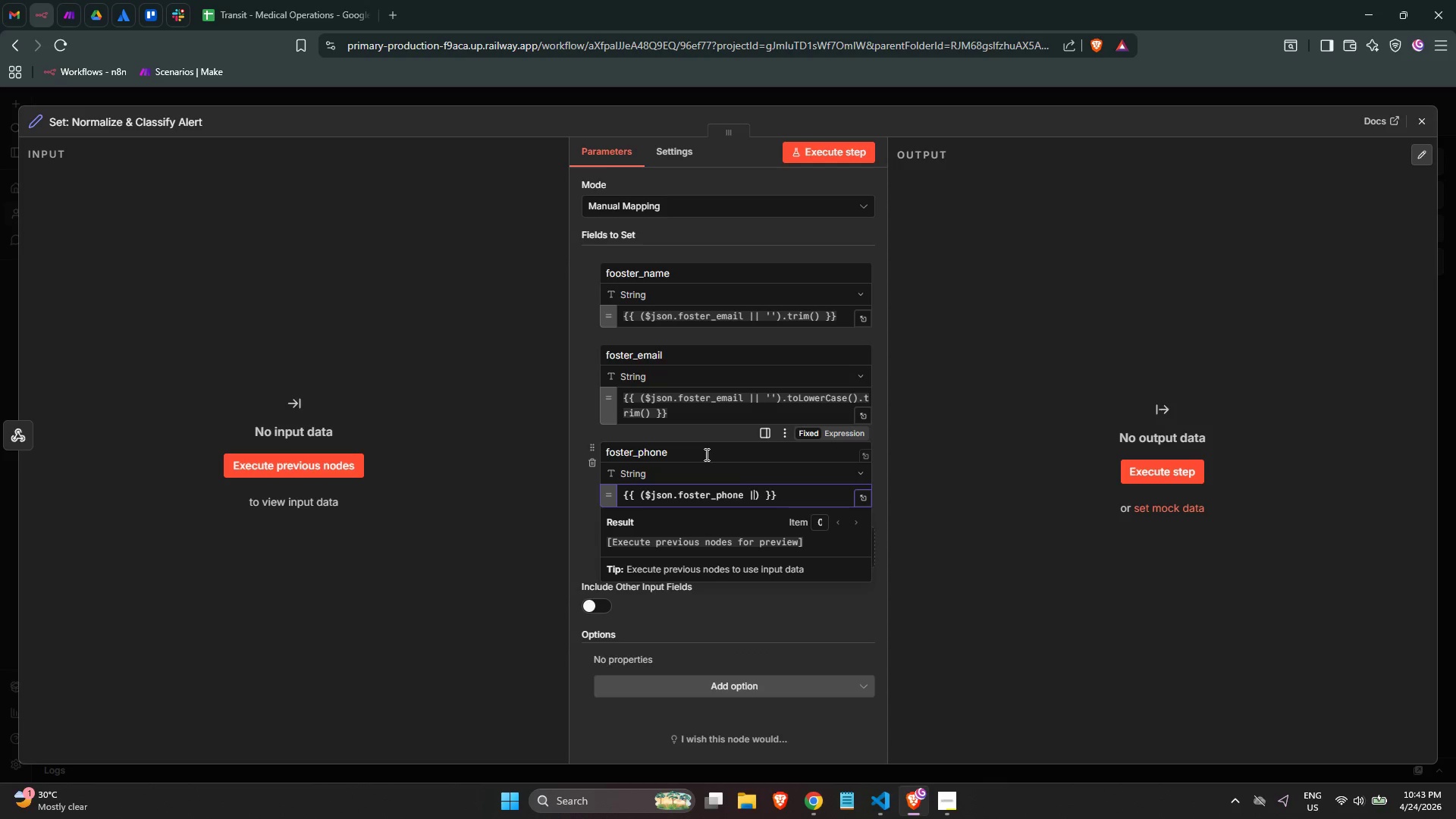 
key(Shift+Backslash)
 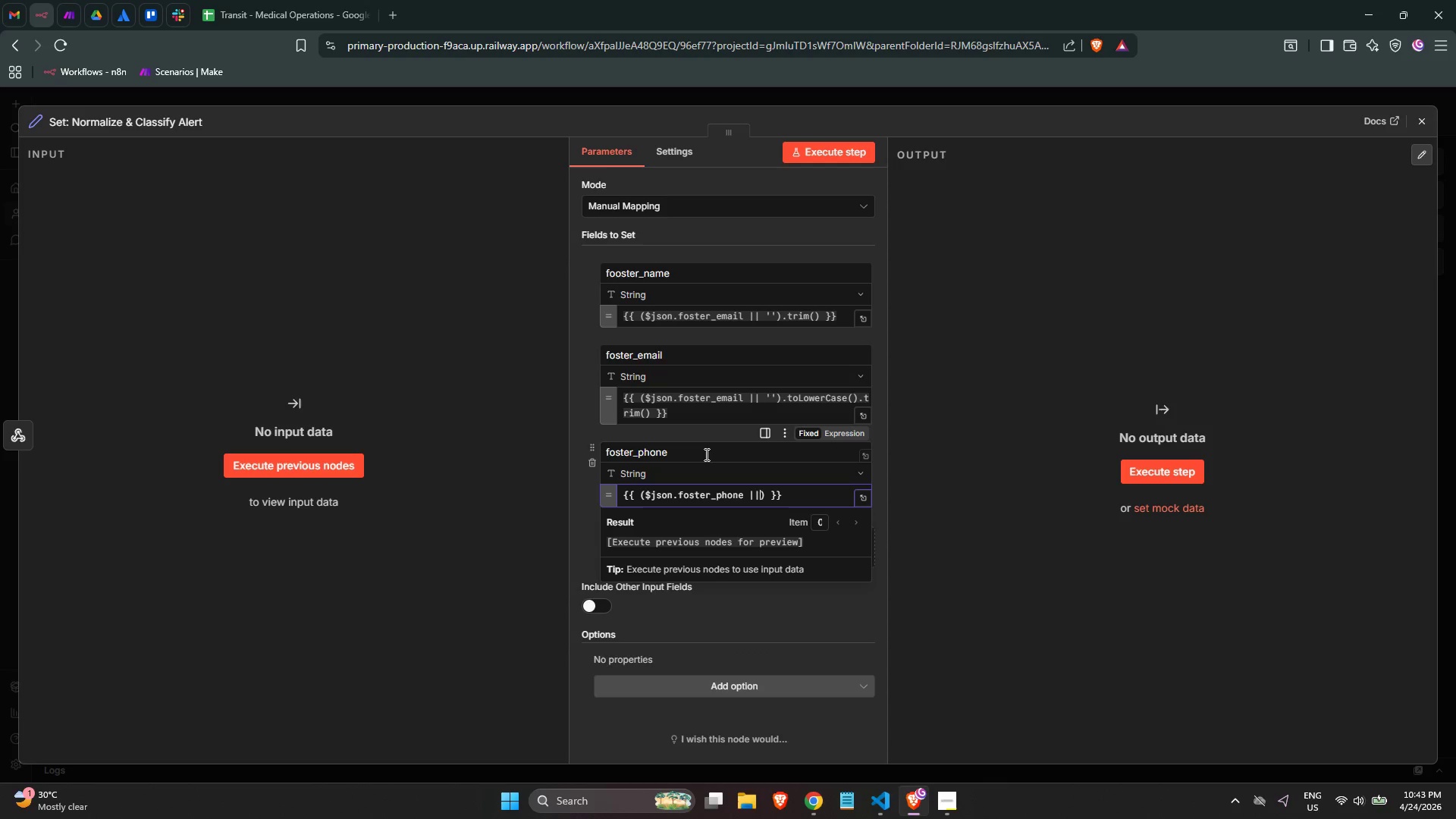 
key(Space)
 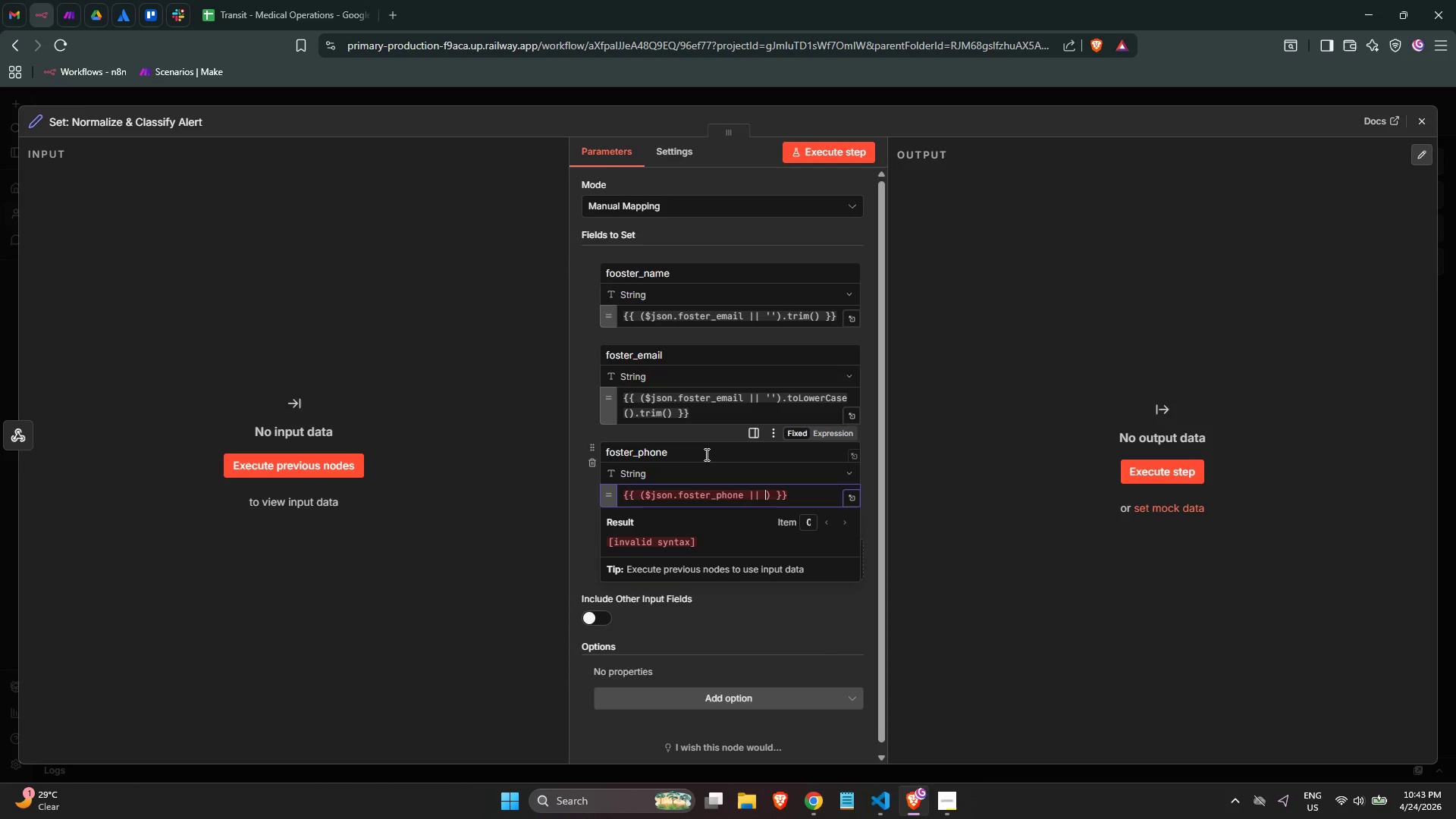 
key(Quote)
 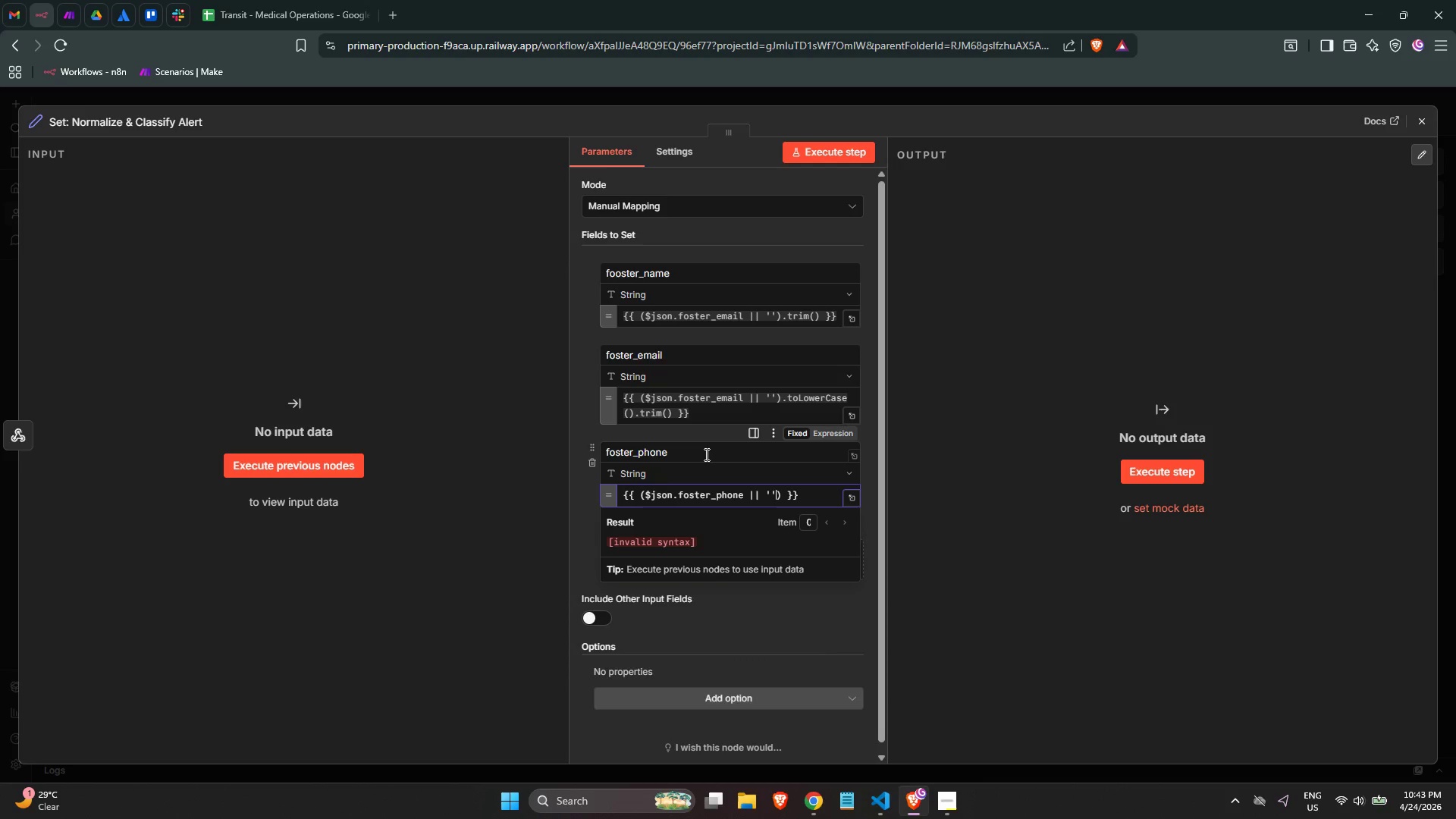 
key(Quote)
 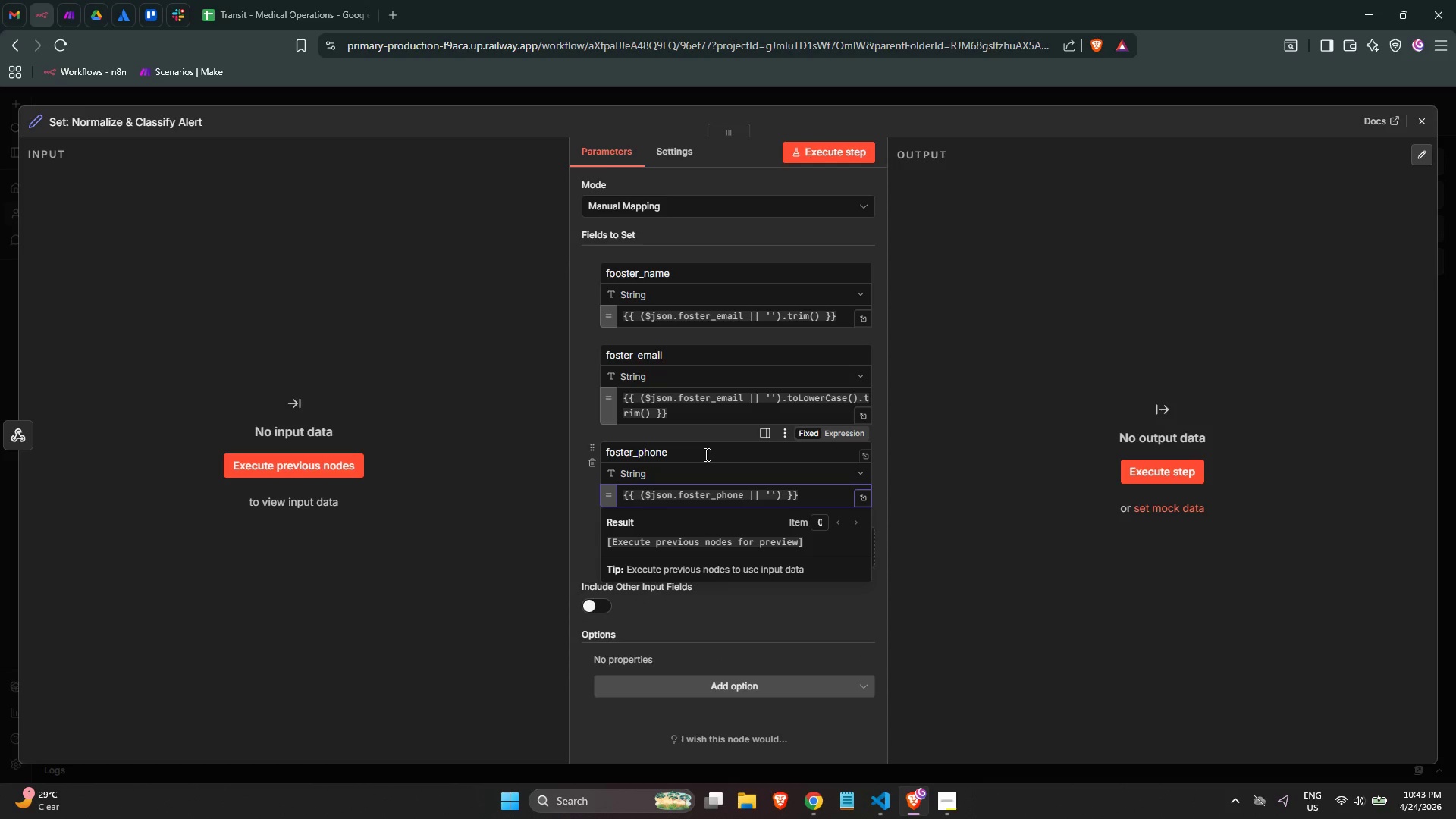 
wait(9.25)
 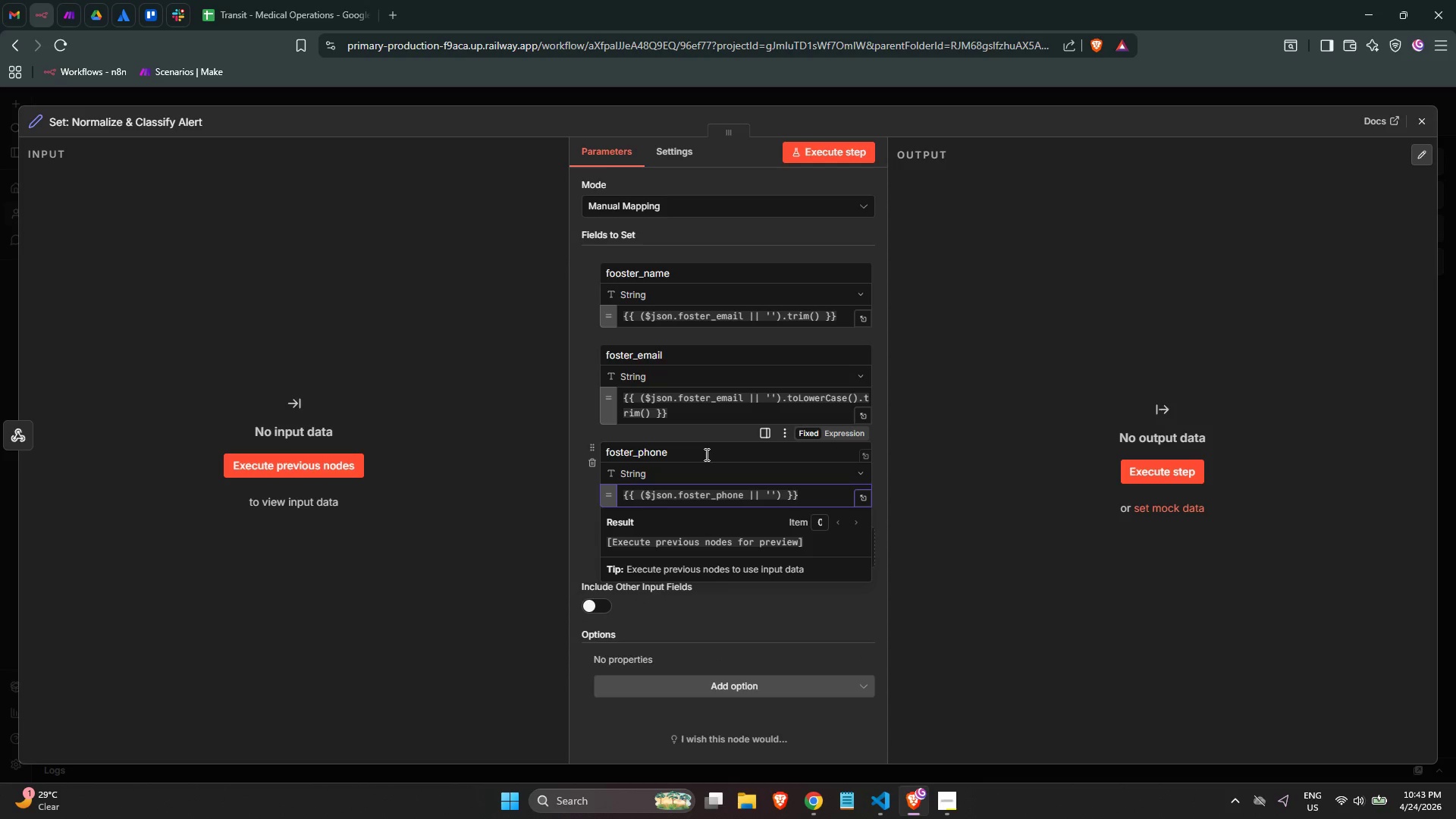 
key(ArrowLeft)
 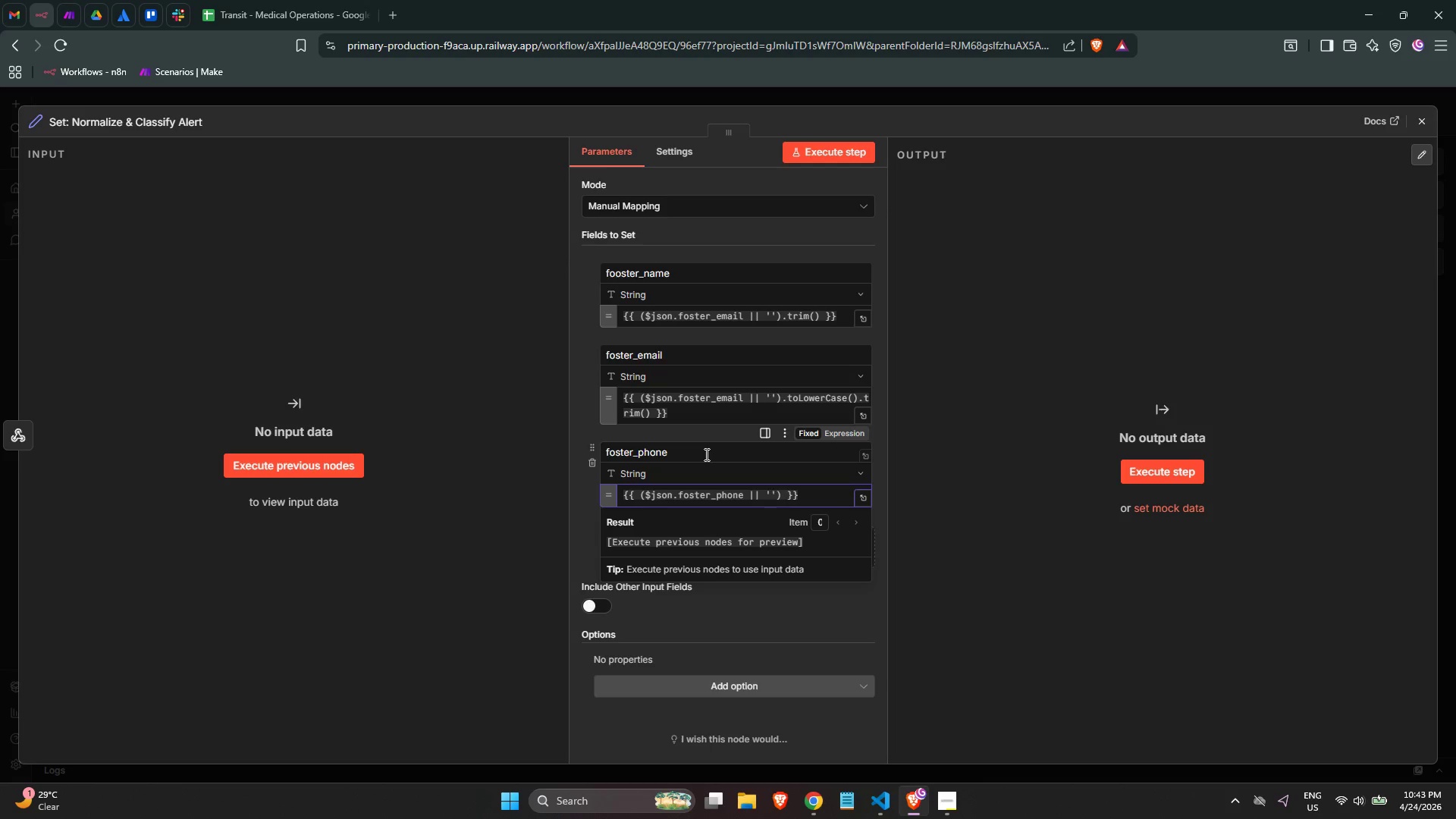 
type(Not provided)
 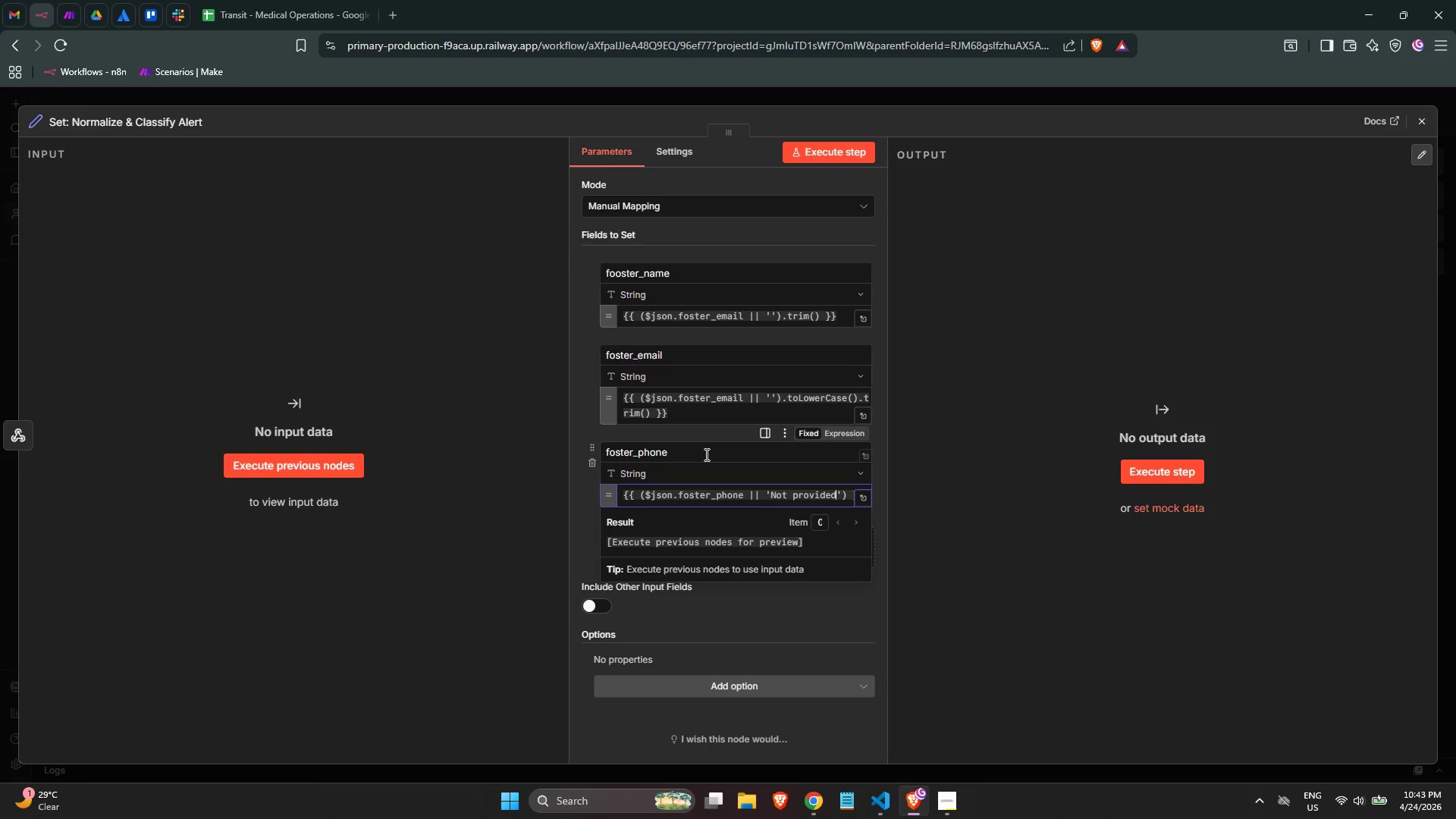 
key(ArrowRight)
 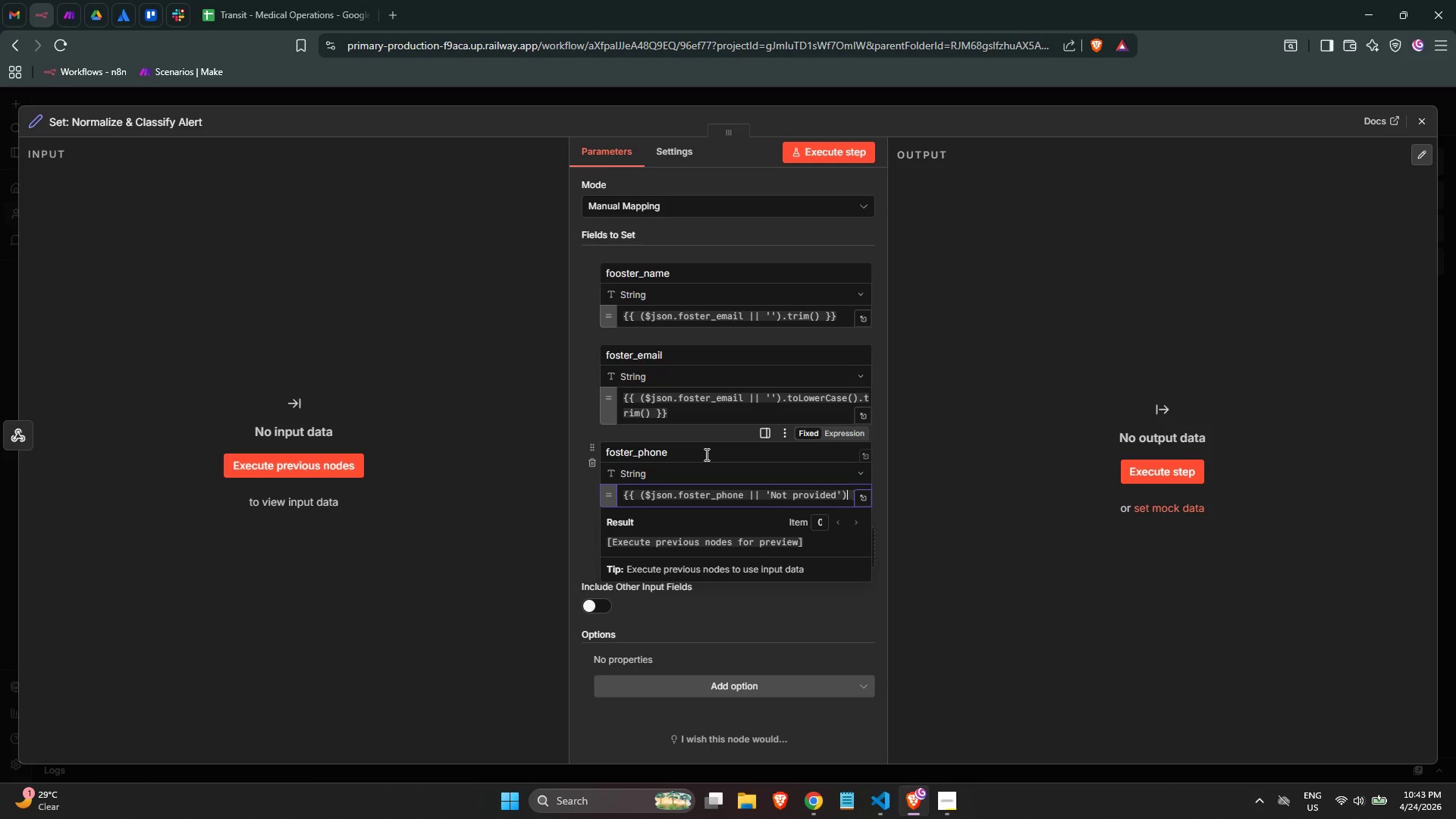 
key(ArrowRight)
 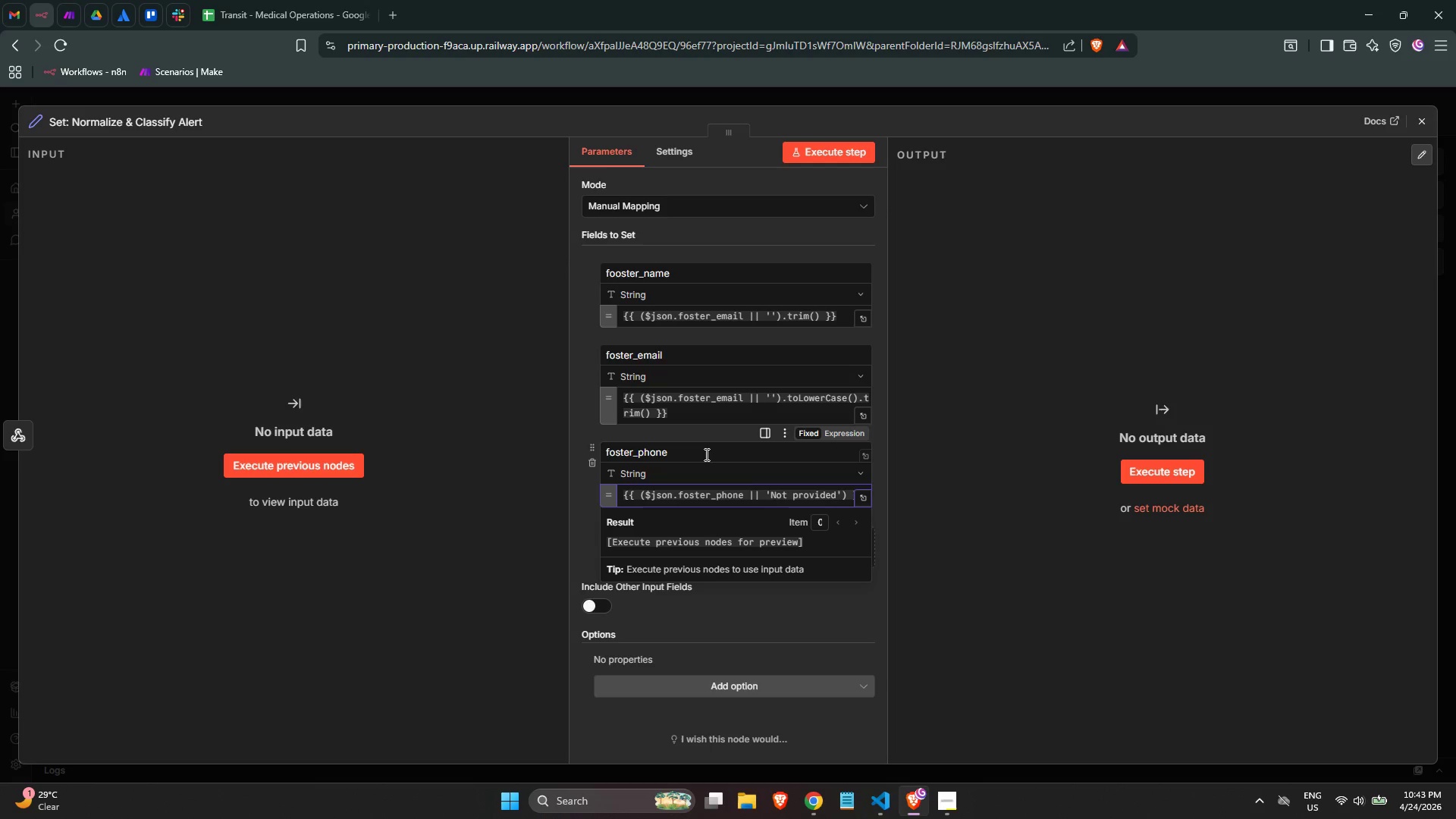 
type(.trim())
 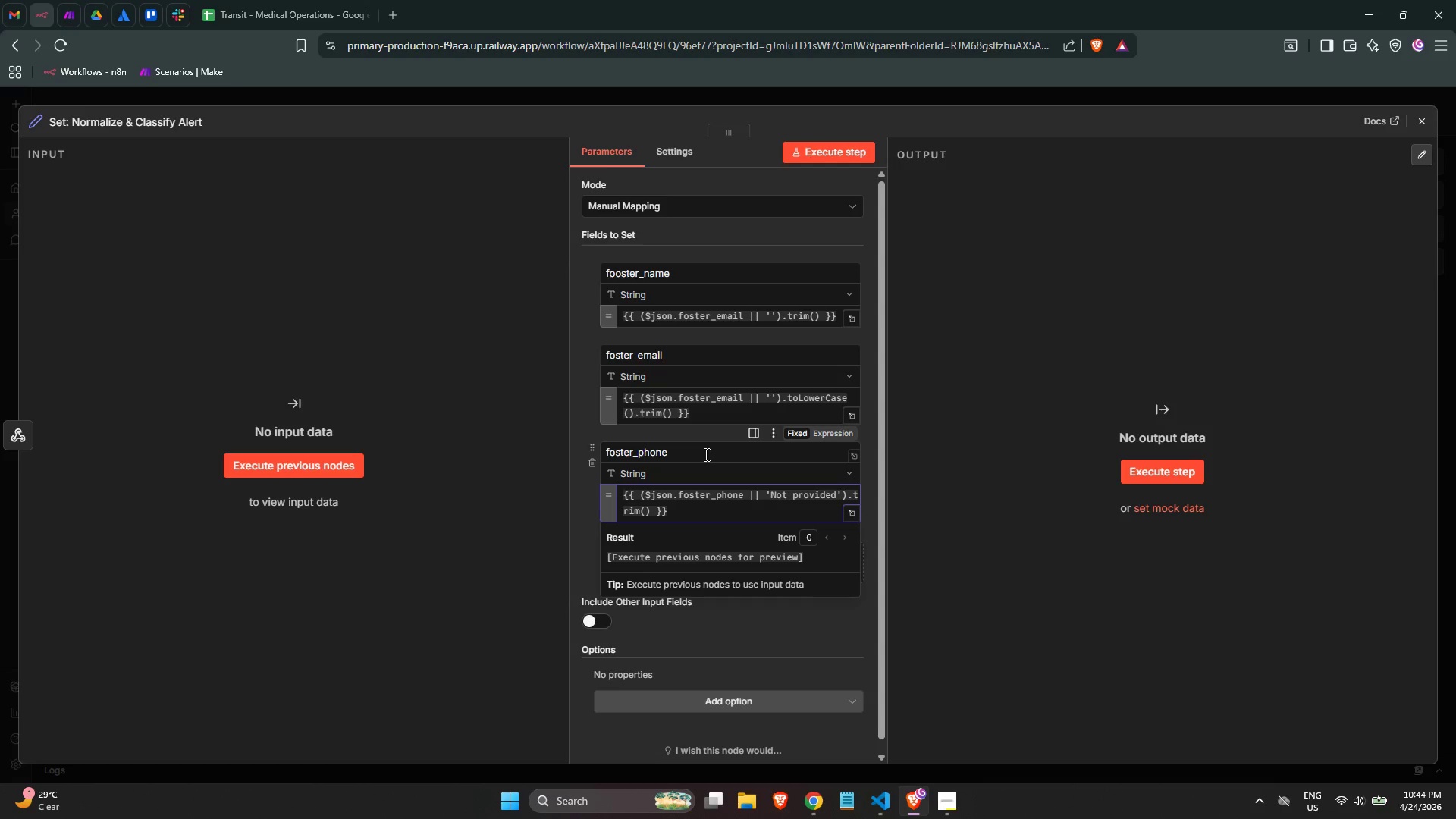 
key(ArrowRight)
 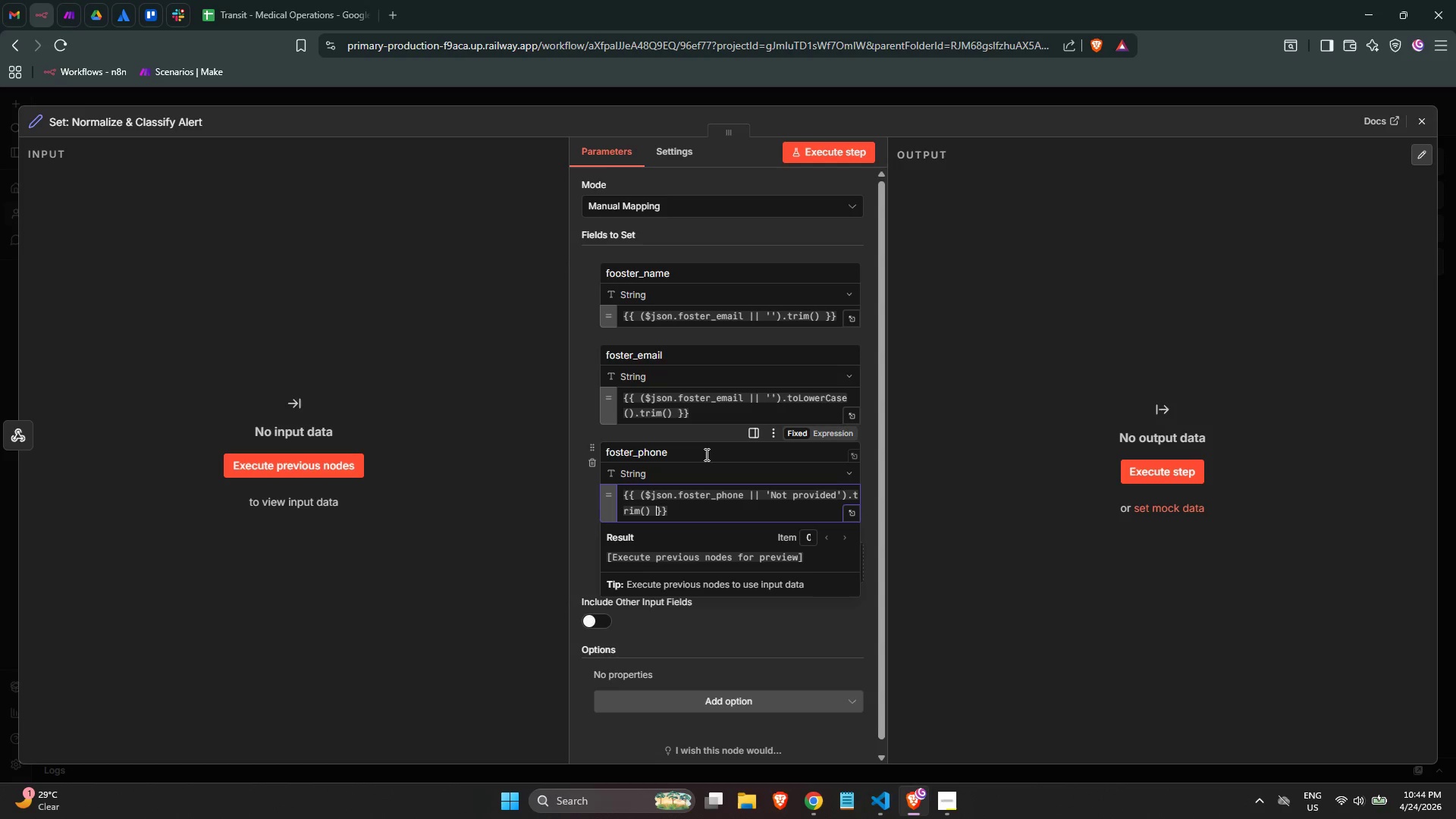 
key(ArrowLeft)
 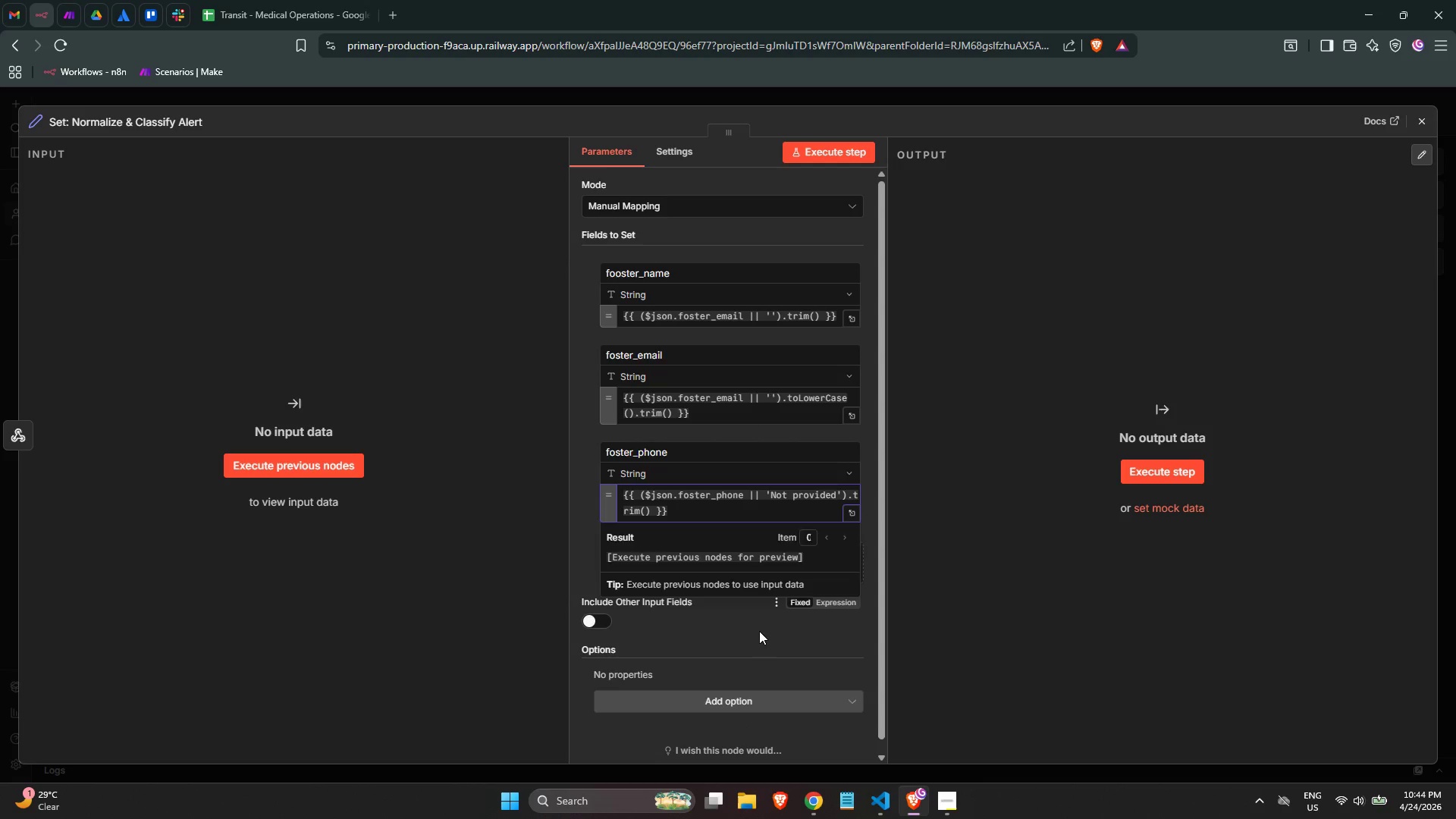 
left_click([714, 572])
 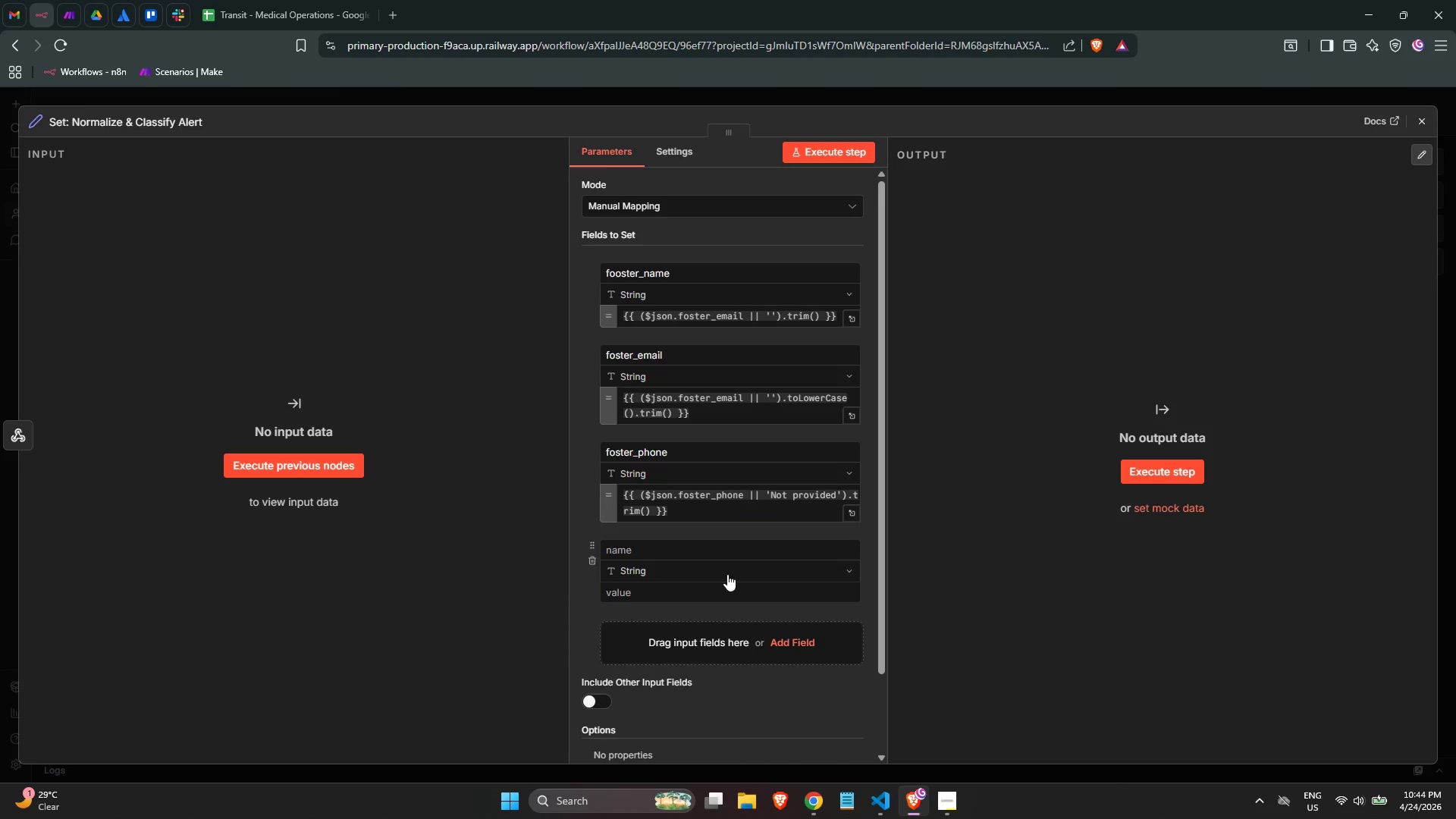 
left_click([713, 550])
 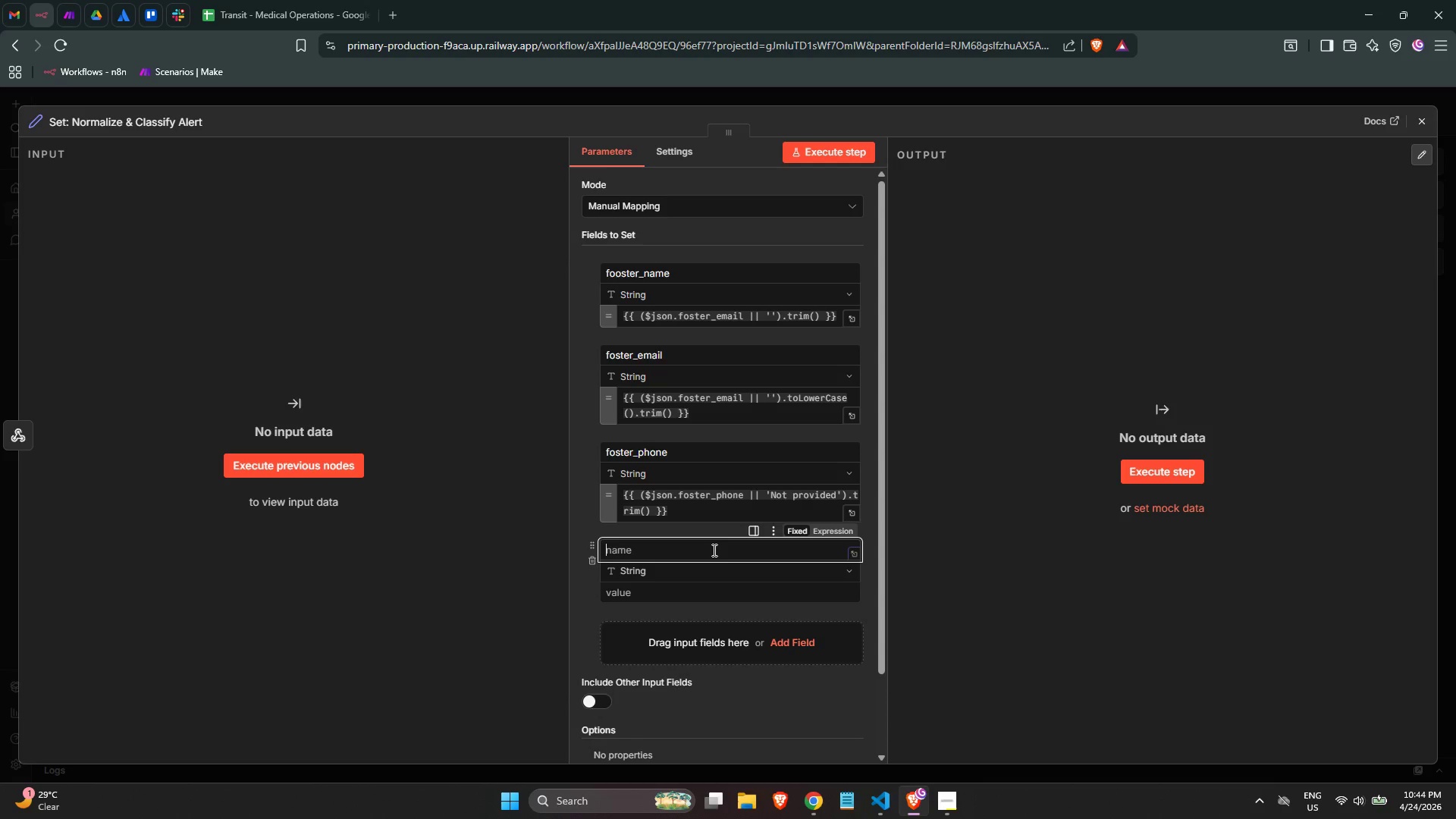 
type(animal_name)
 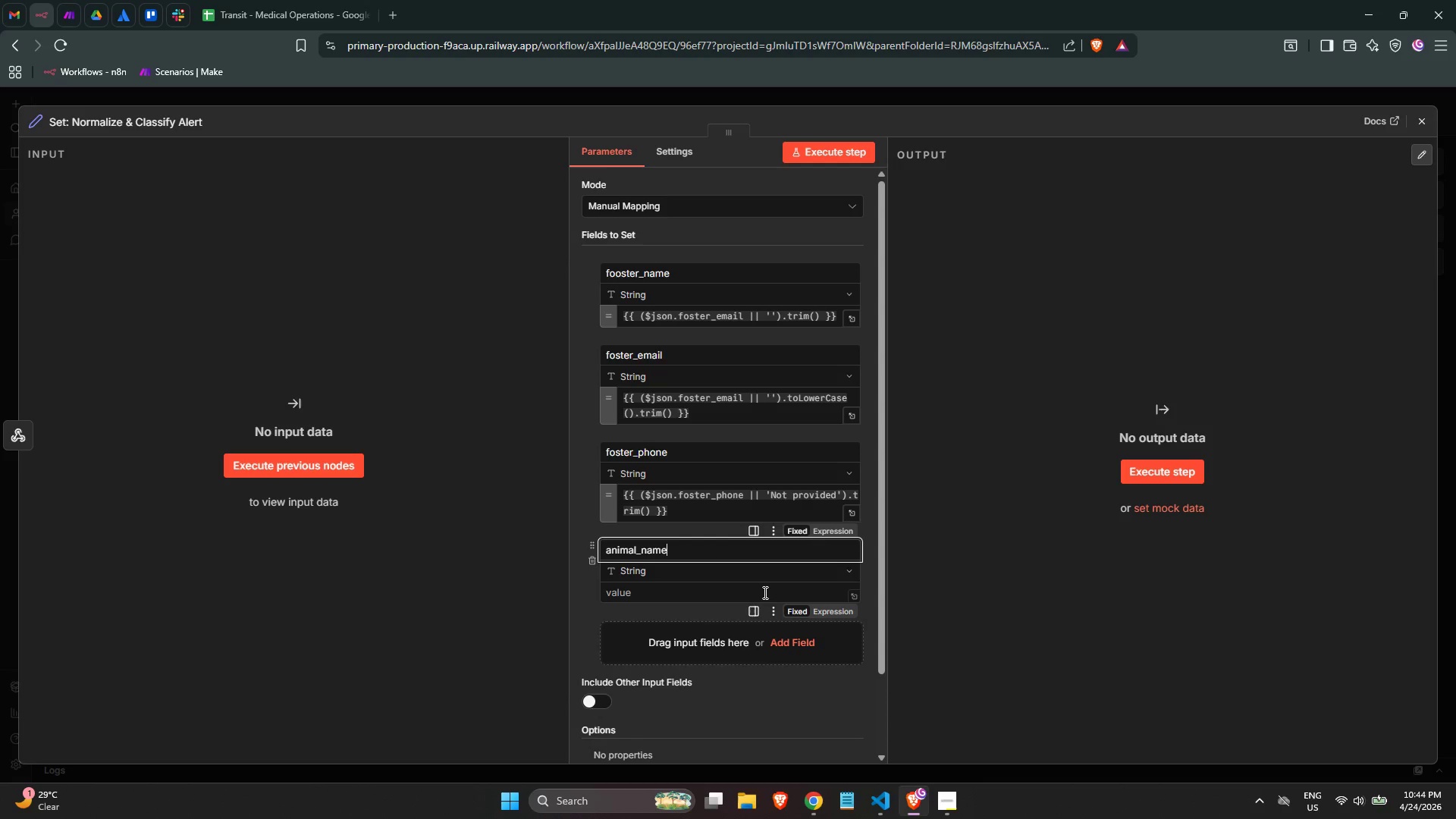 
left_click([759, 589])
 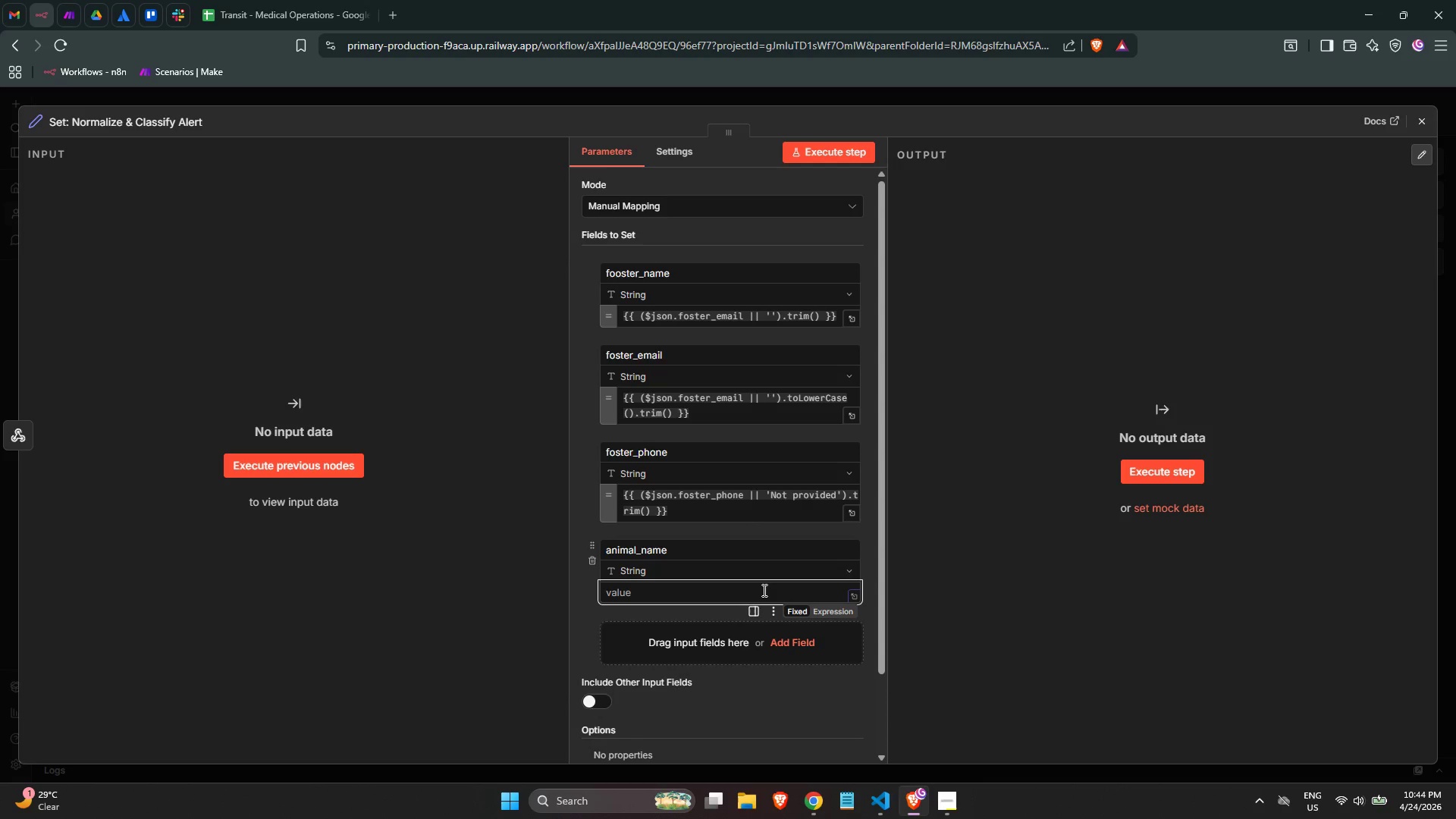 
key(Equal)
 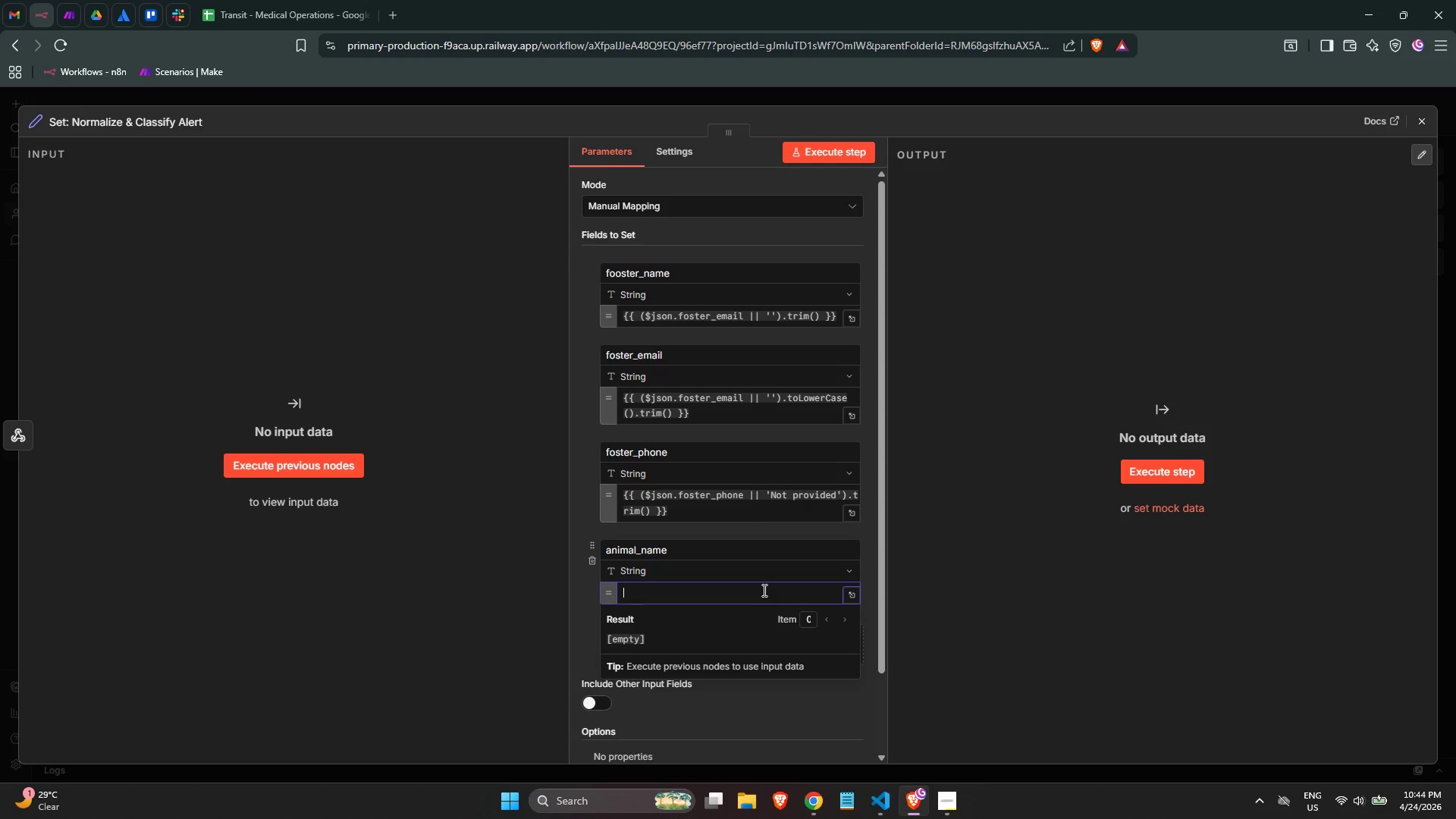 
key(Shift+BracketLeft)
 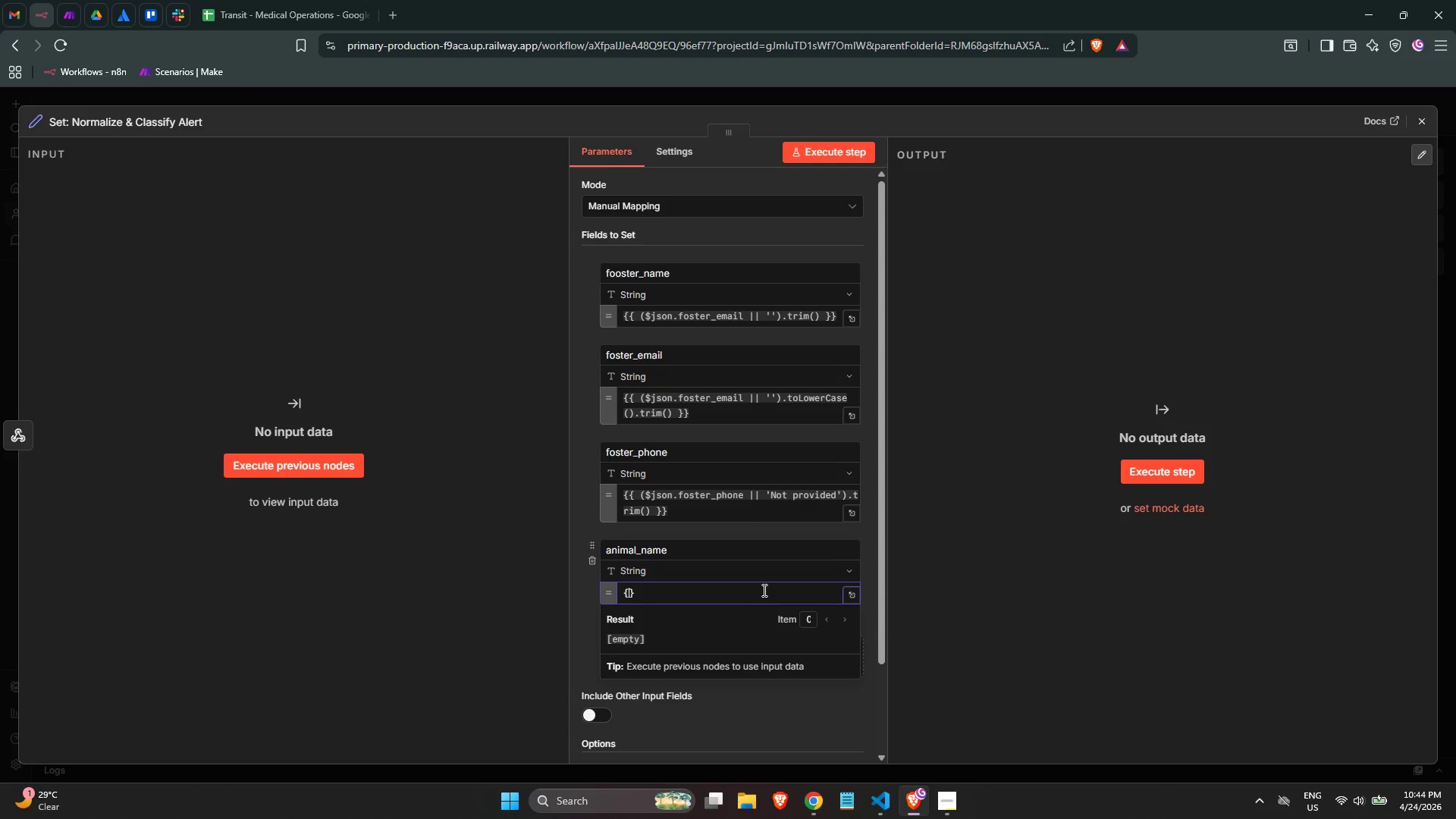 
key(Shift+BracketLeft)
 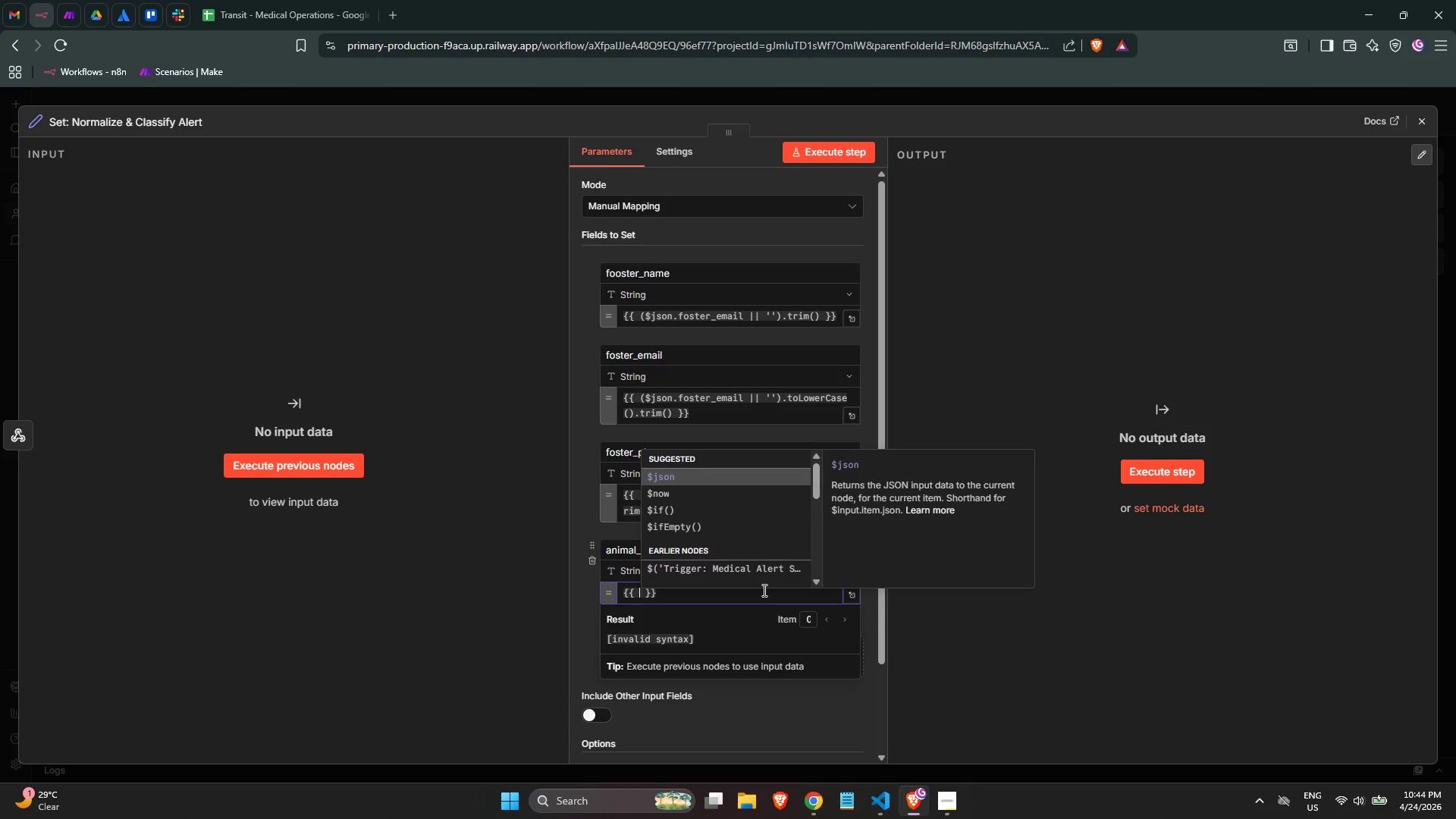 
key(Enter)
 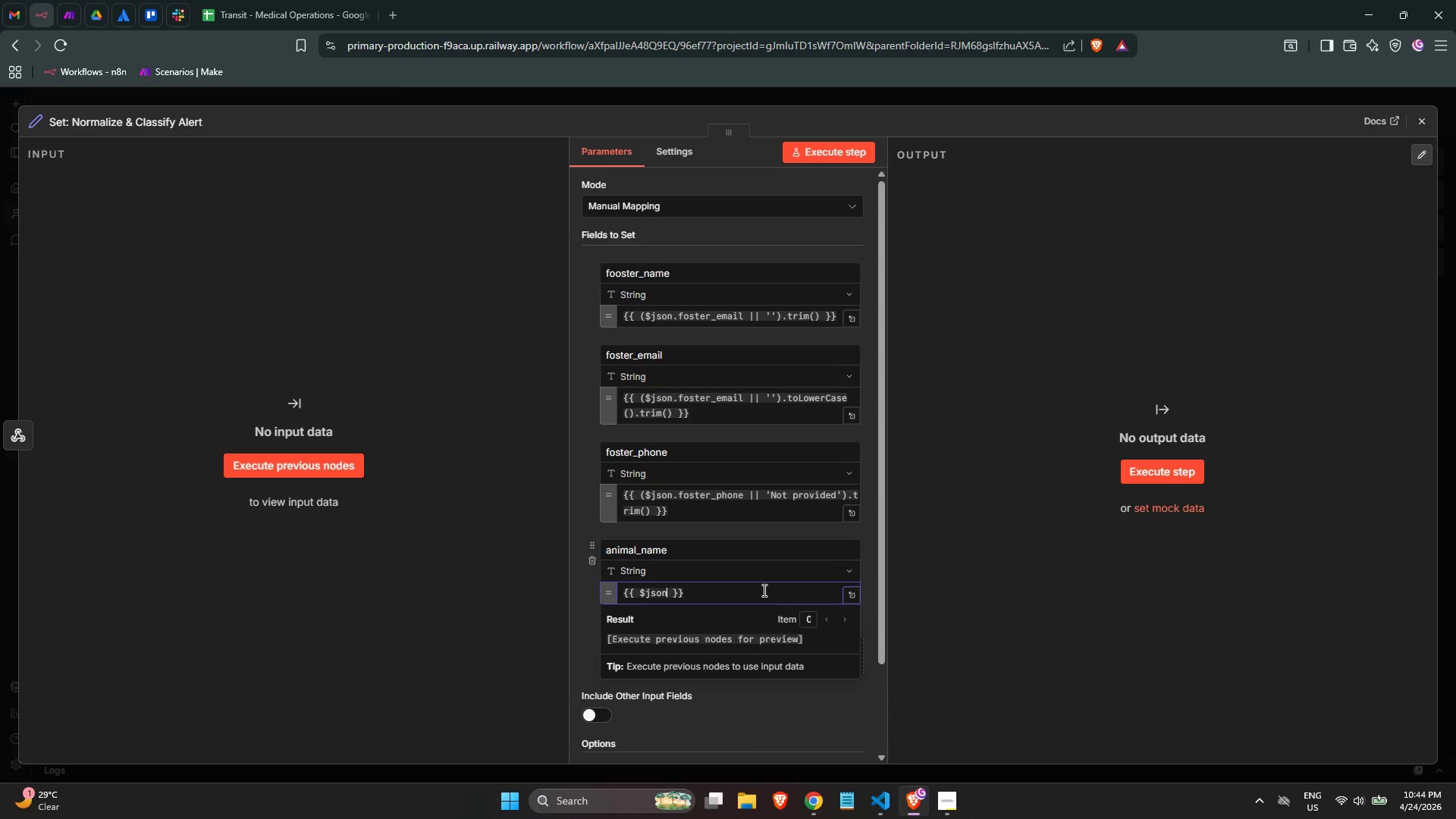 
key(Period)
 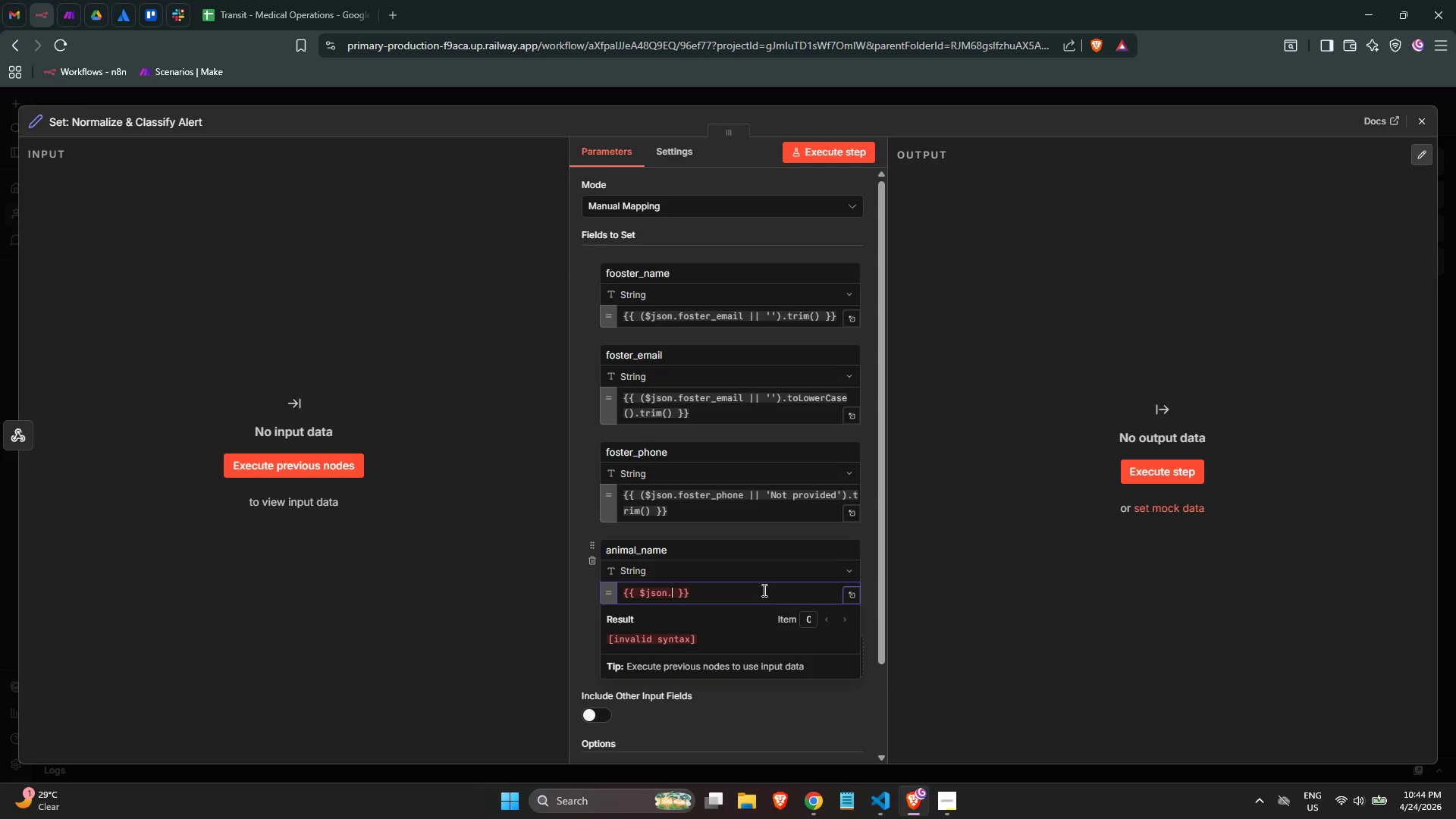 
key(Backspace)
 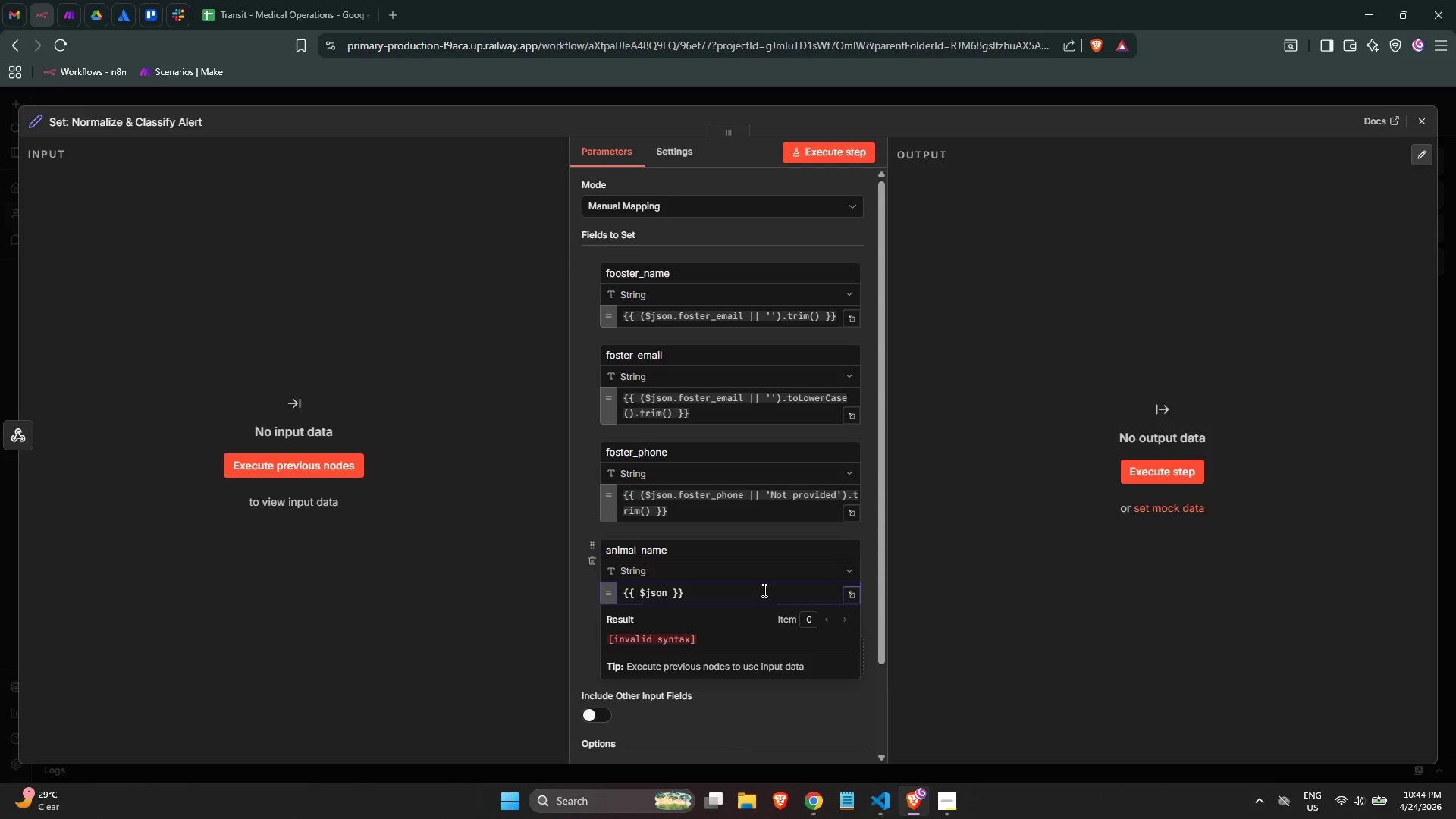 
key(Backspace)
 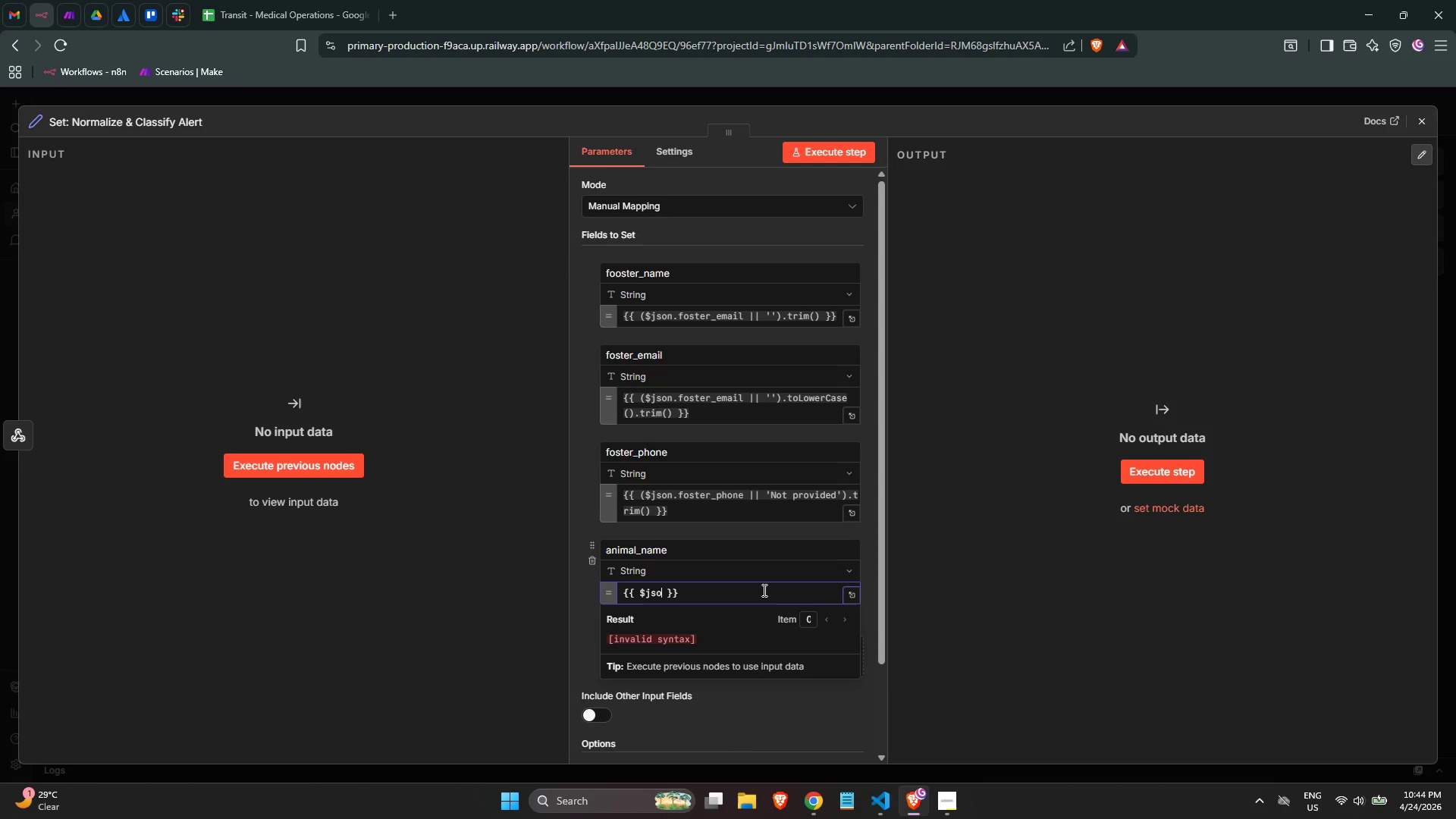 
key(Backspace)
 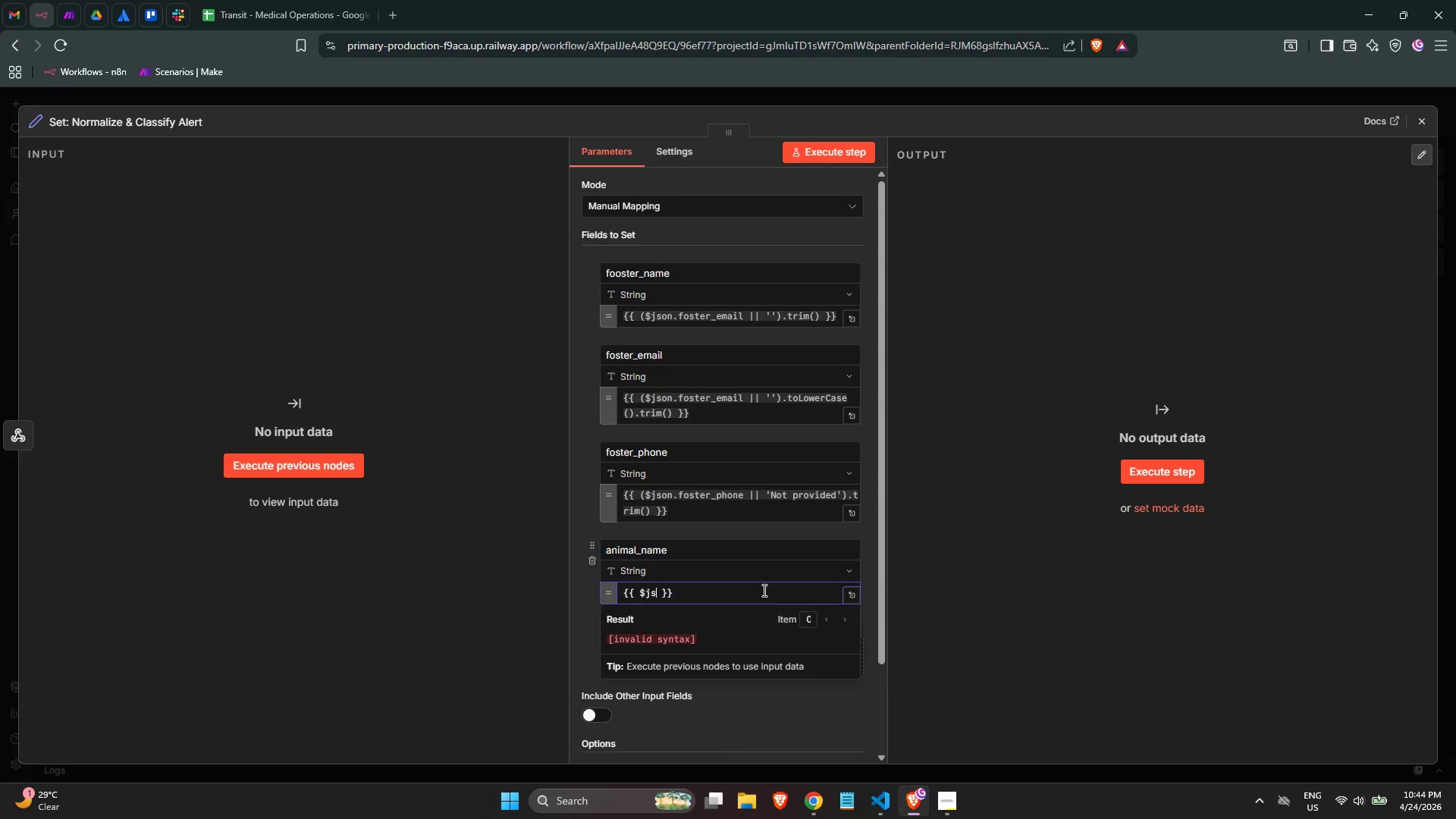 
key(Backspace)
 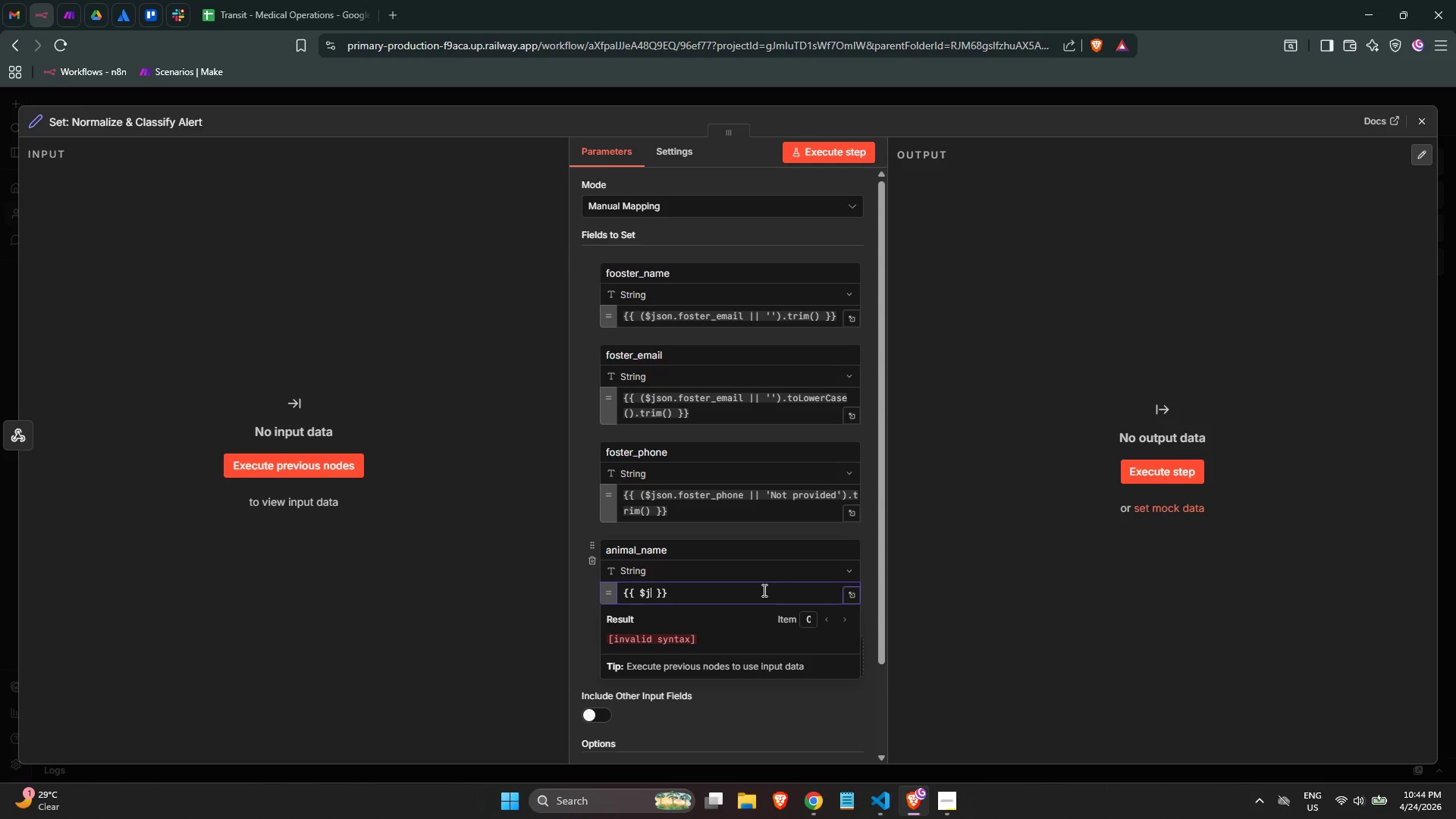 
key(Backspace)
 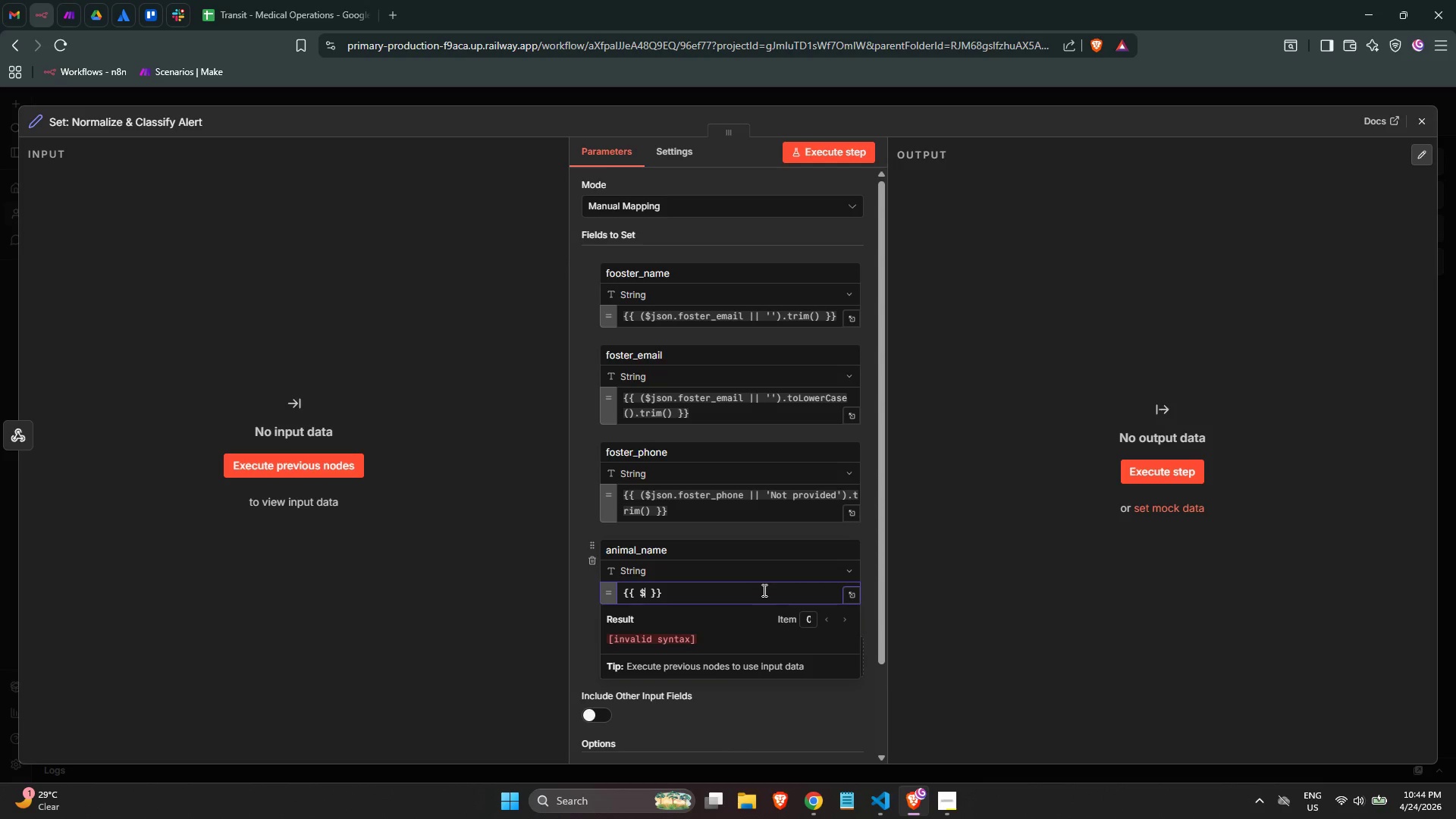 
key(Backspace)
 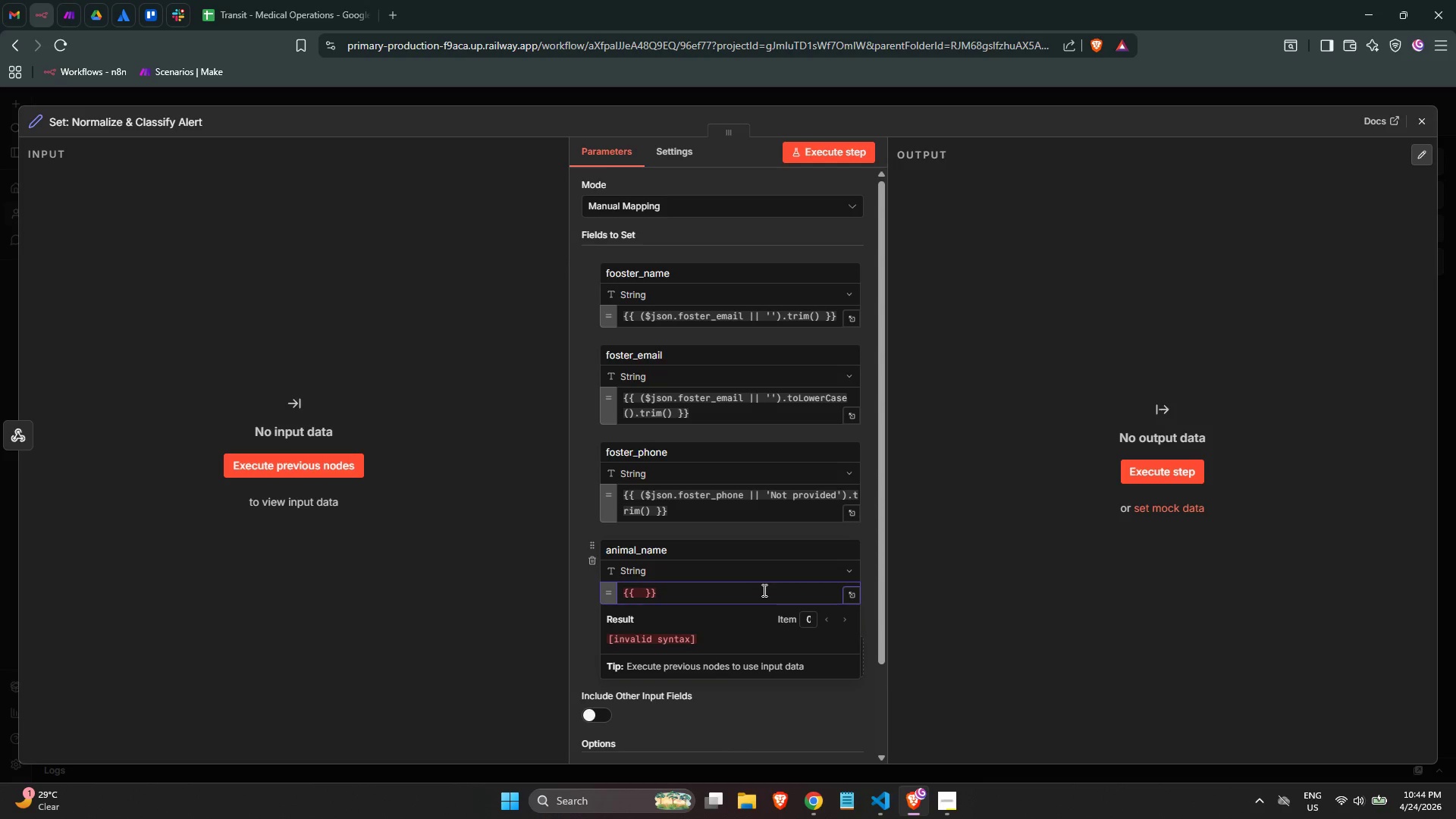 
type({)
key(Backspace)
type(($j)
 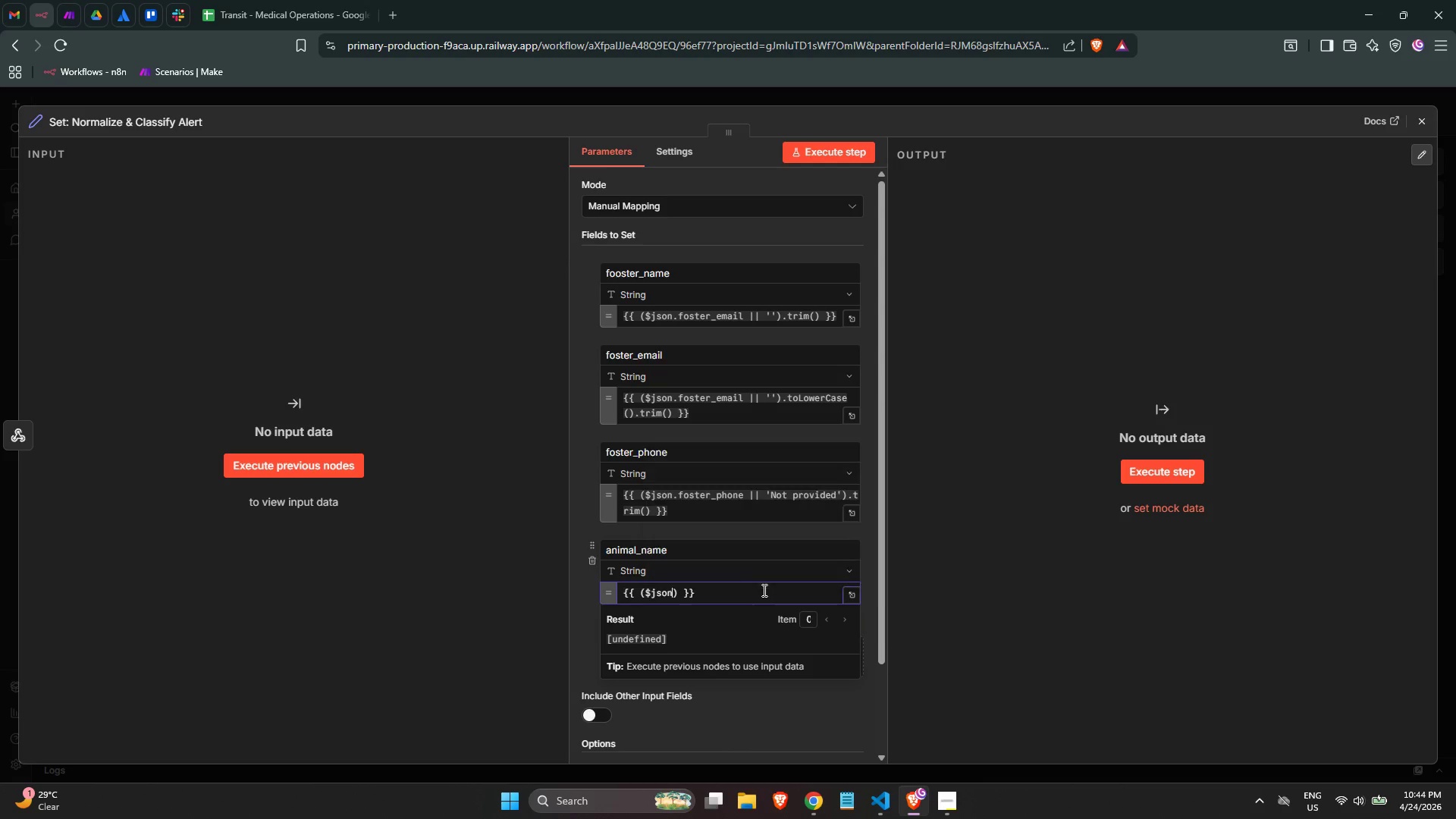 
 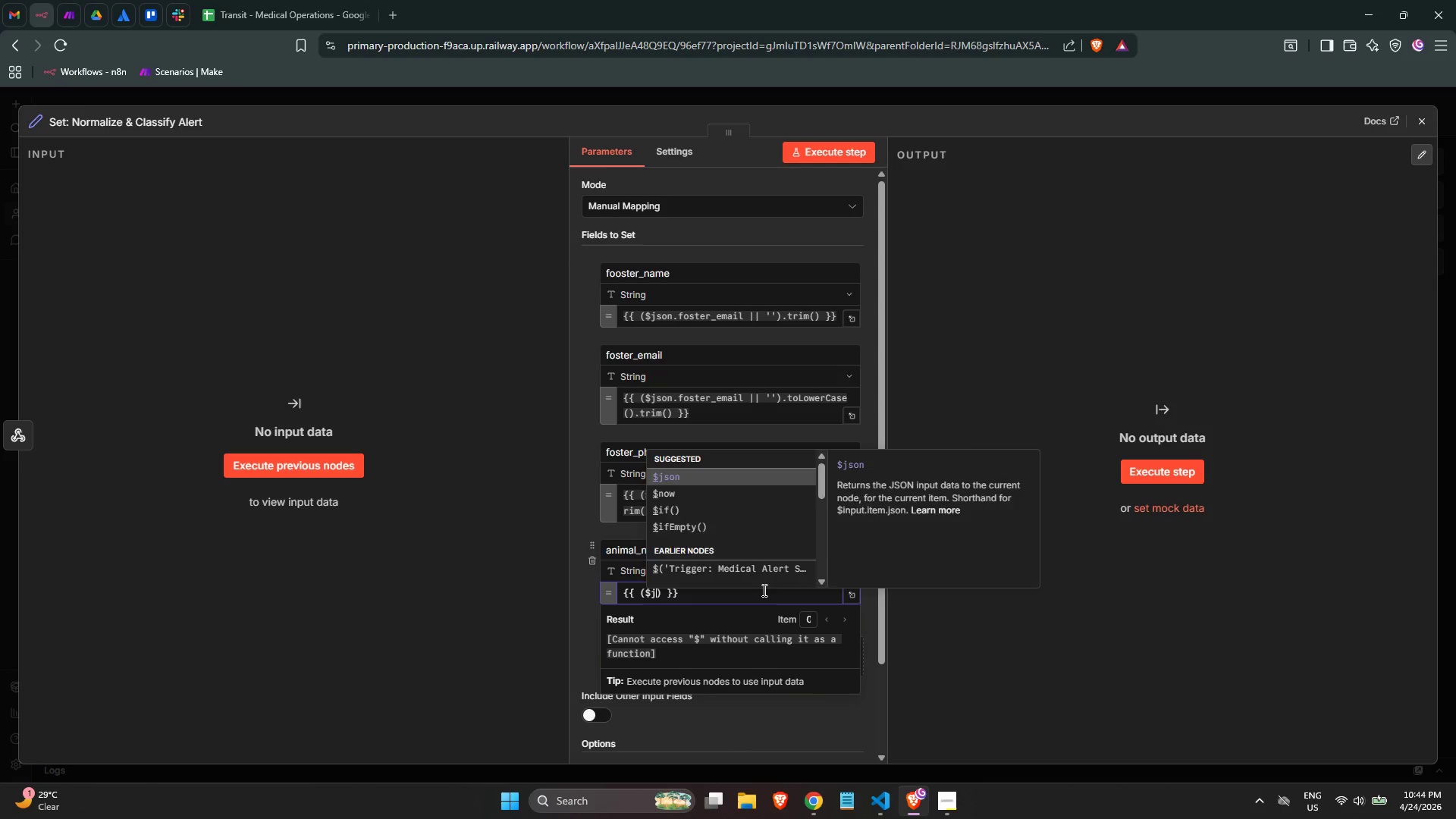 
key(Enter)
 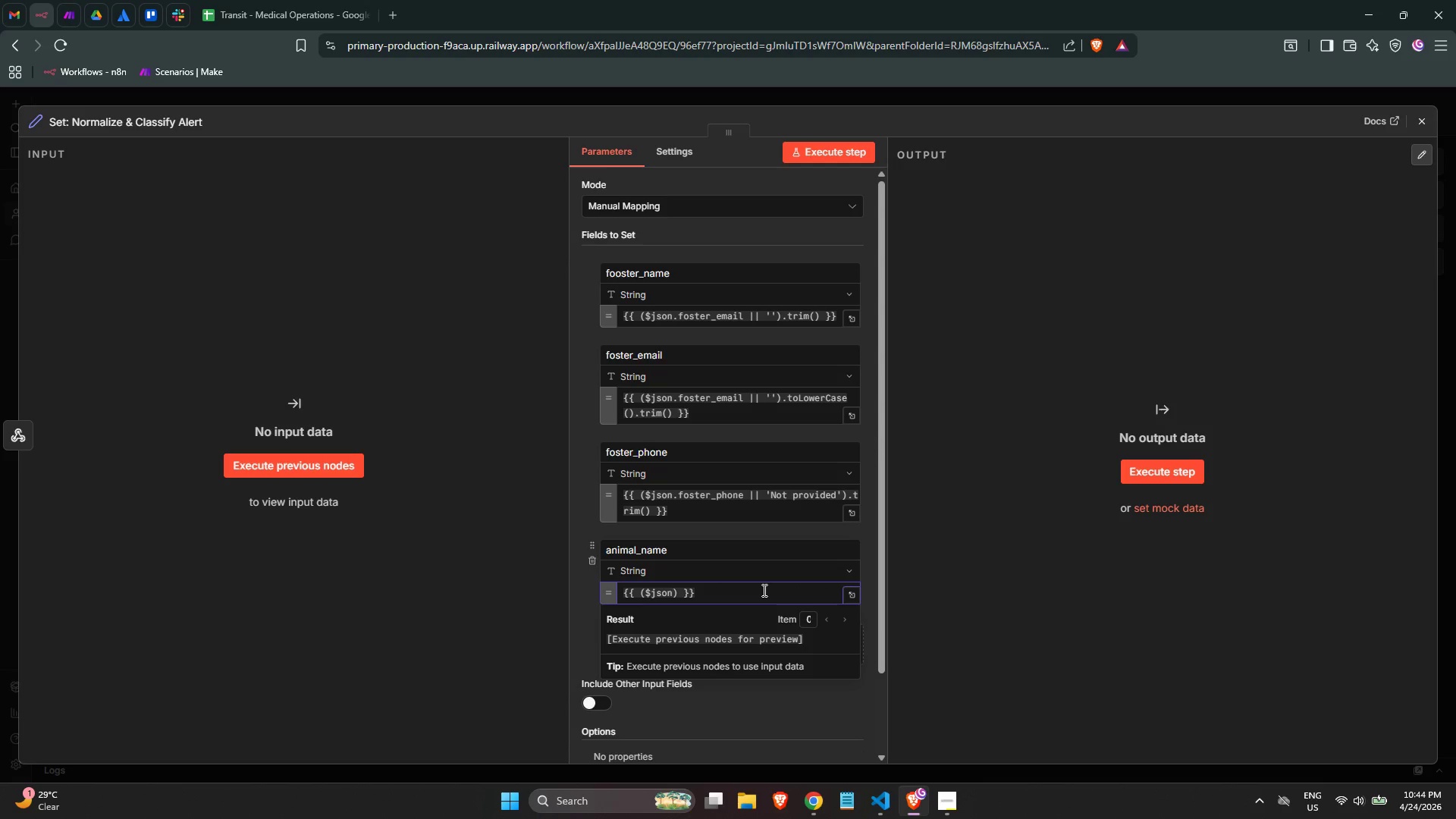 
type(.animal_name)
 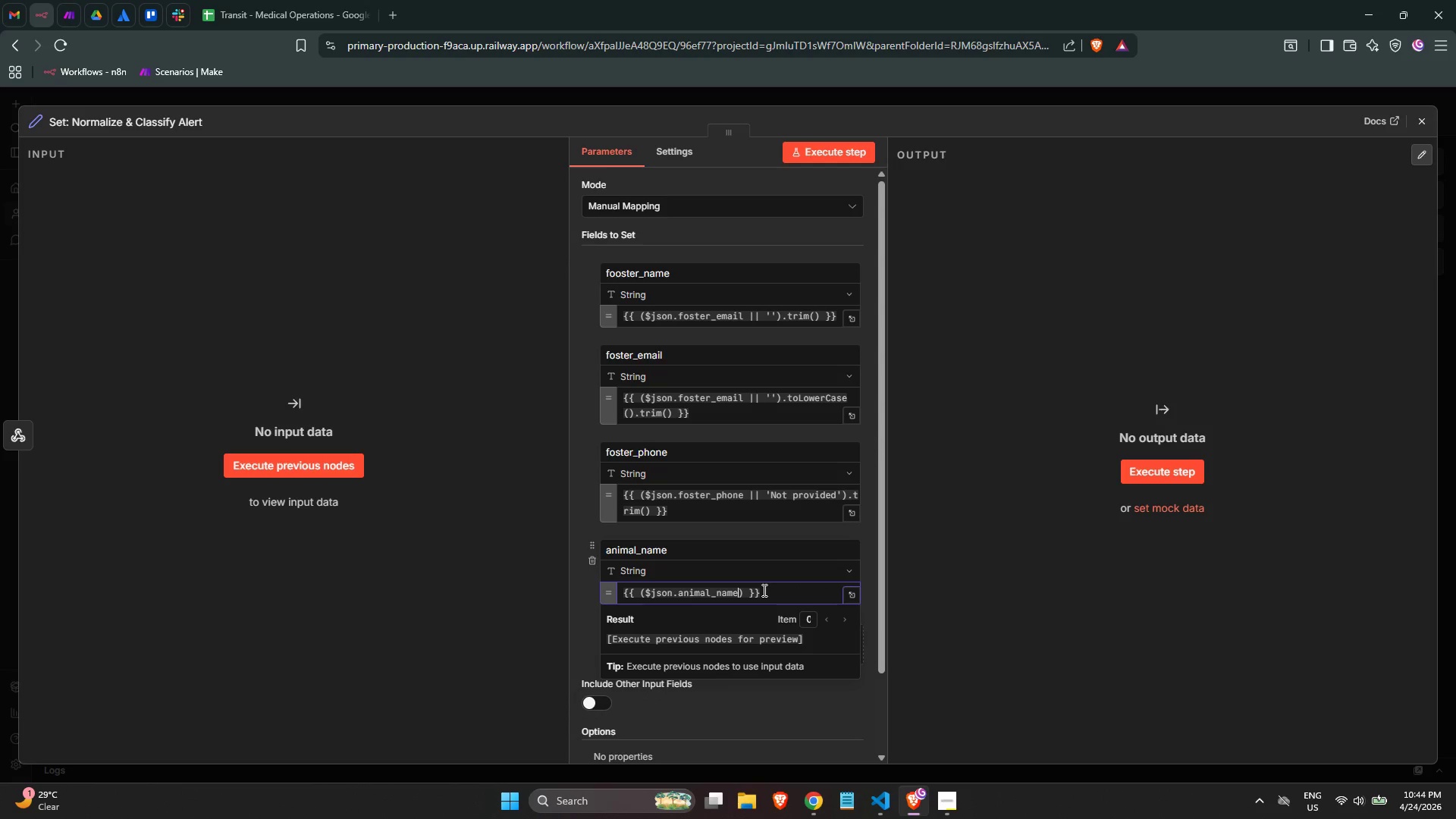 
type( || 'Unknno)
key(Backspace)
key(Backspace)
type(own)
 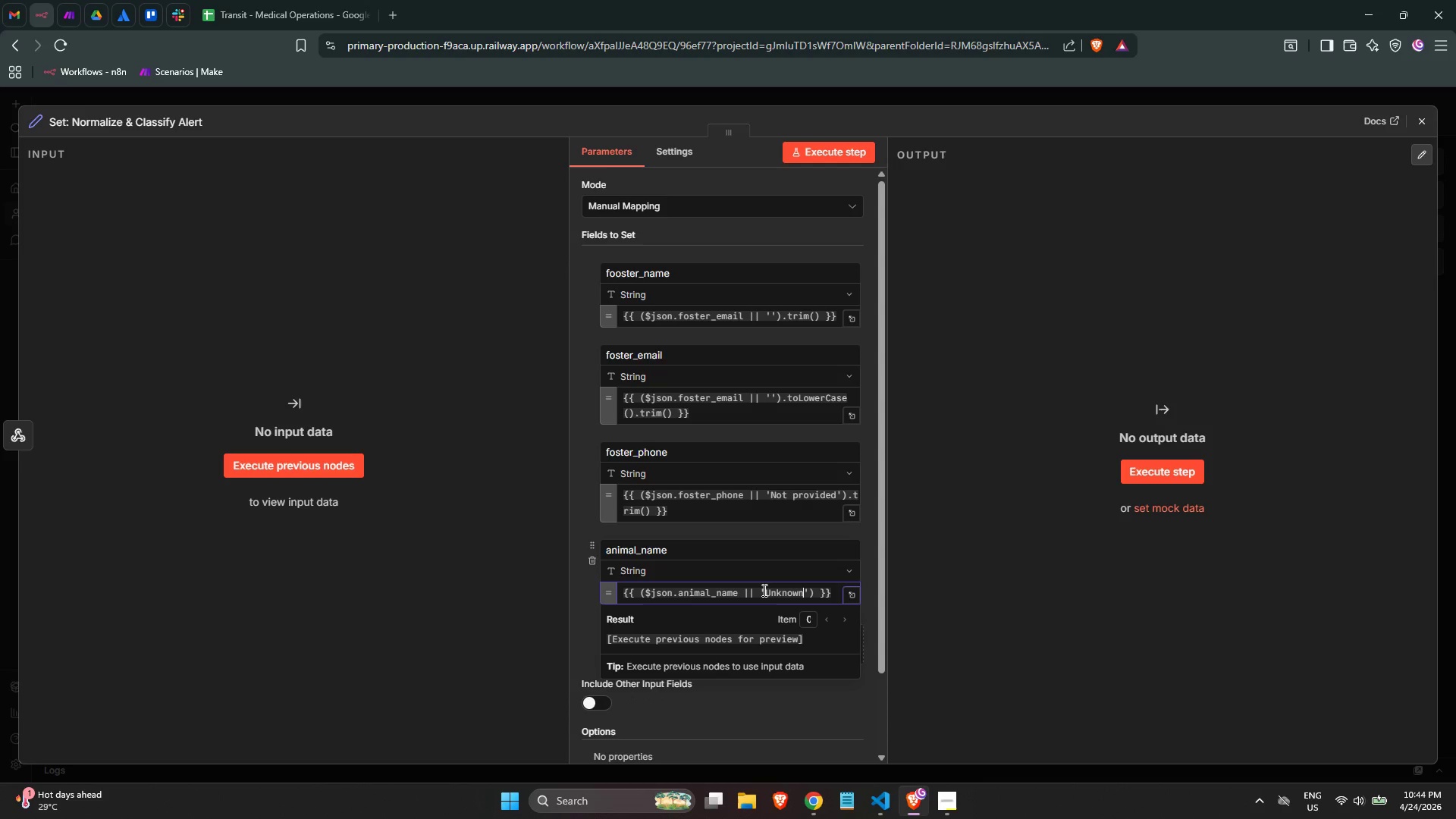 
key(ArrowRight)
 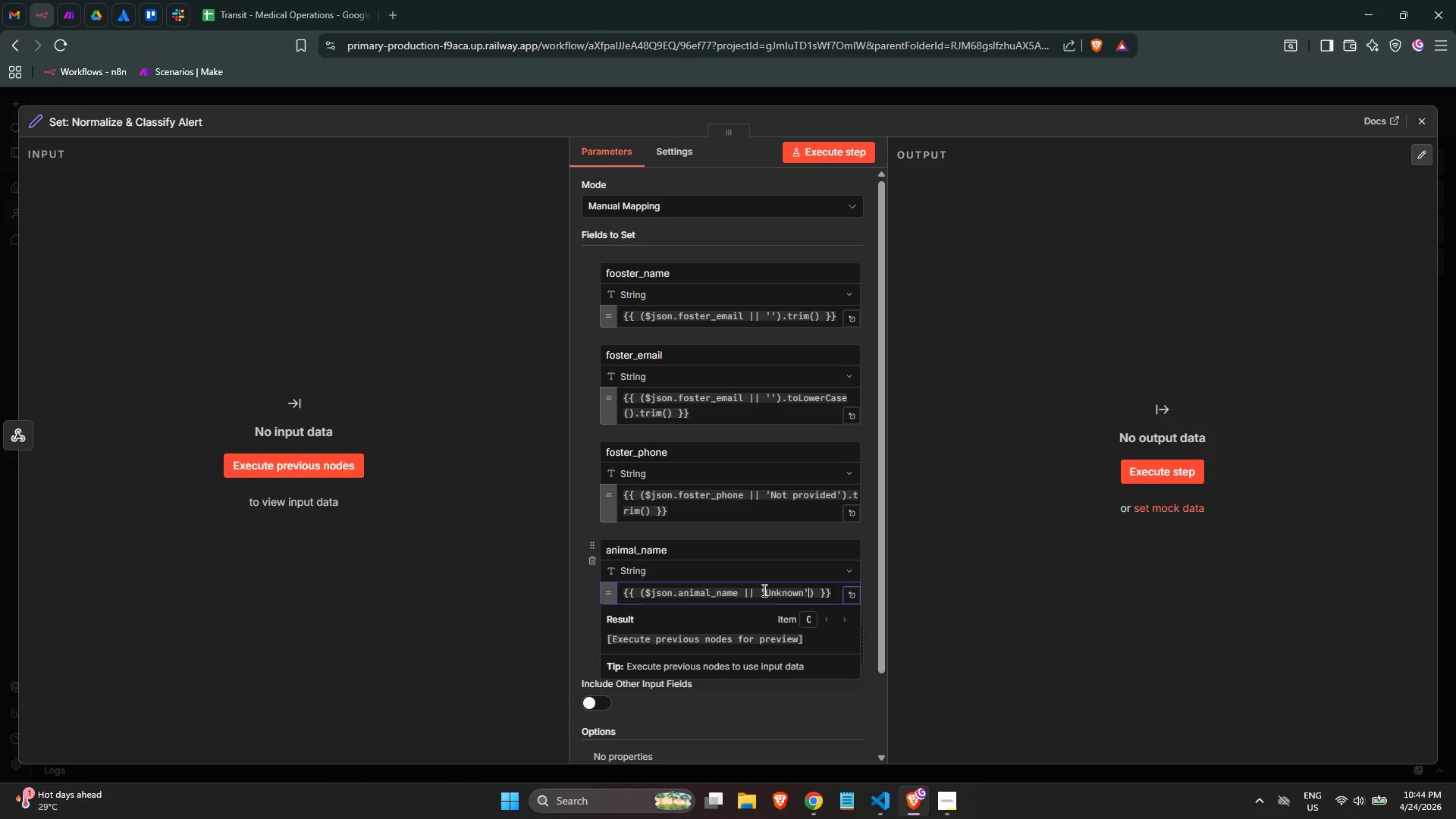 
key(ArrowRight)
 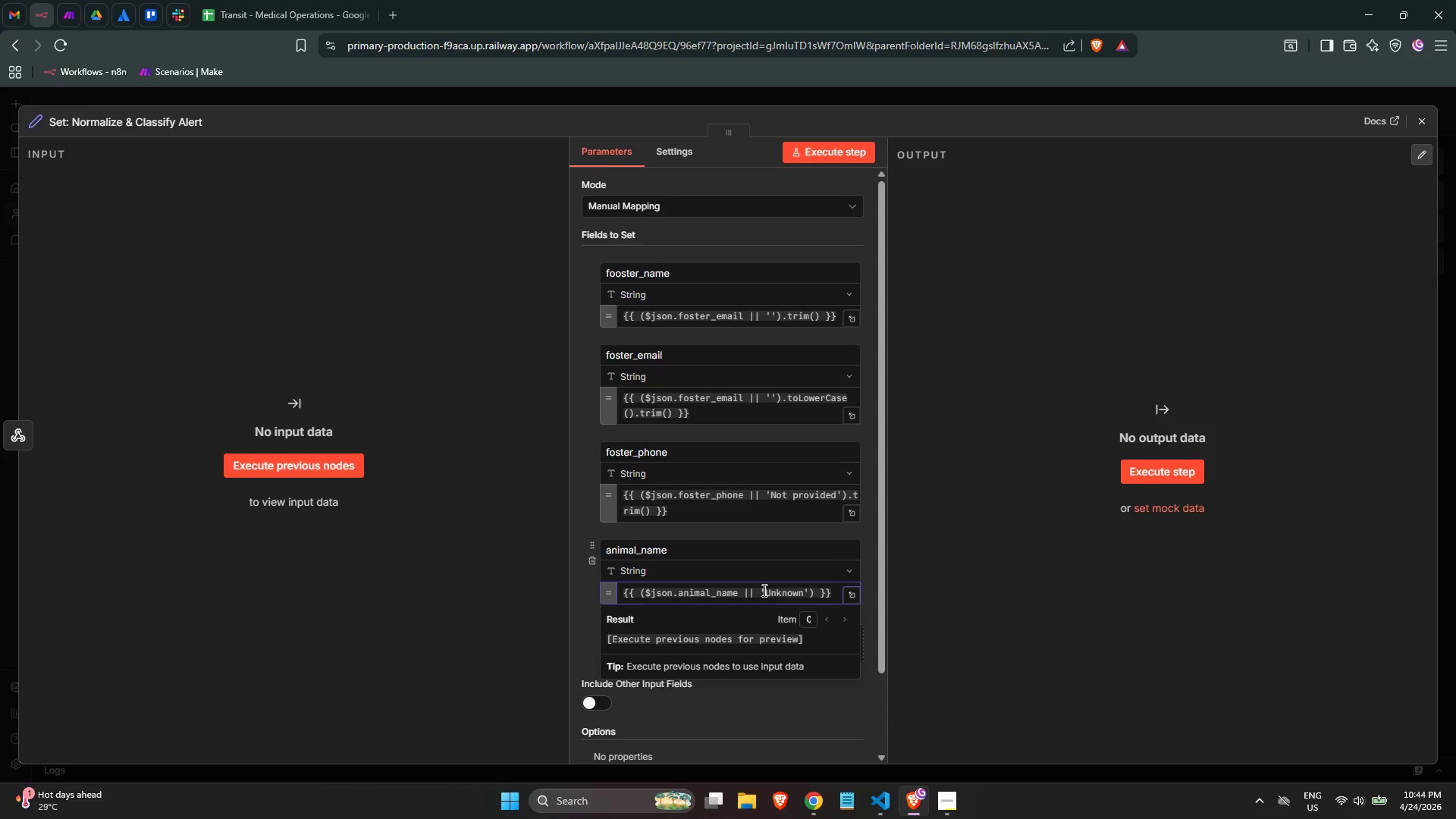 
type(.trim())
 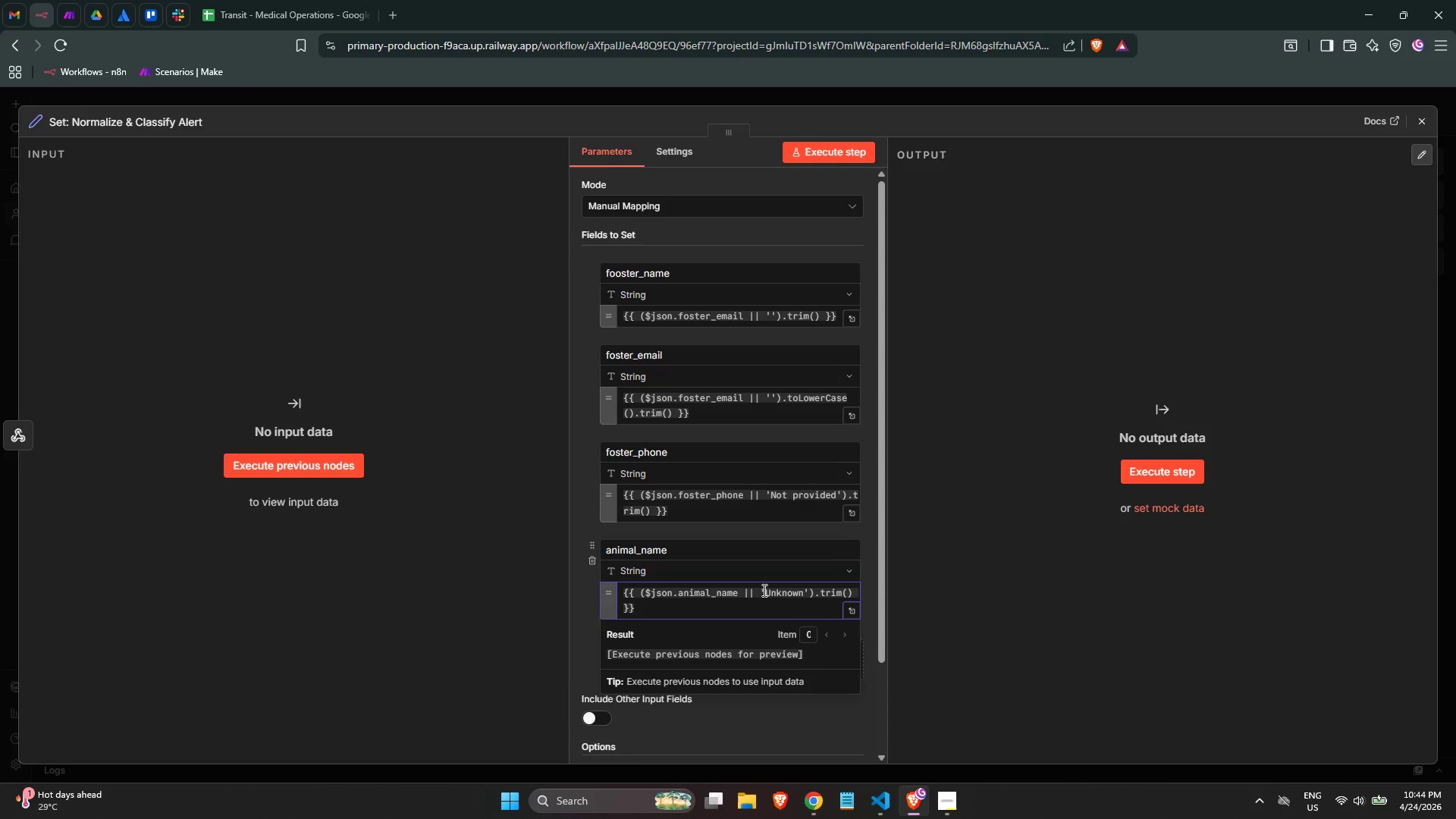 
key(ArrowRight)
 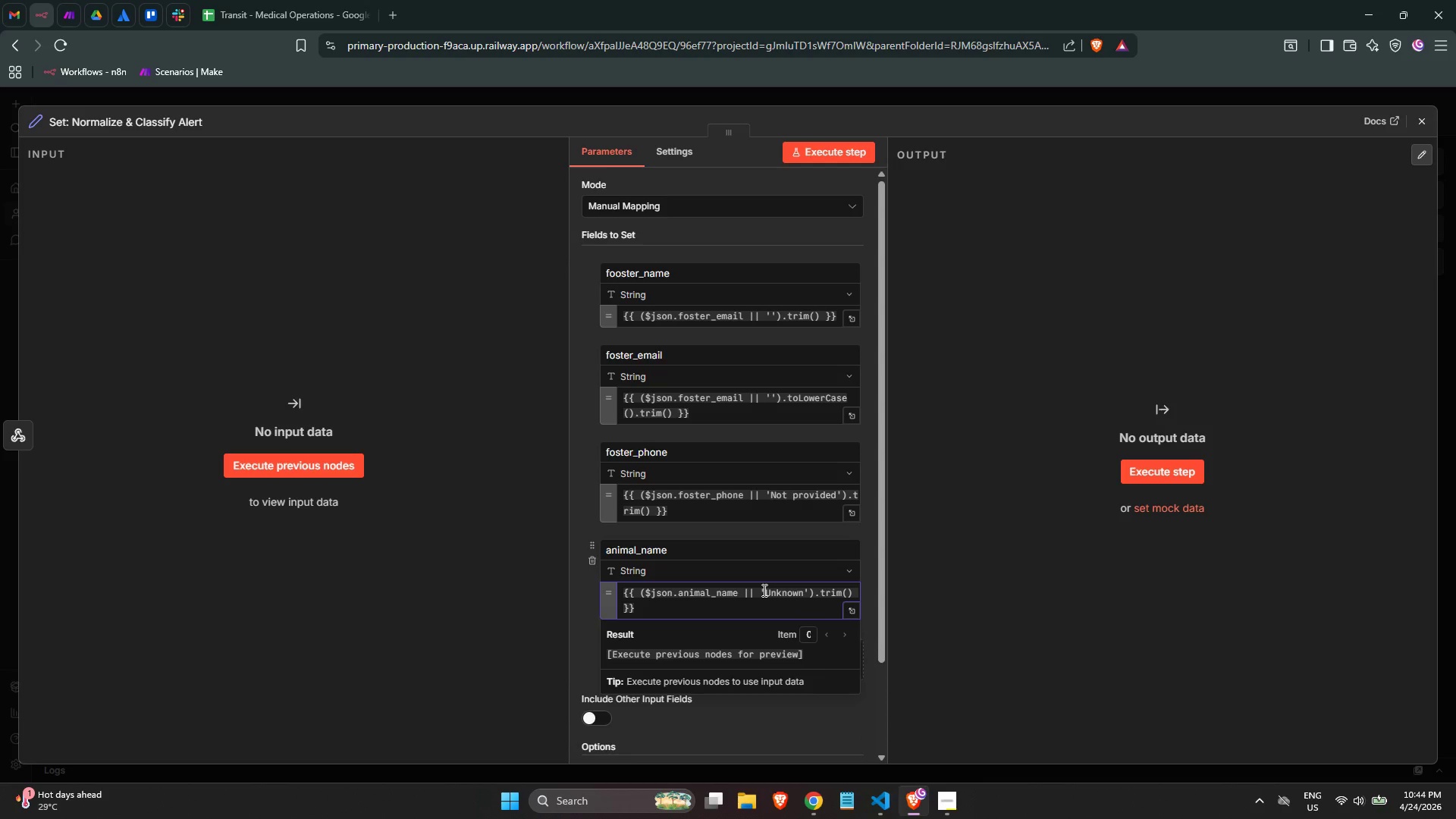 
key(ArrowRight)
 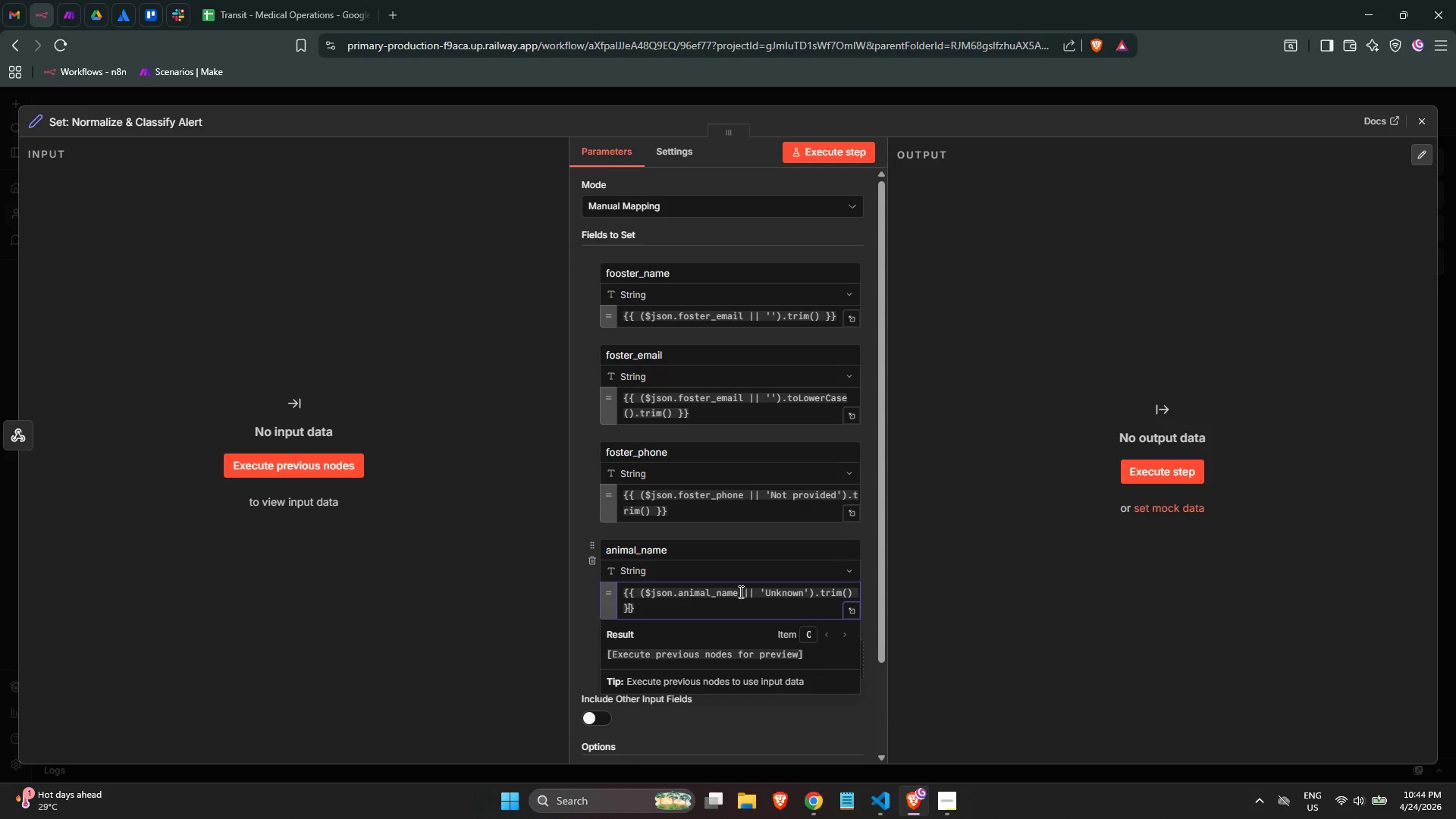 
left_click([744, 733])
 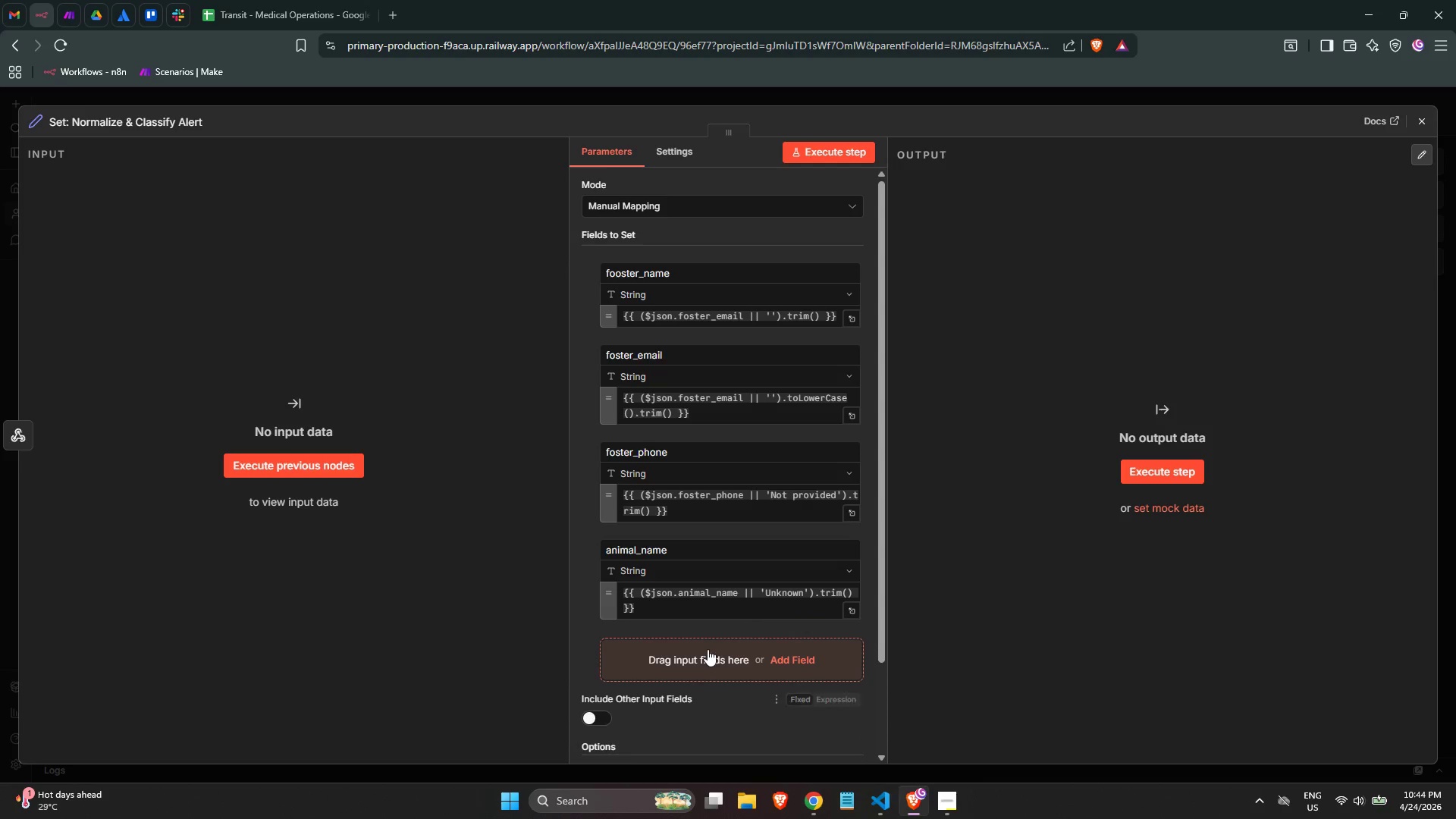 
left_click([708, 657])
 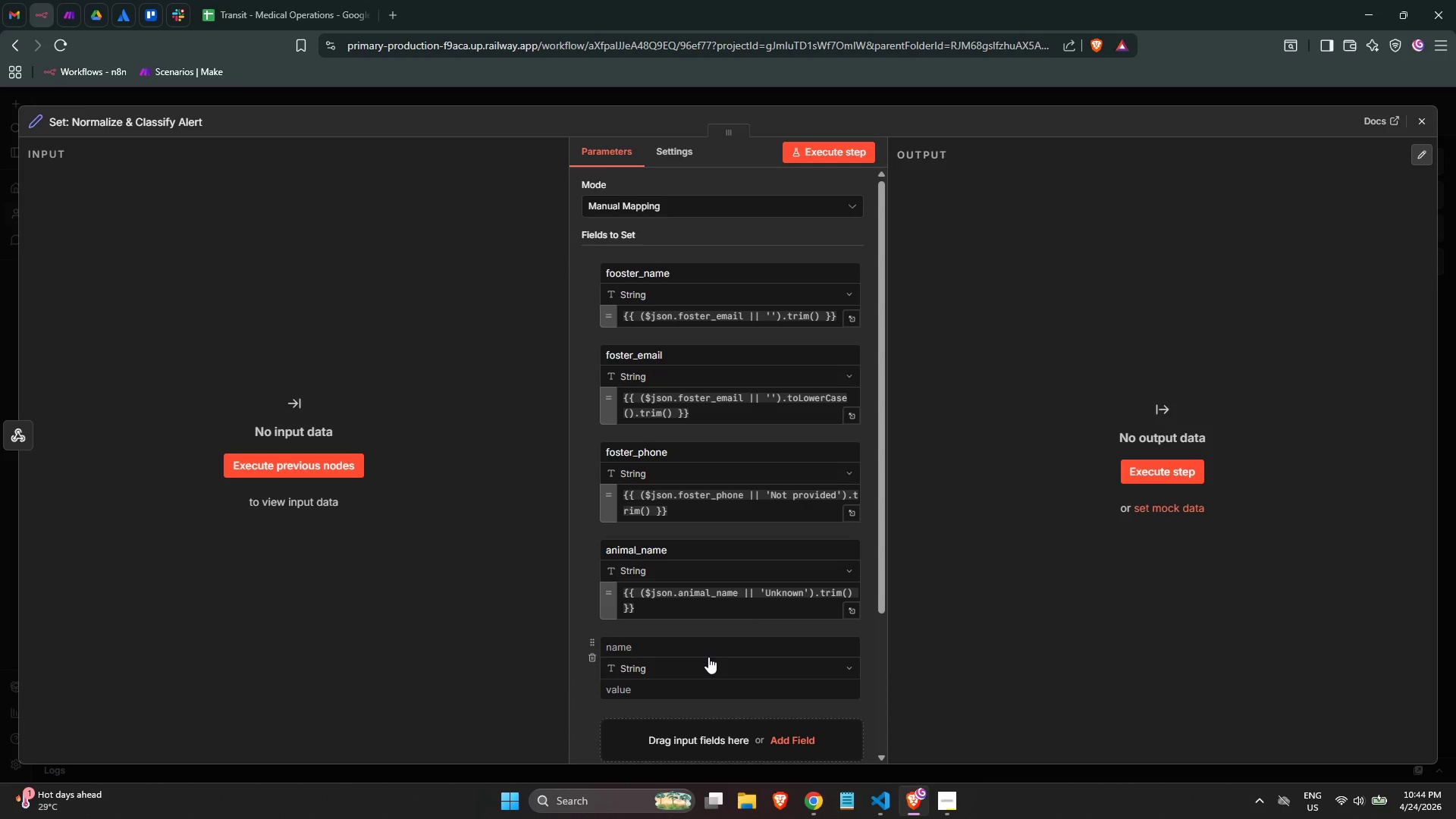 
wait(6.14)
 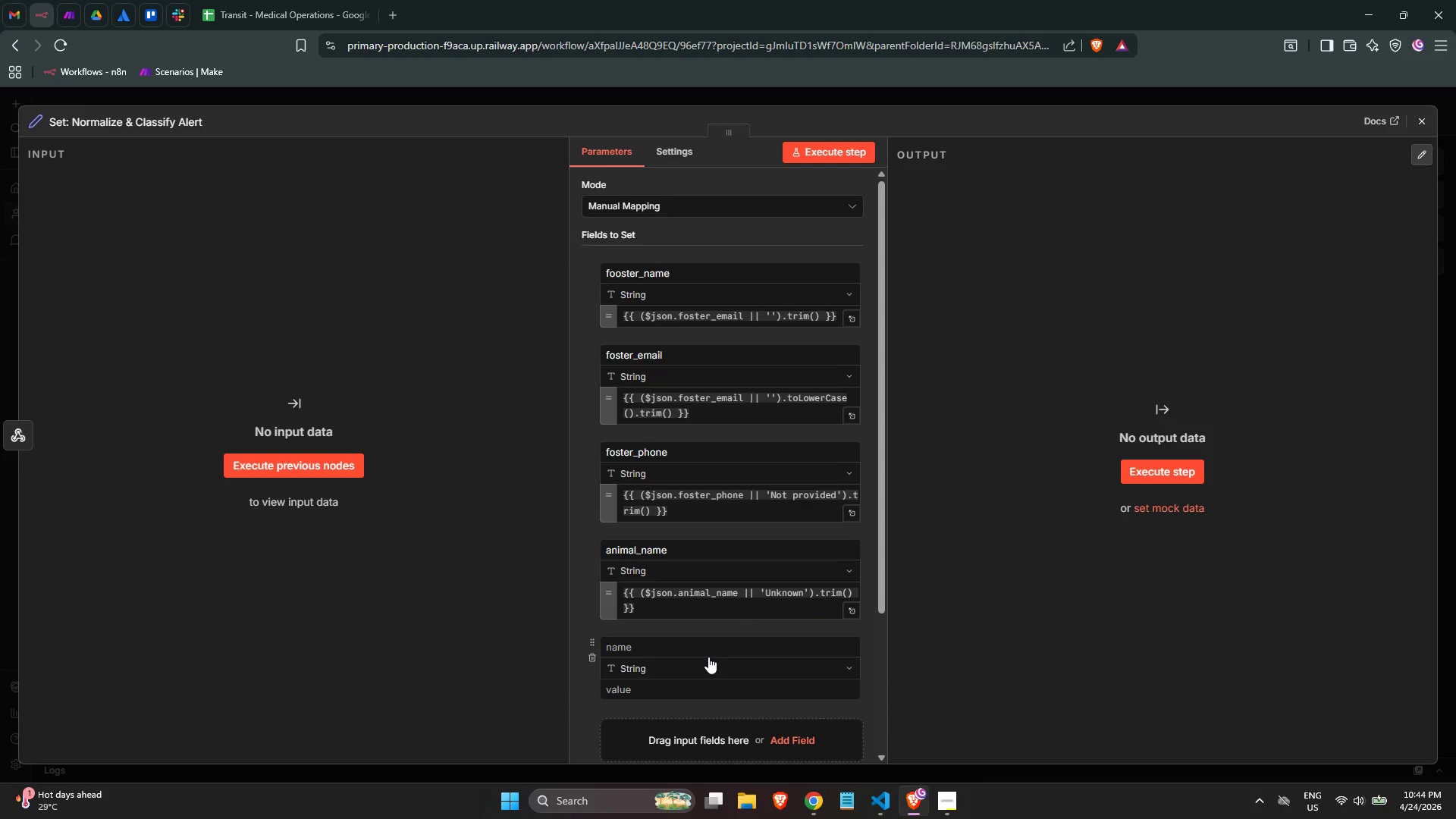 
left_click([697, 639])
 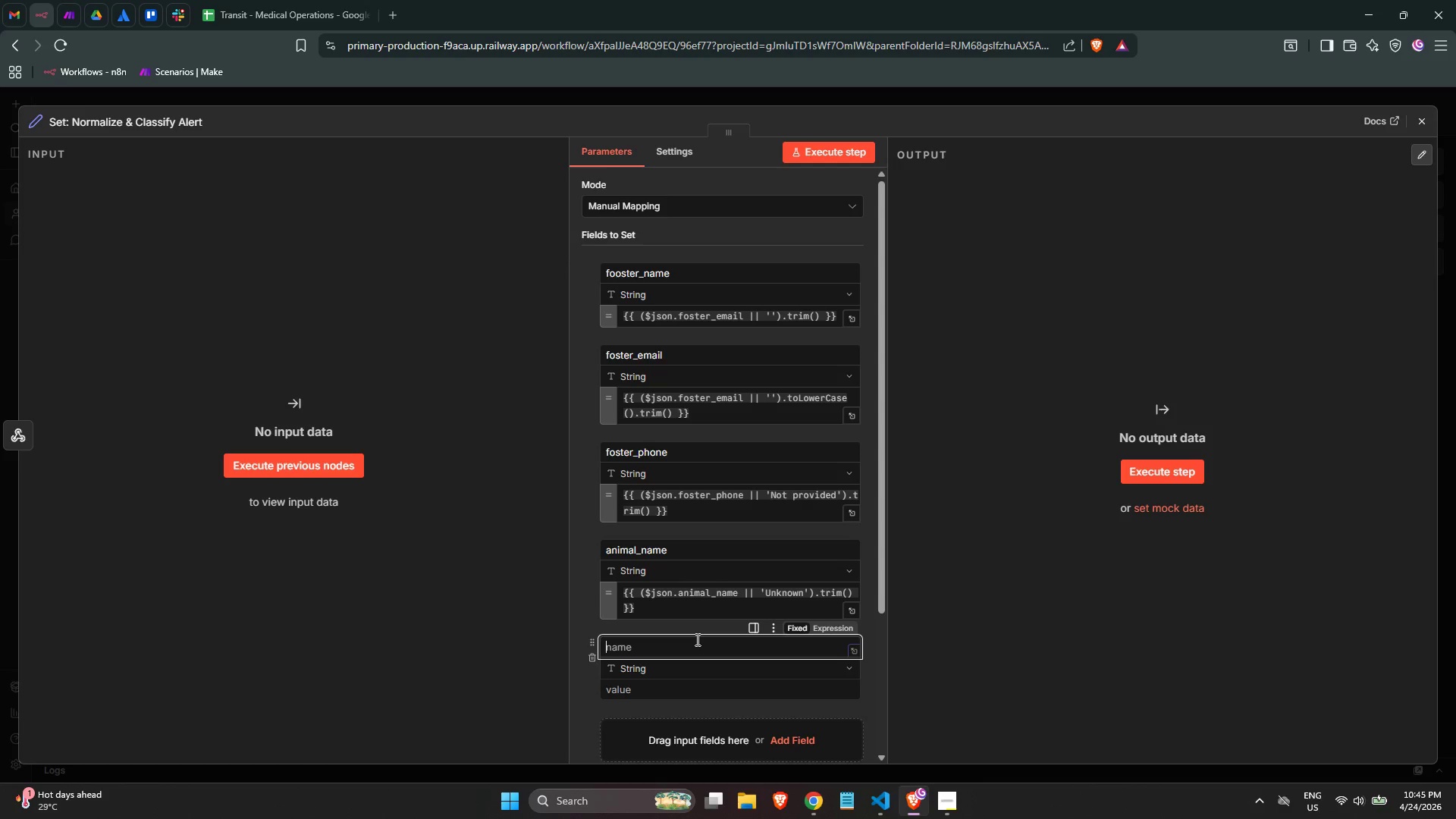 
type(species)
key(Tab)
key(Tab)
type(={{)
 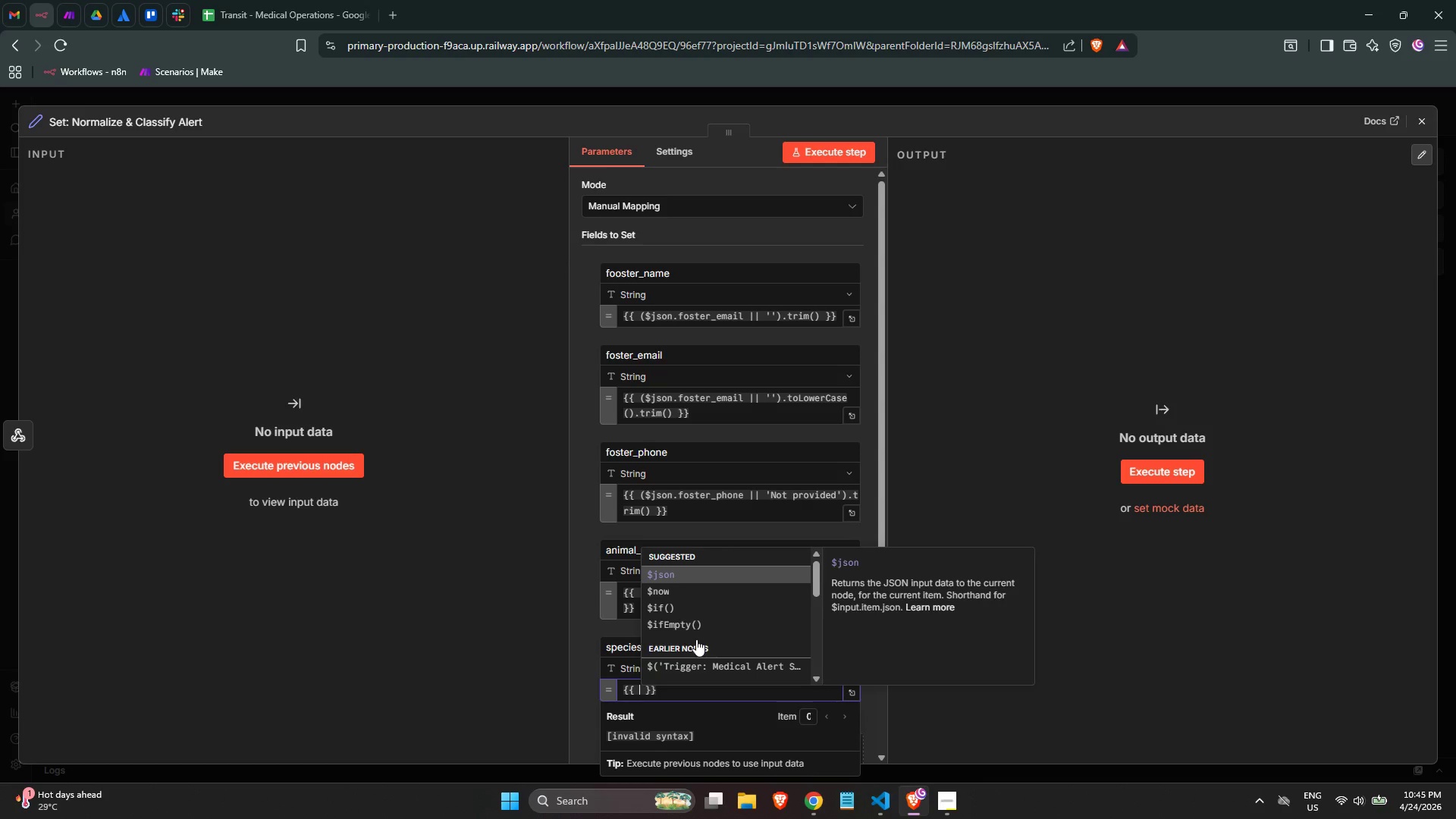 
key(Enter)
 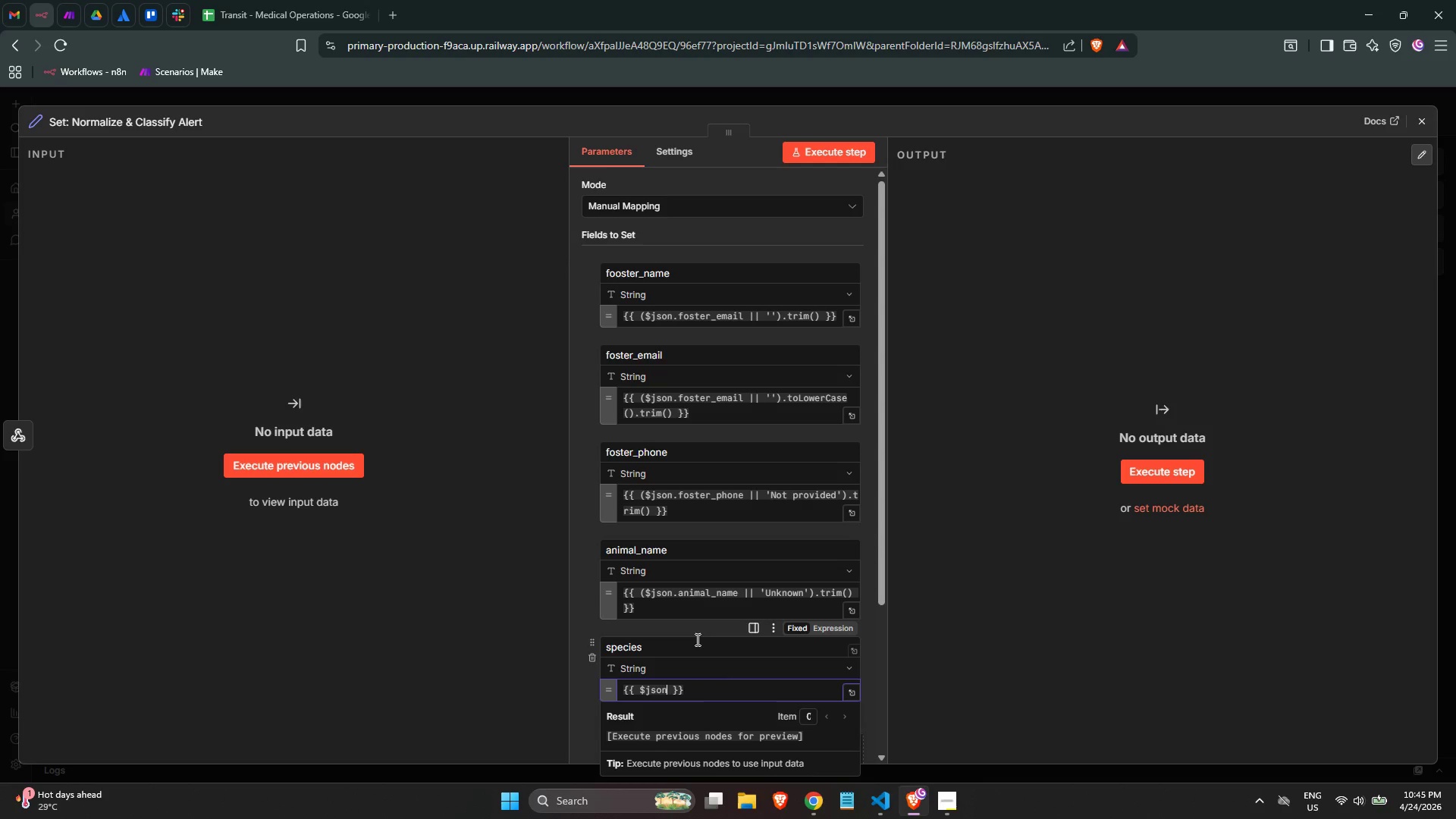 
key(Backspace)
key(Backspace)
key(Backspace)
key(Backspace)
key(Backspace)
type(($jso)
 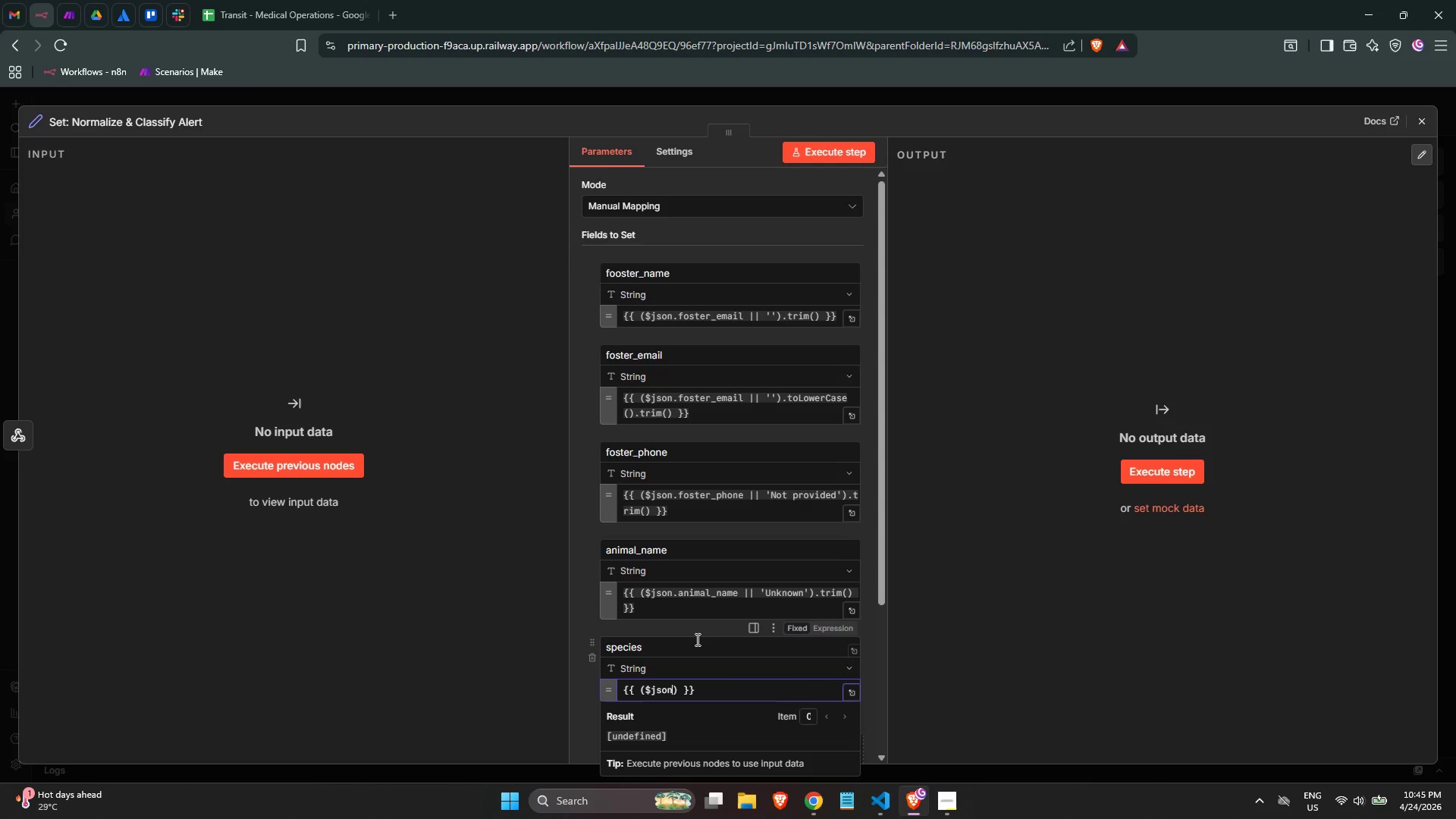 
 